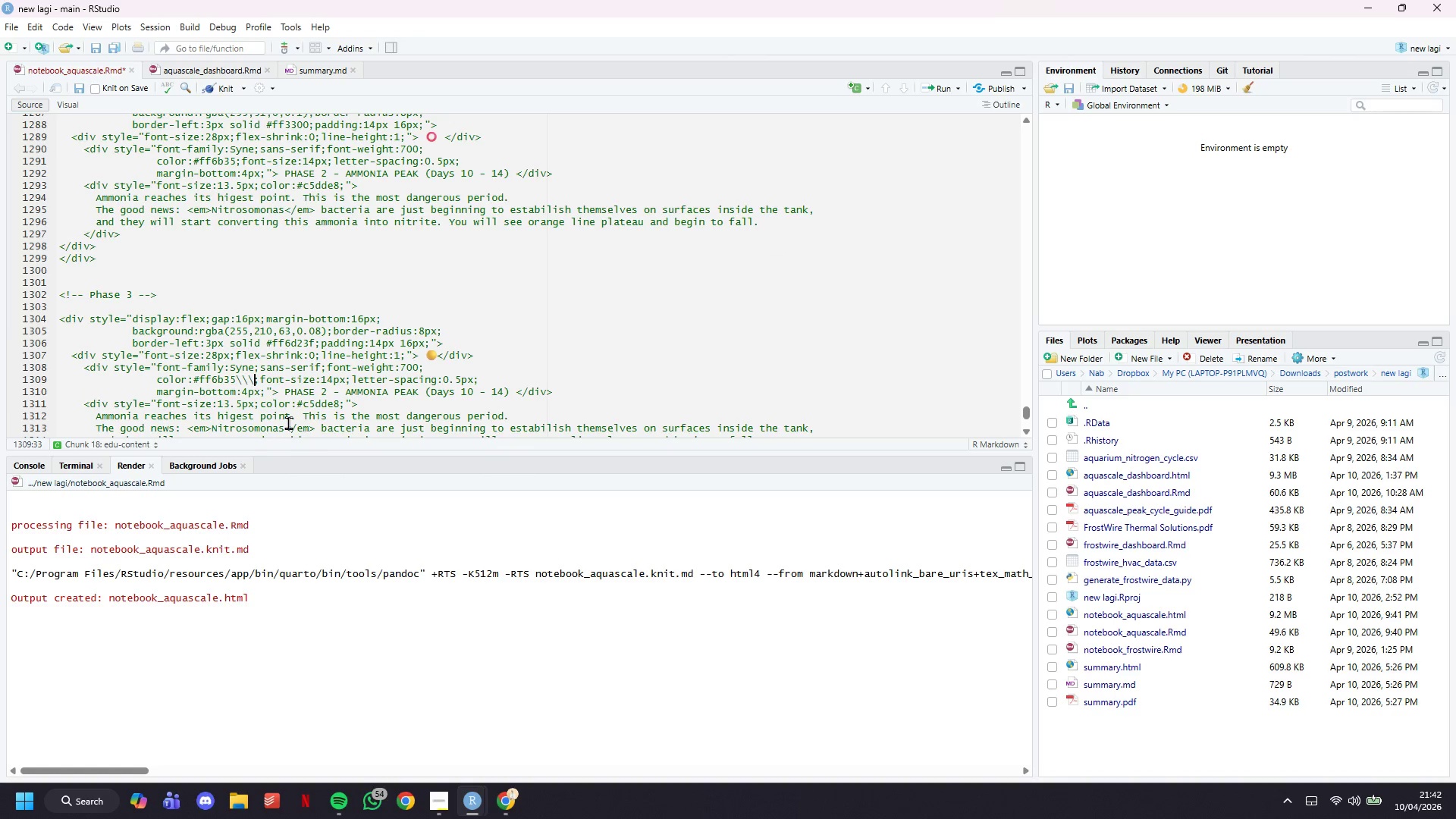 
key(Backspace)
 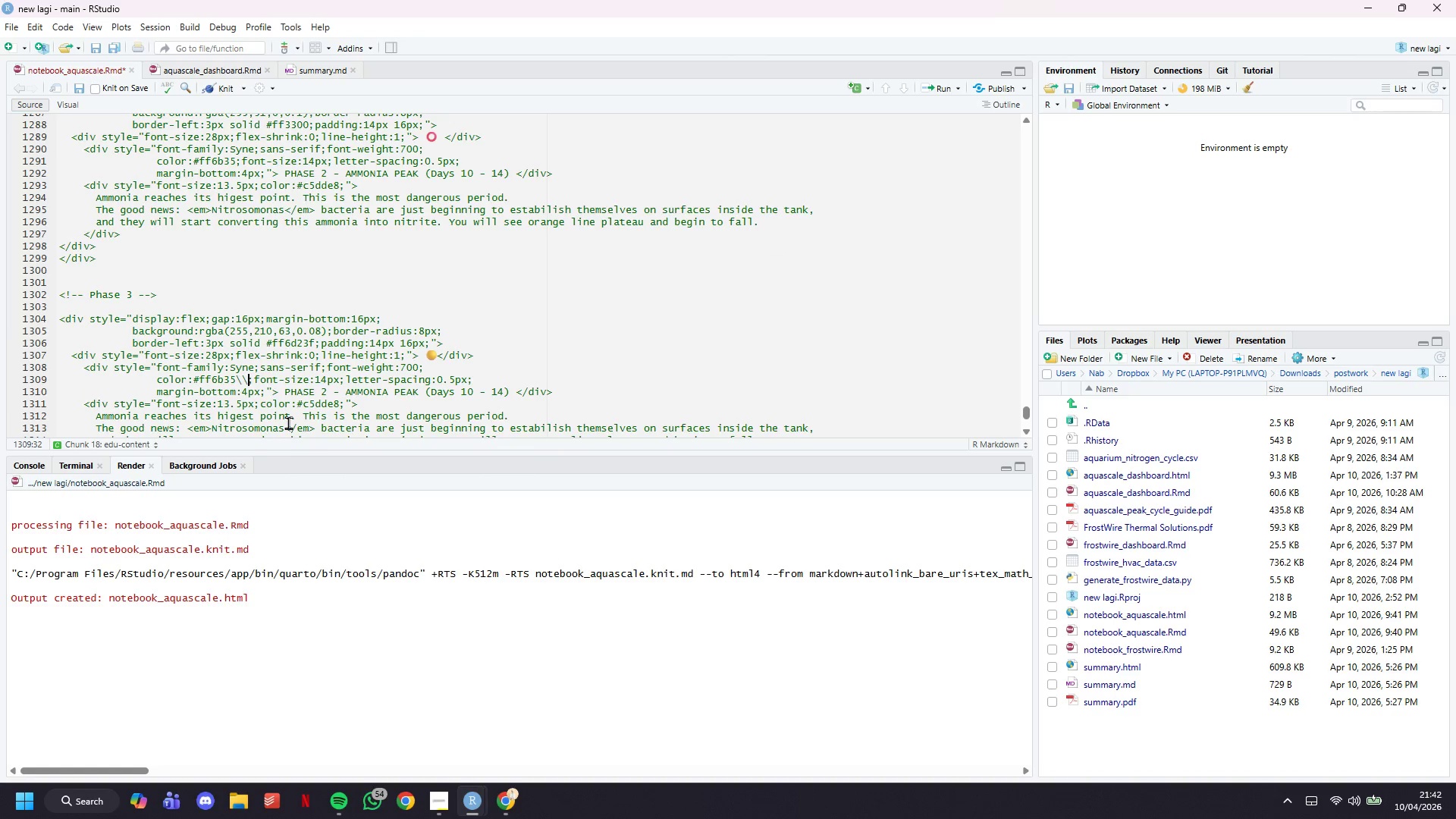 
key(Backspace)
 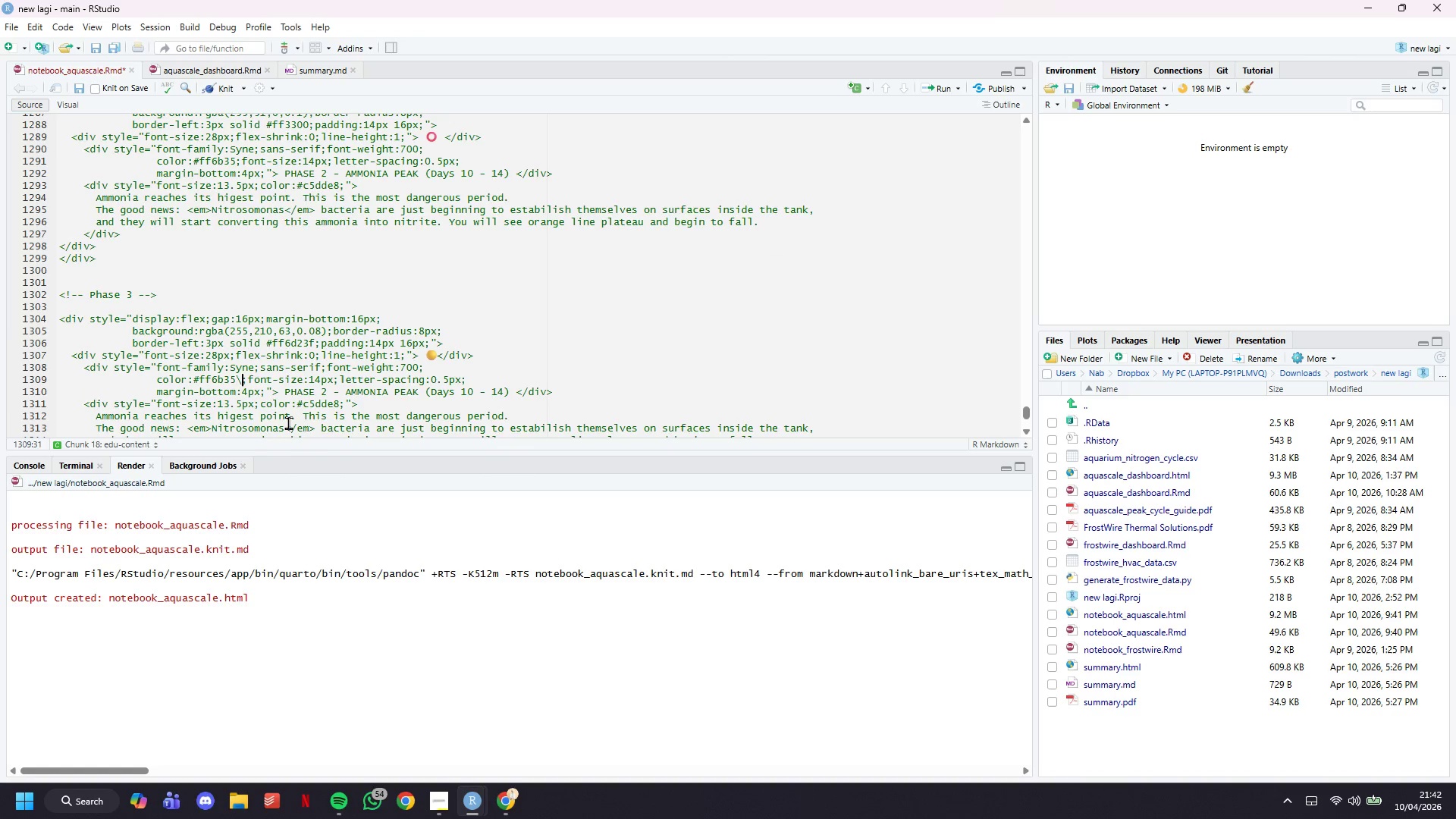 
key(Backspace)
 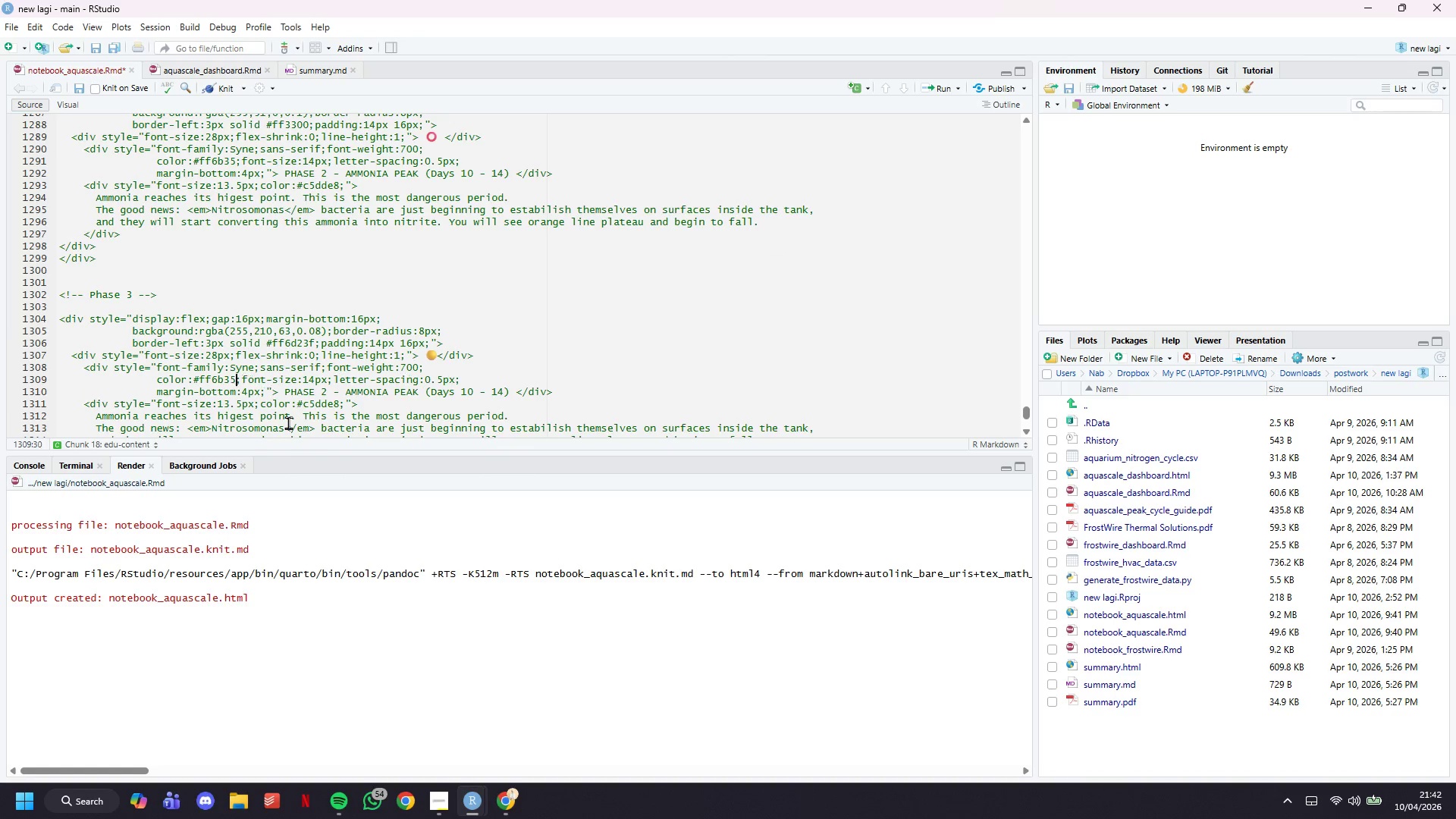 
key(Backspace)
 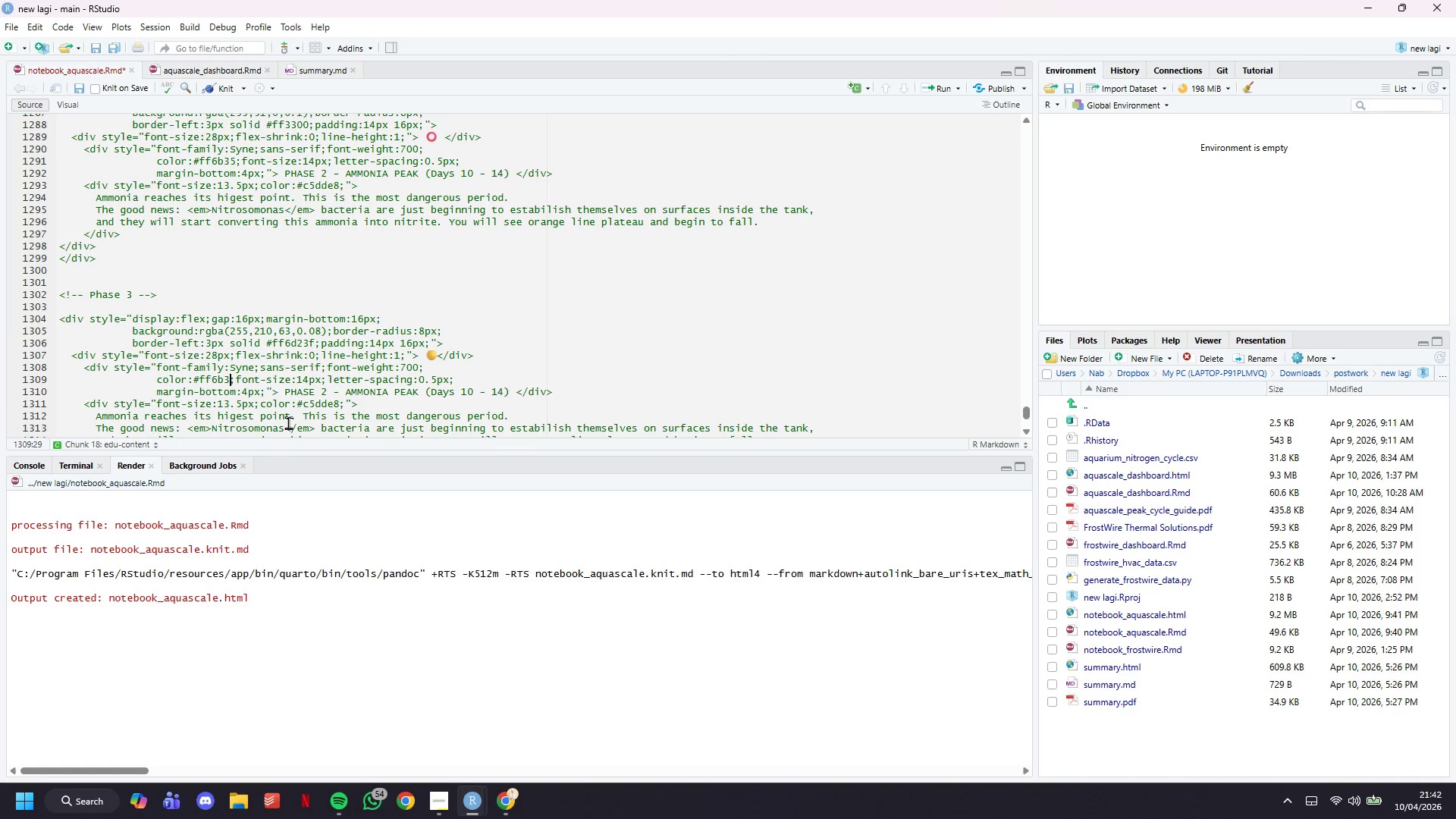 
key(Backspace)
 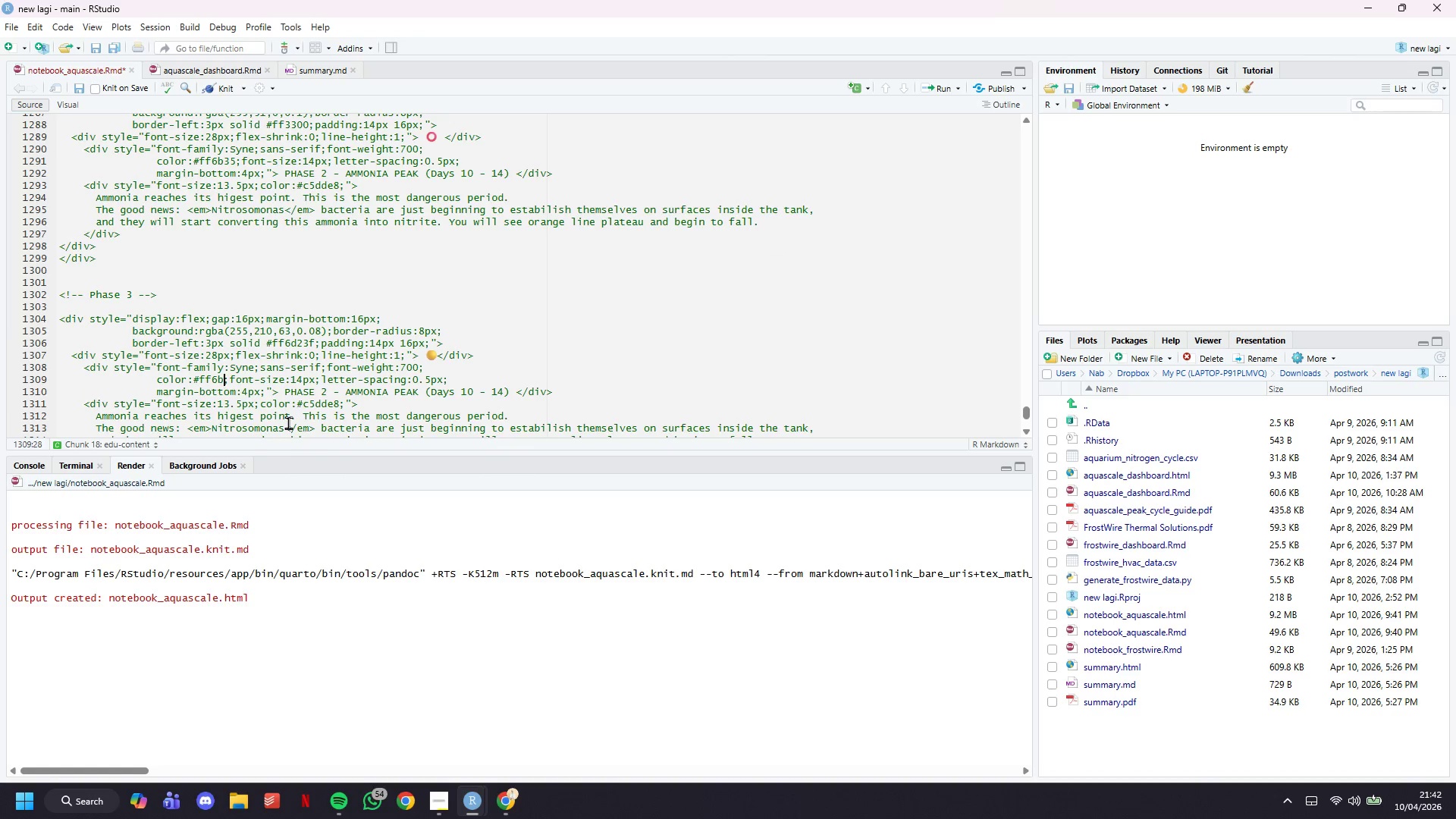 
key(Backspace)
 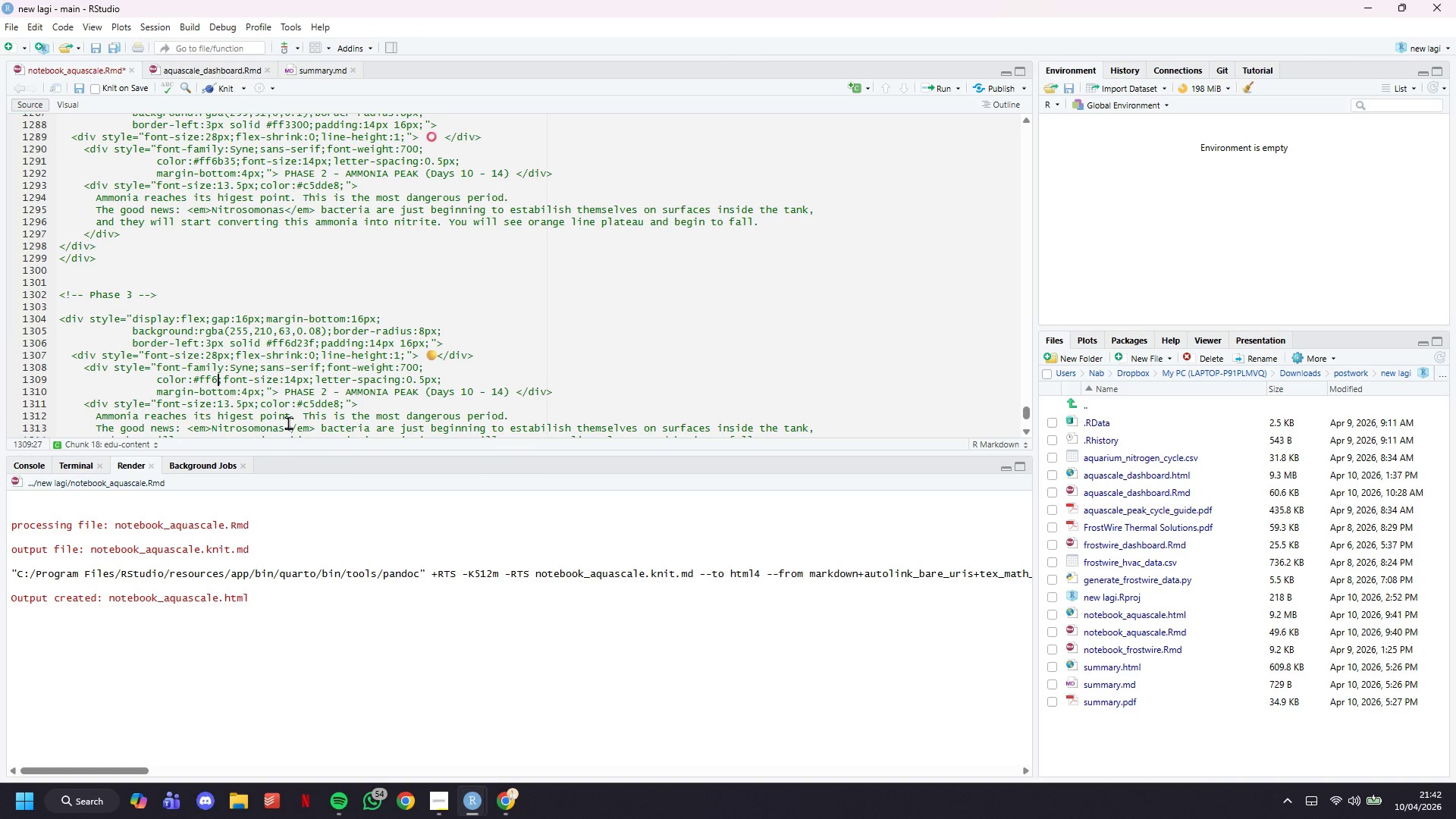 
key(Backspace)
 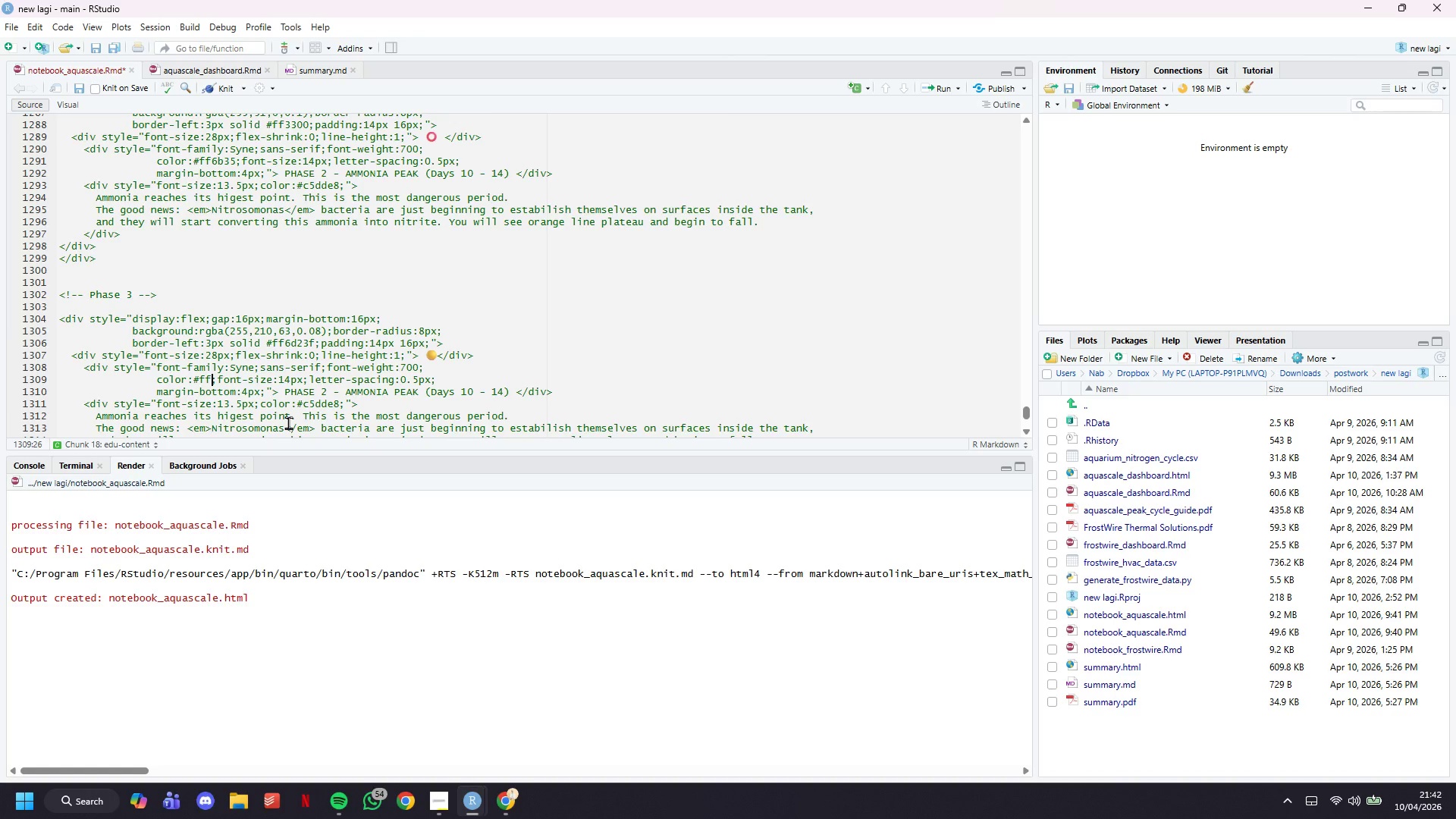 
type(d23f)
 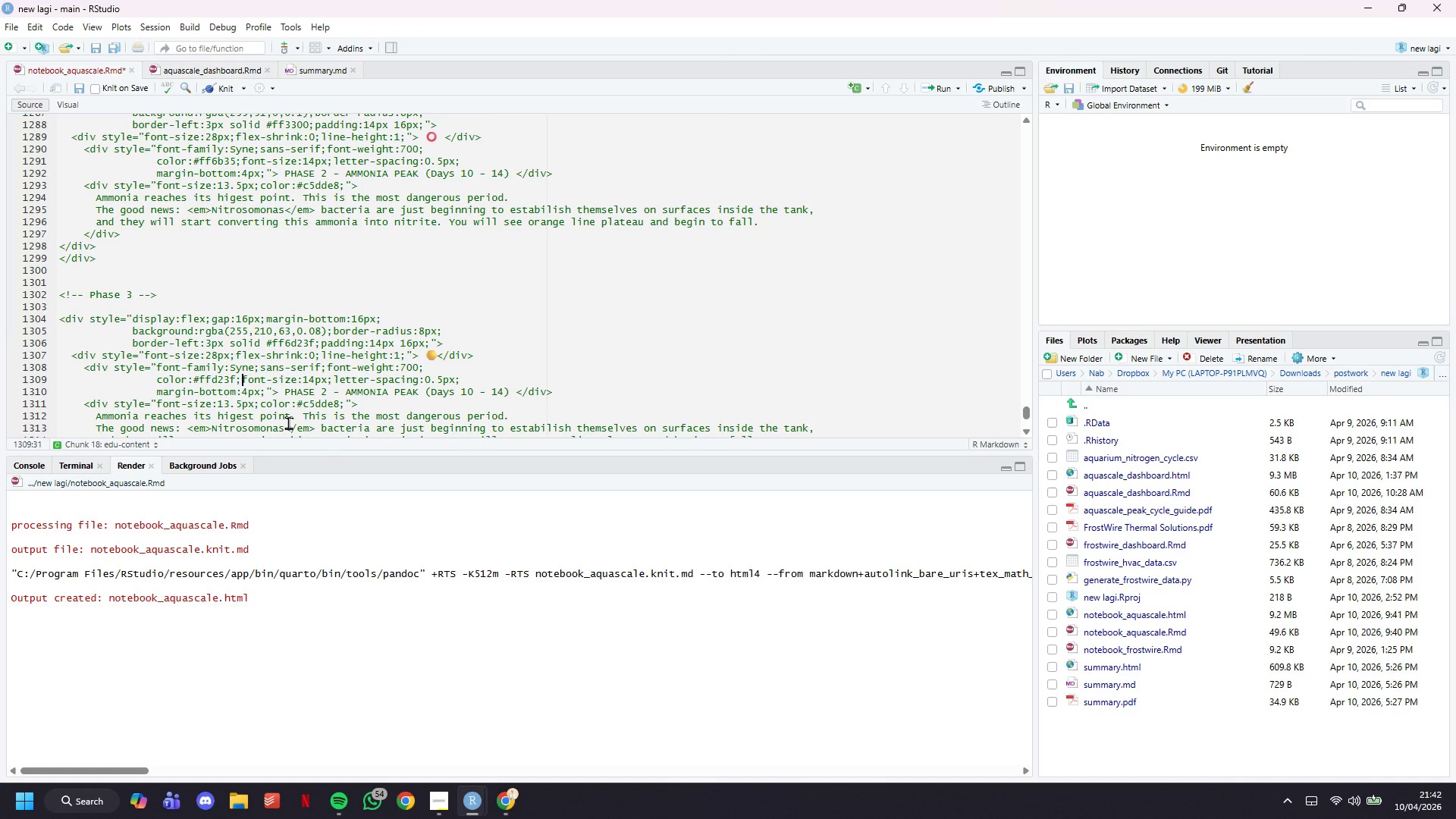 
hold_key(key=ArrowRight, duration=1.3)
 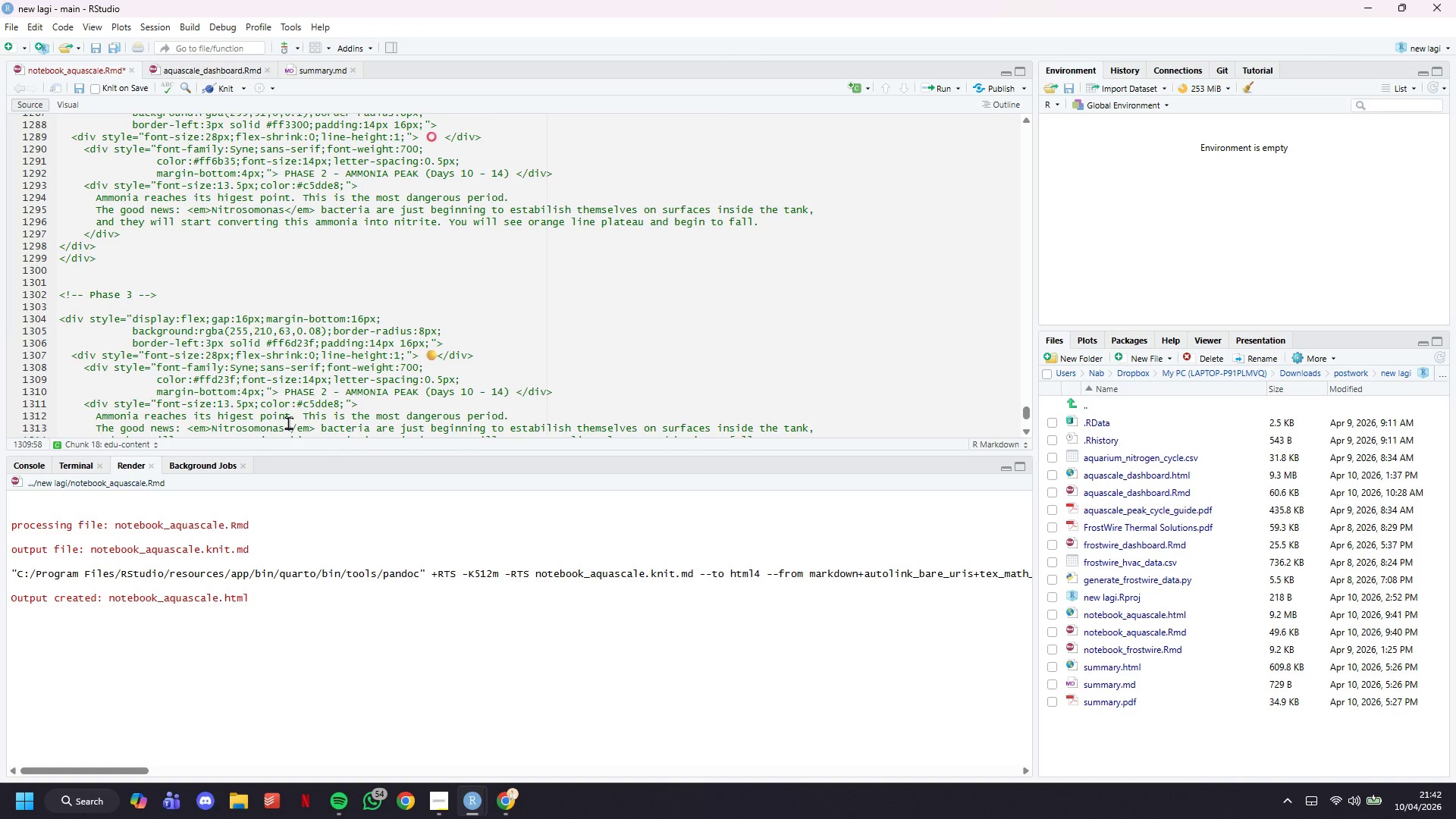 
hold_key(key=ArrowRight, duration=2.67)
 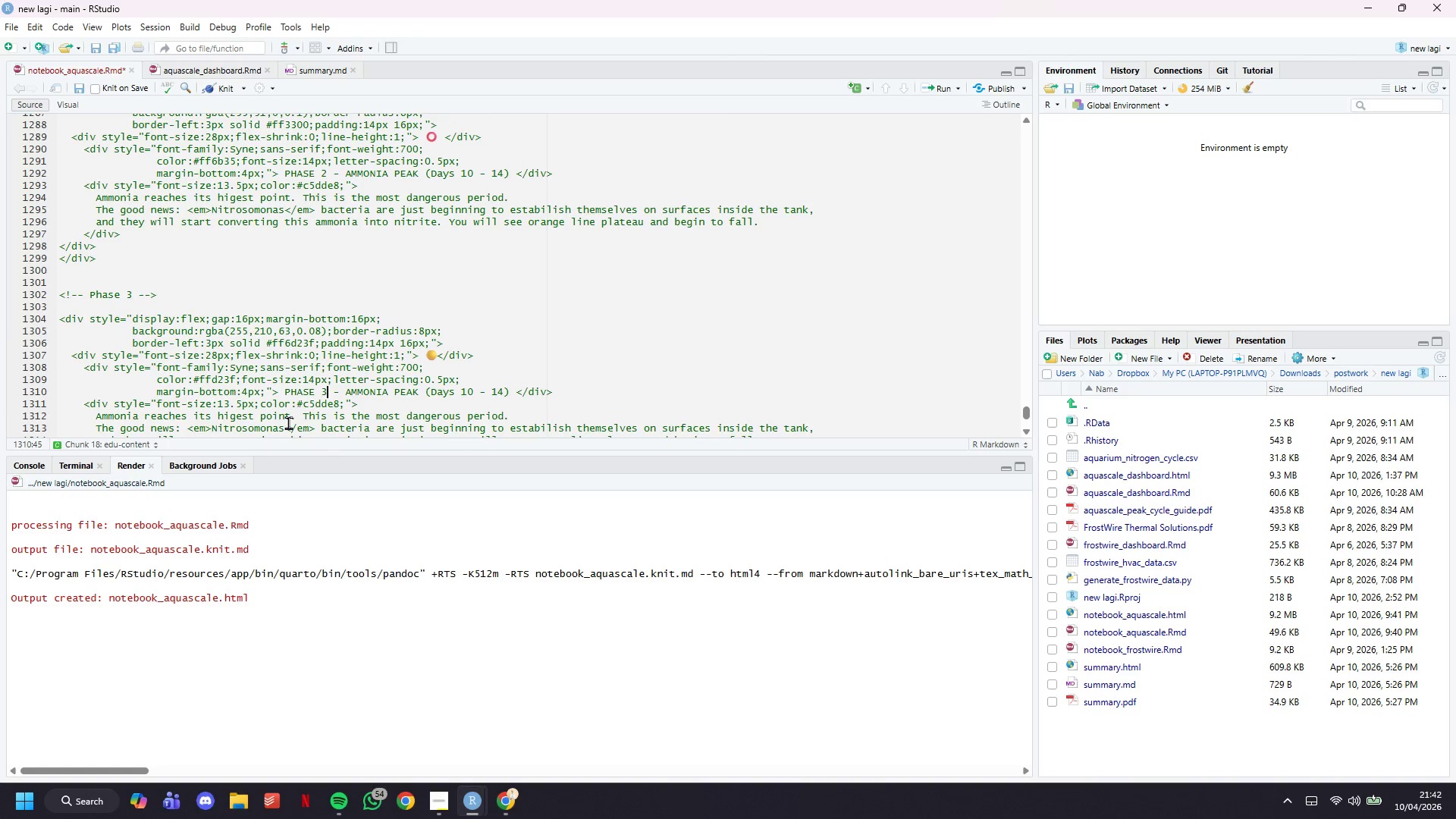 
key(ArrowDown)
 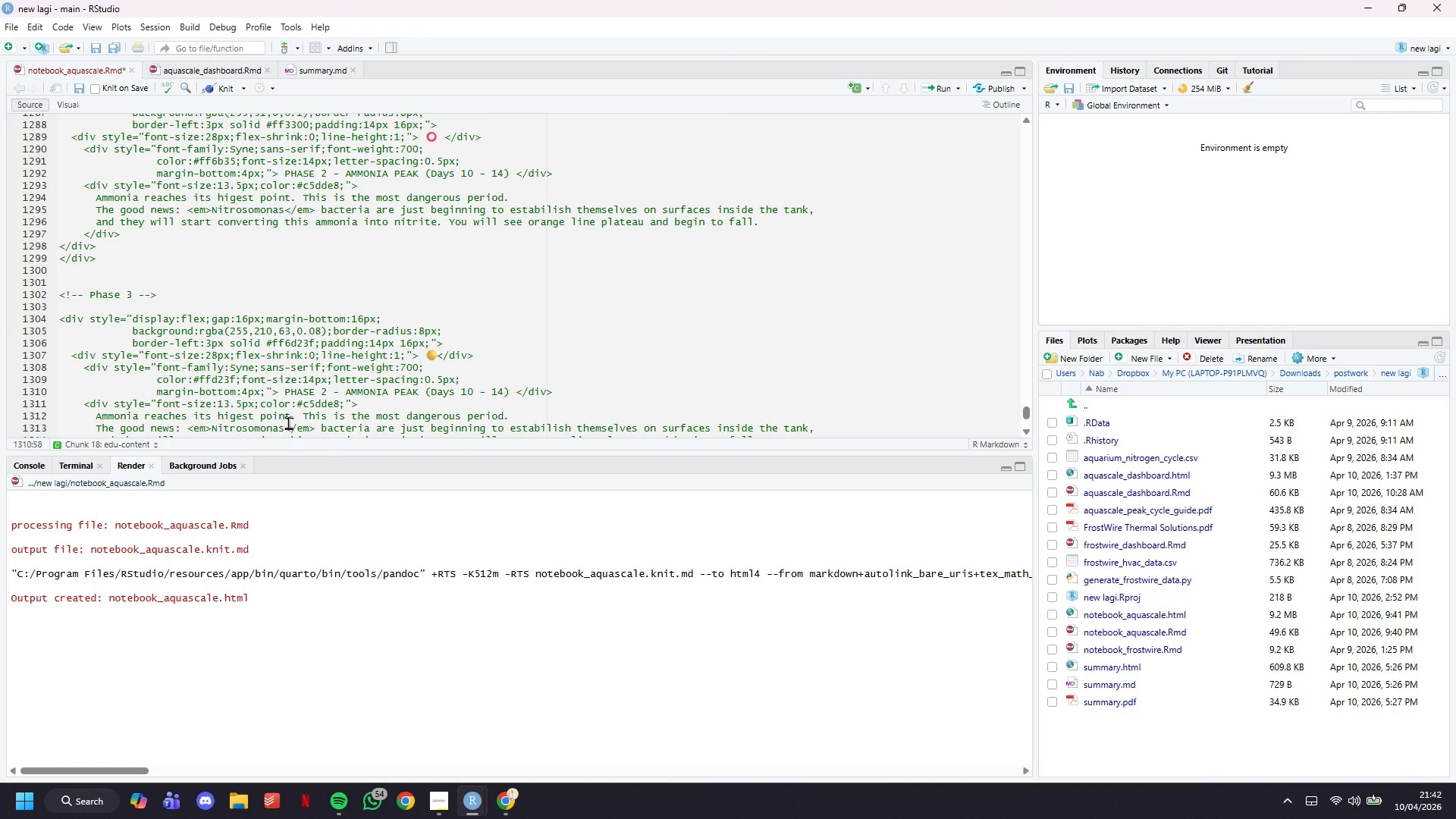 
hold_key(key=ArrowLeft, duration=0.88)
 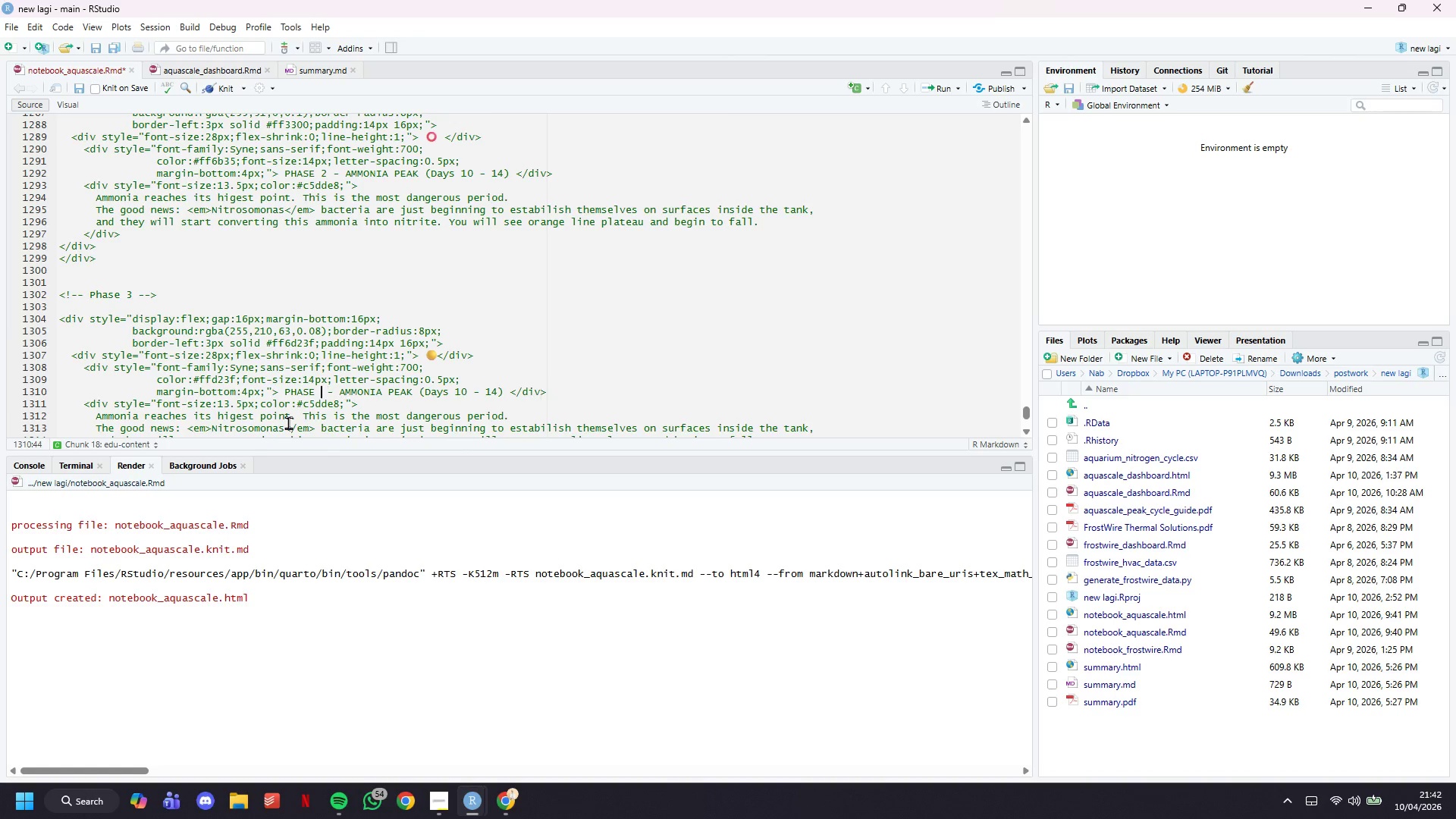 
key(Backspace)
 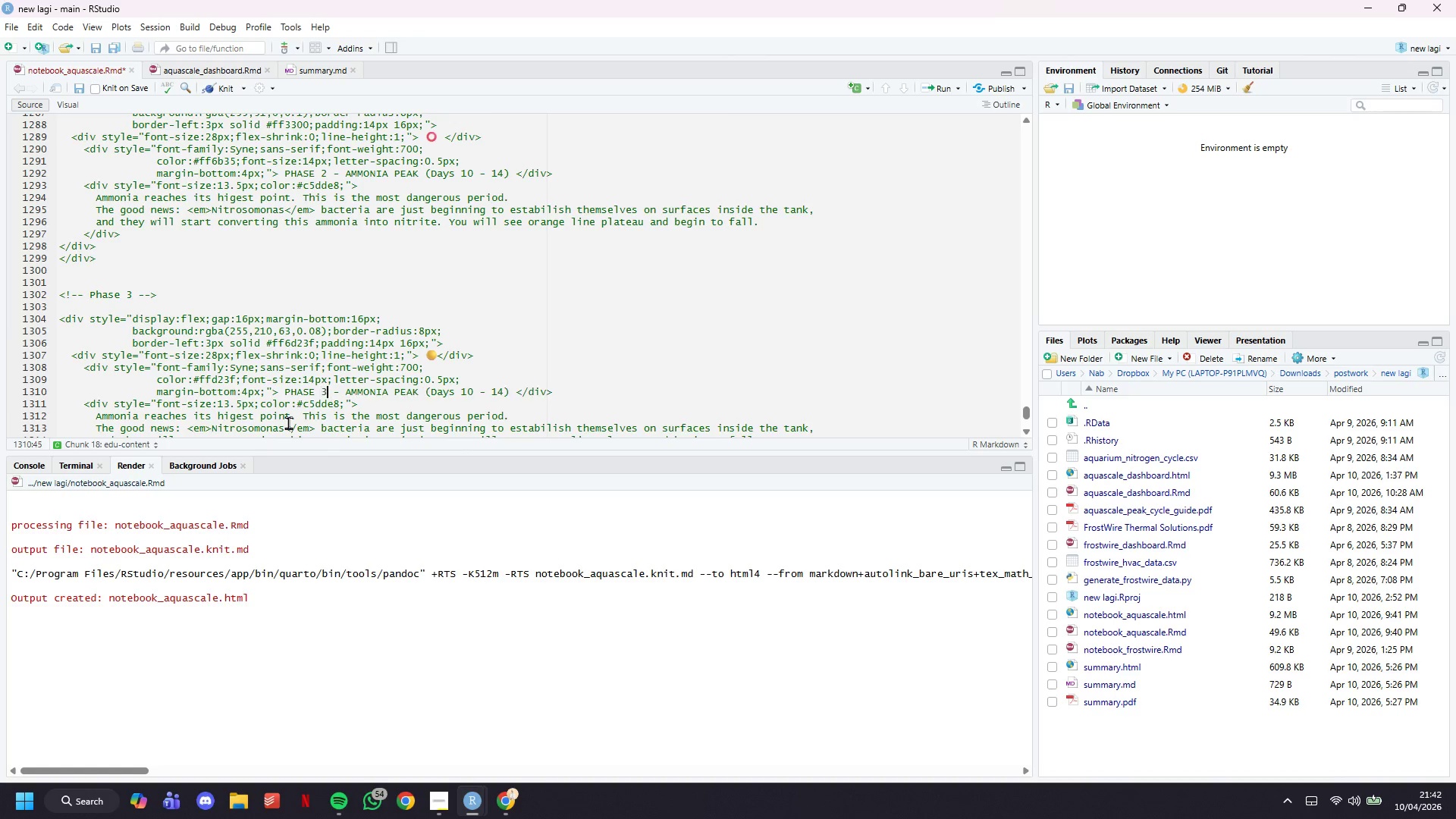 
key(3)
 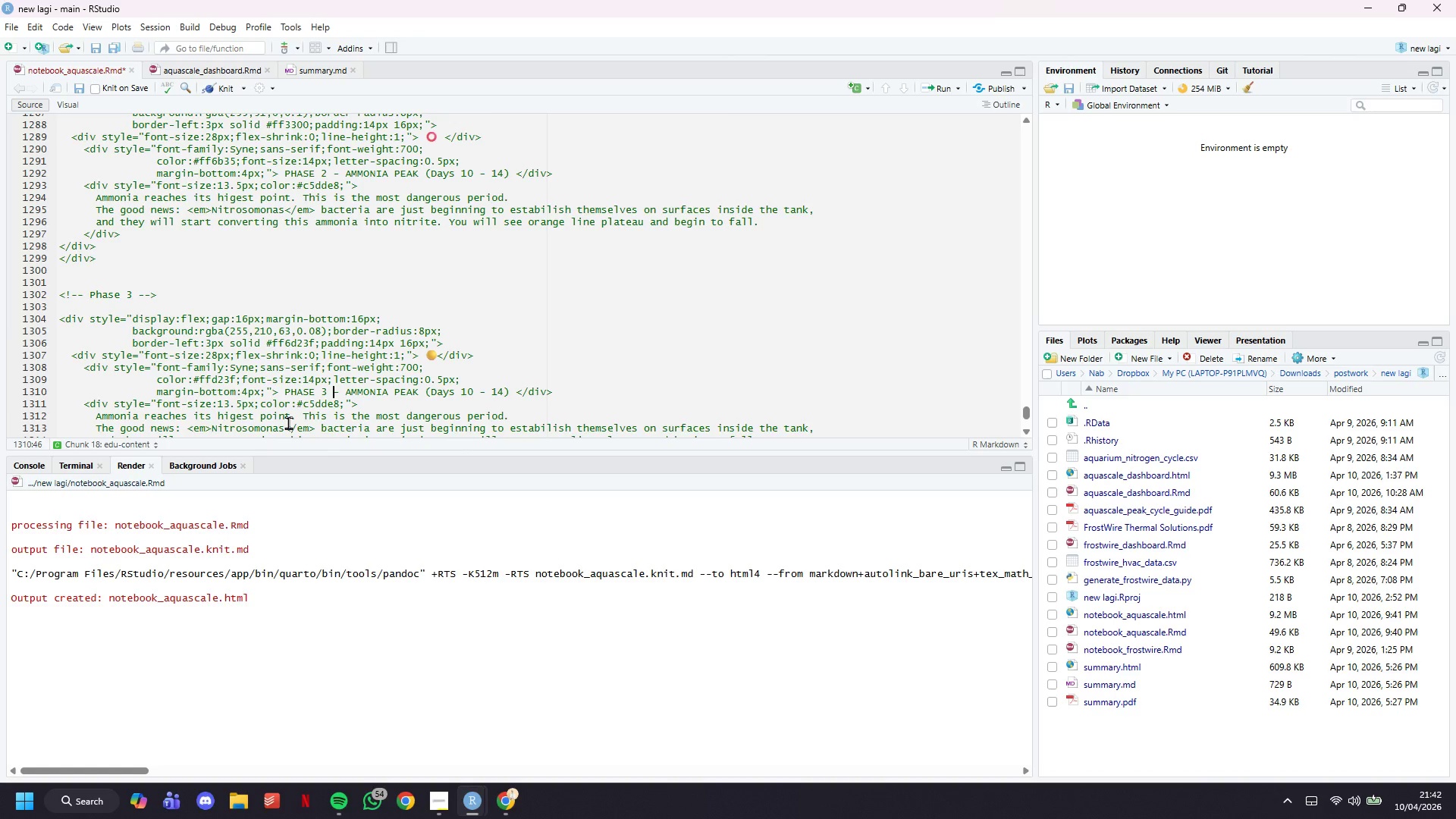 
hold_key(key=ArrowRight, duration=0.81)
 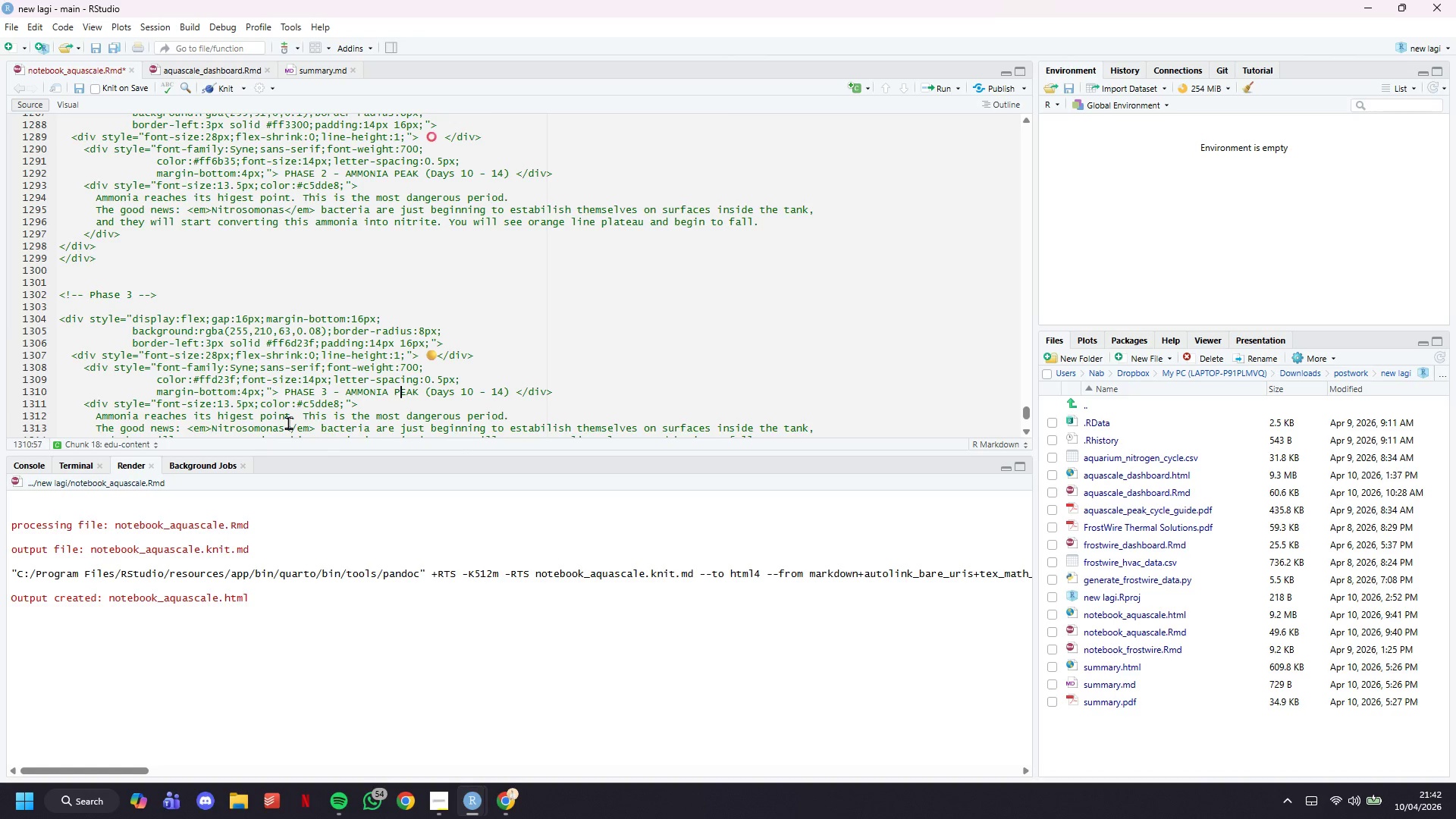 
key(ArrowRight)
 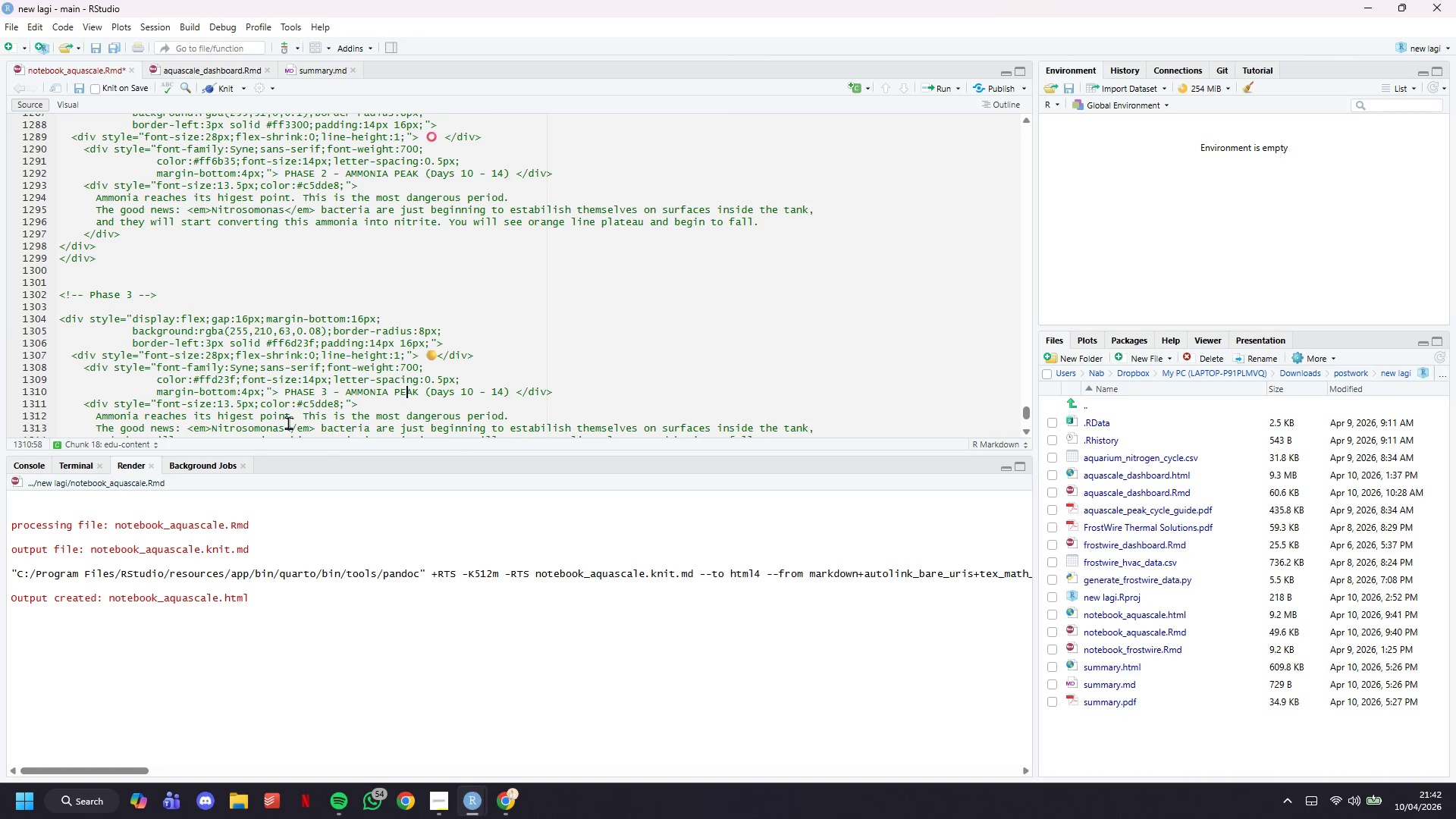 
key(ArrowRight)
 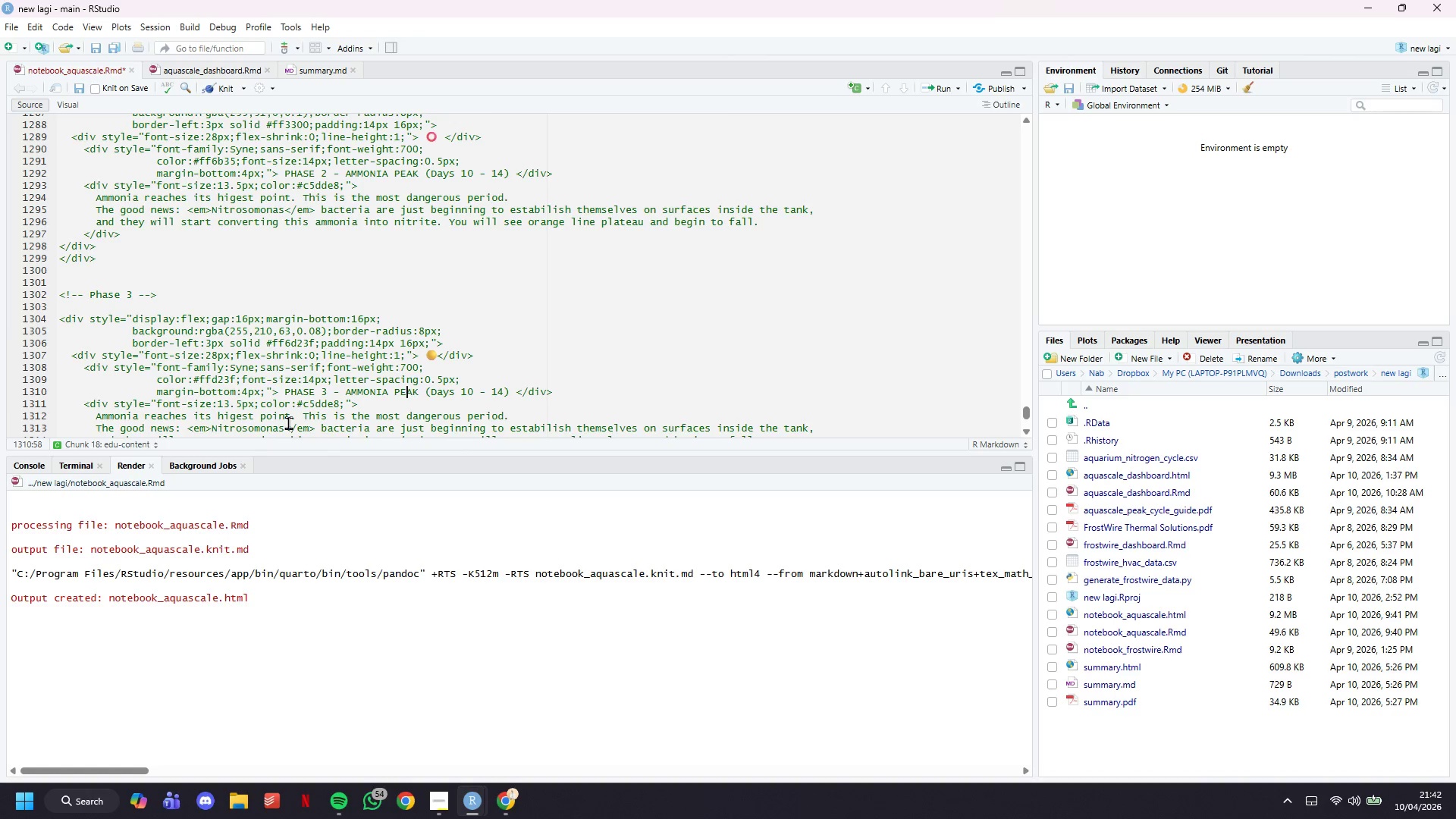 
key(ArrowRight)
 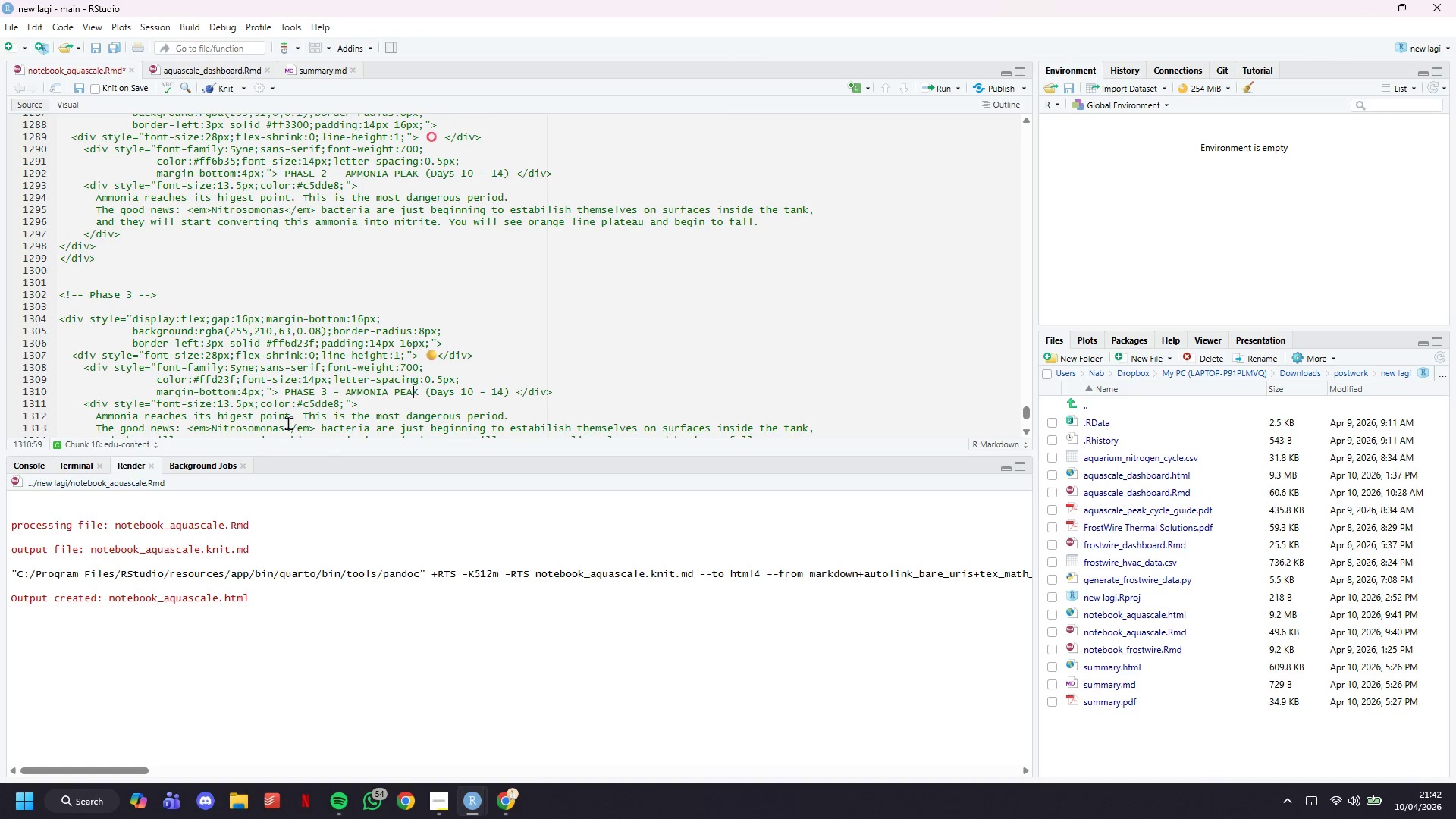 
key(ArrowRight)
 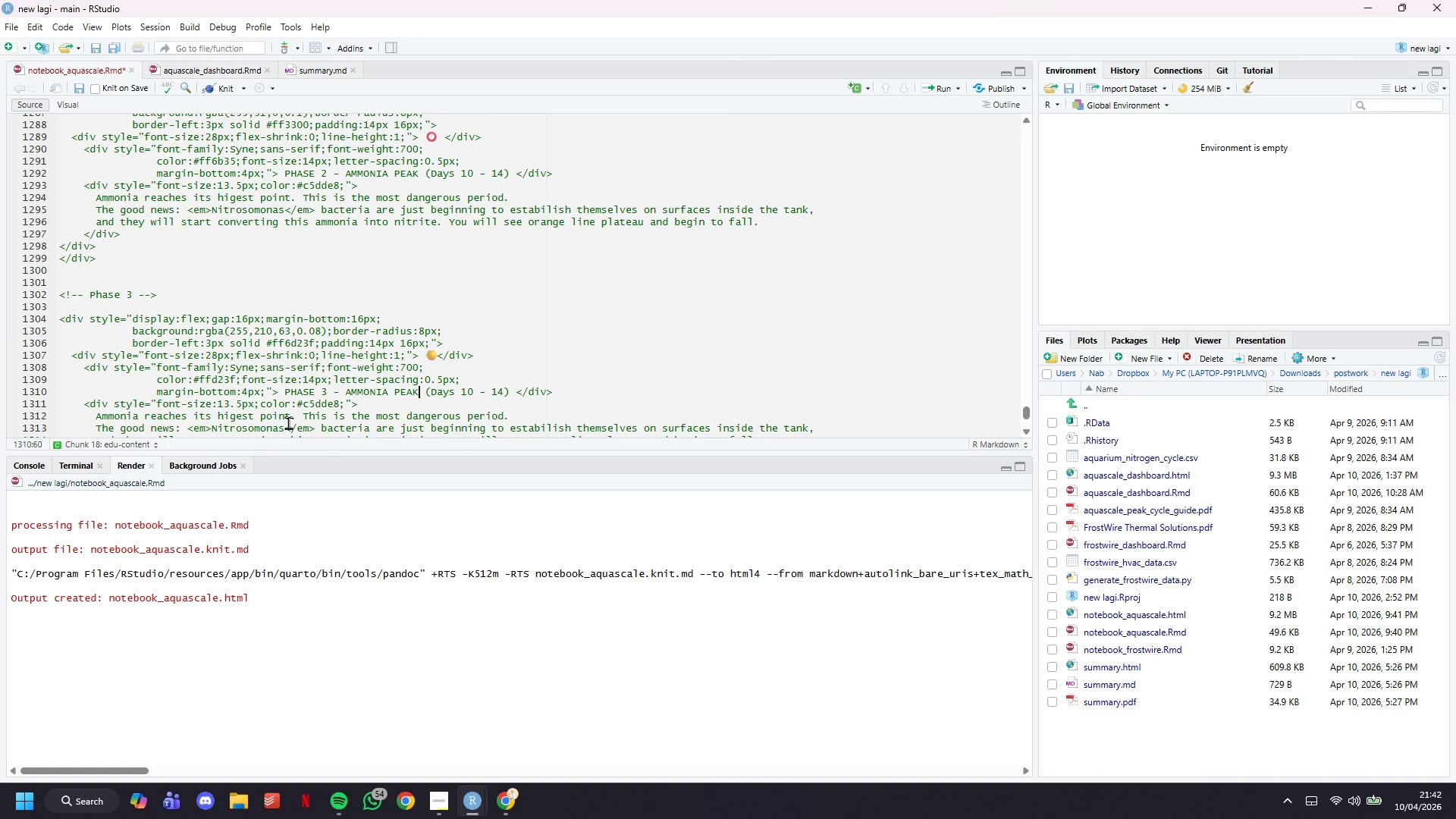 
hold_key(key=Backspace, duration=0.72)
 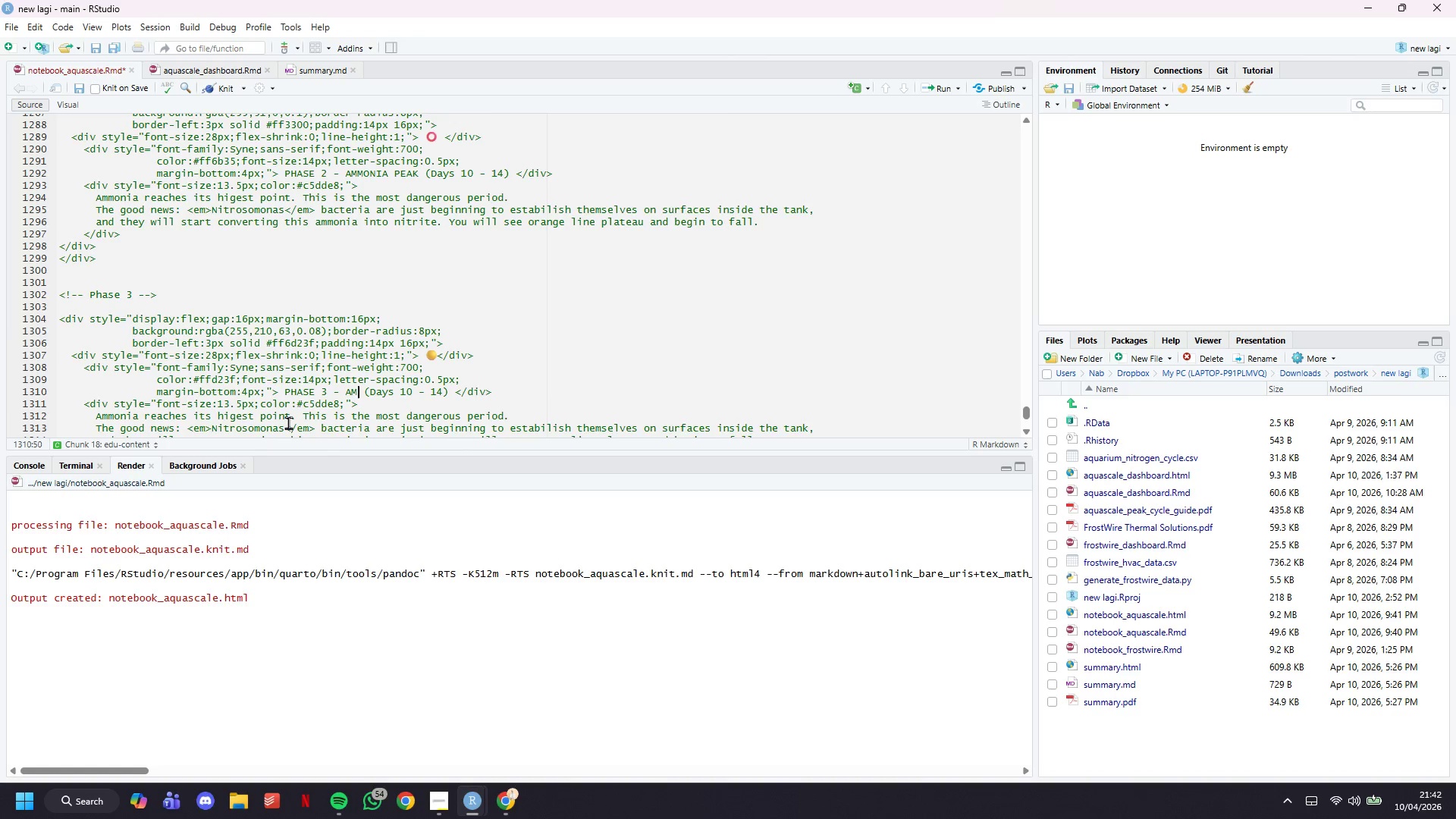 
key(Backspace)
key(Backspace)
key(Backspace)
type(NITRIDE RISING)
 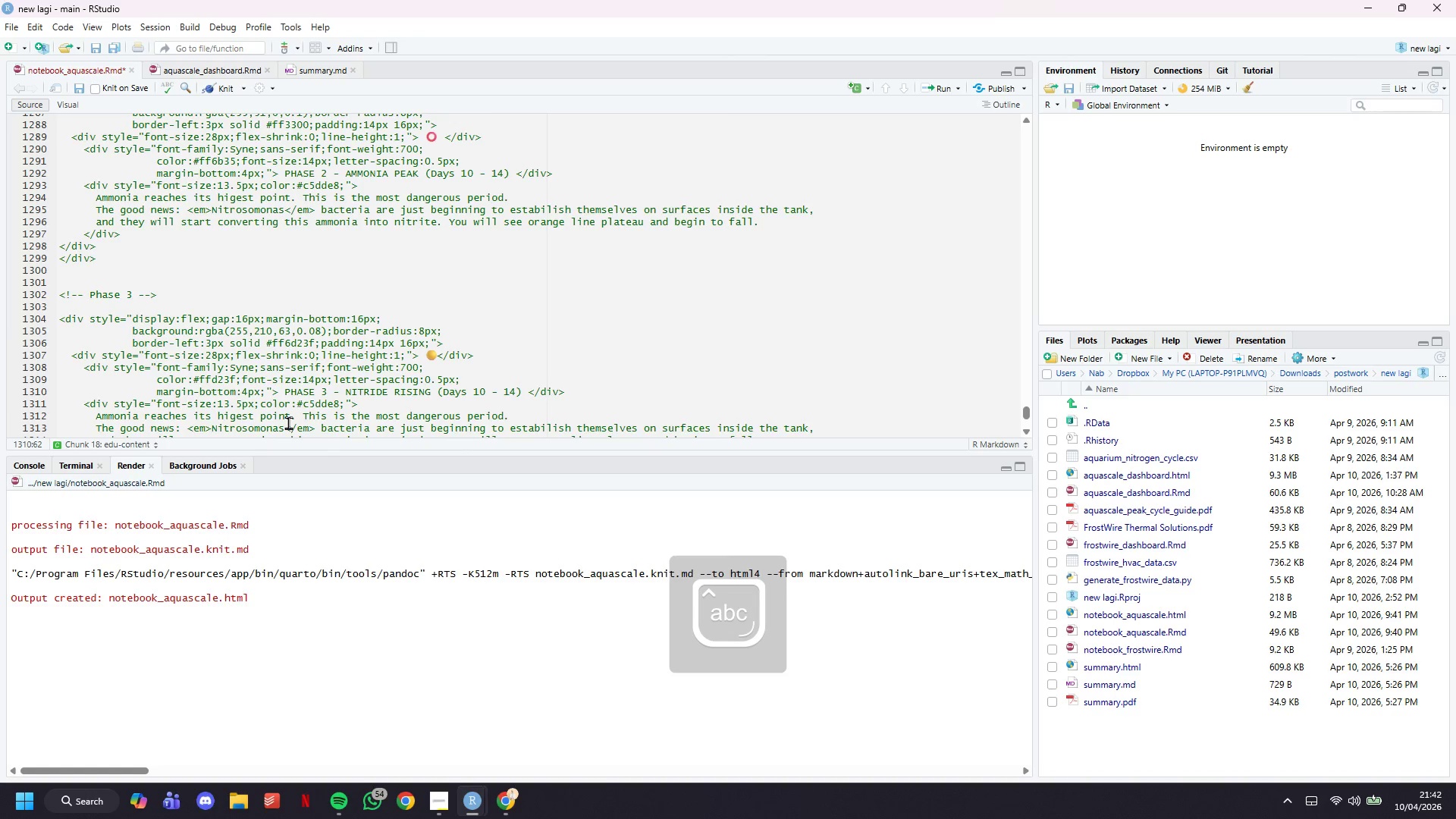 
hold_key(key=ArrowRight, duration=0.72)
 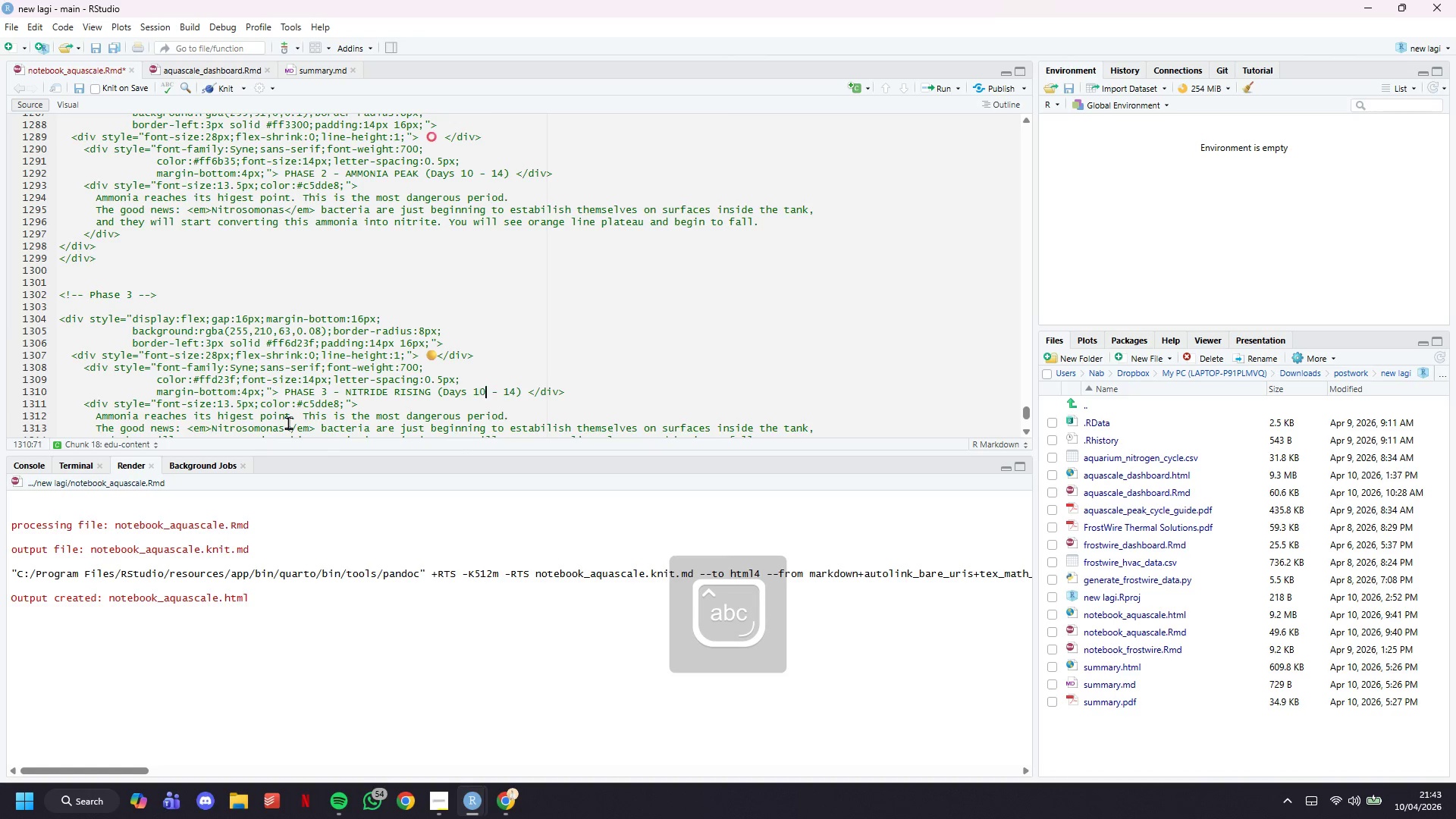 
key(ArrowRight)
 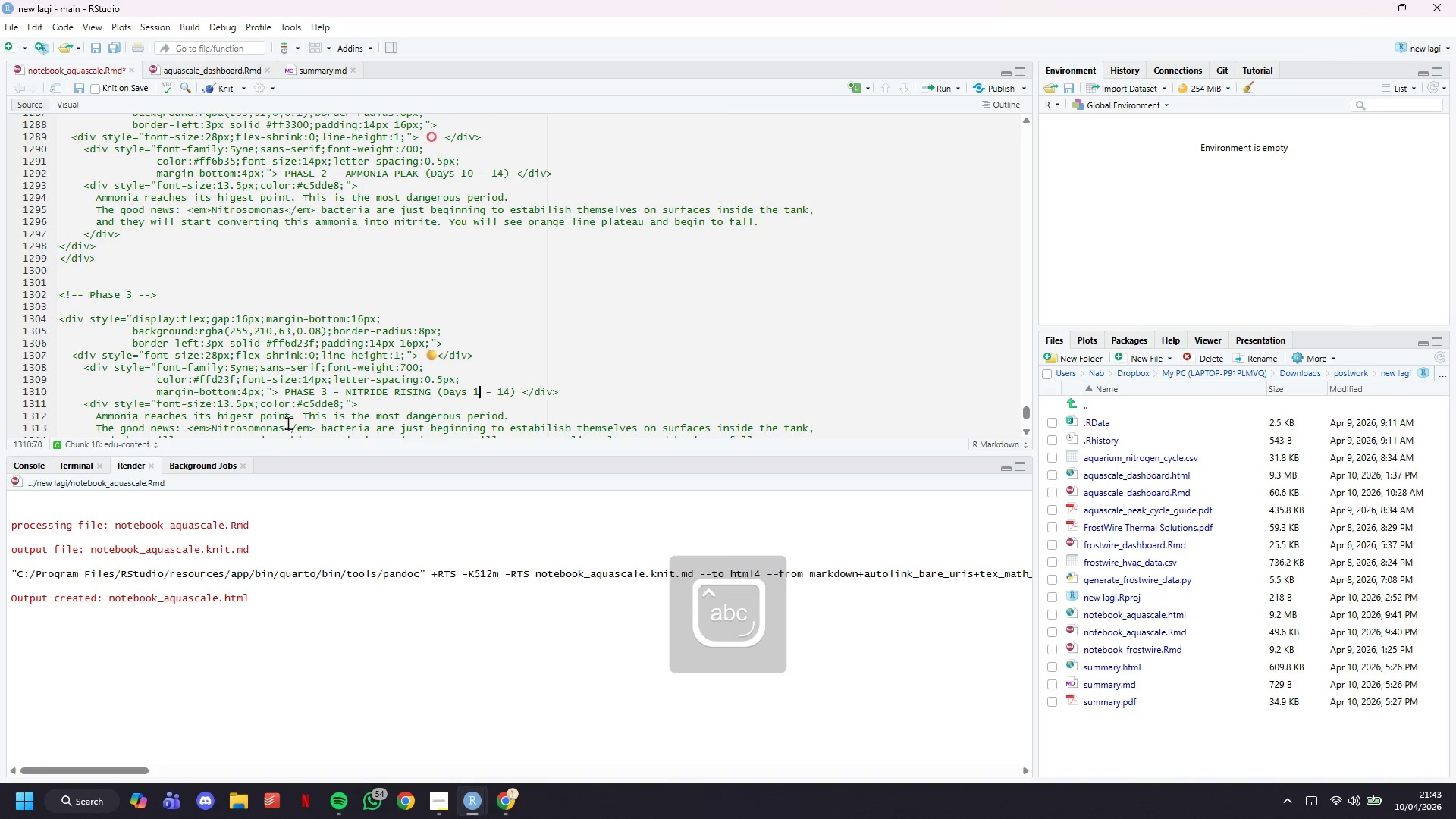 
key(Backspace)
 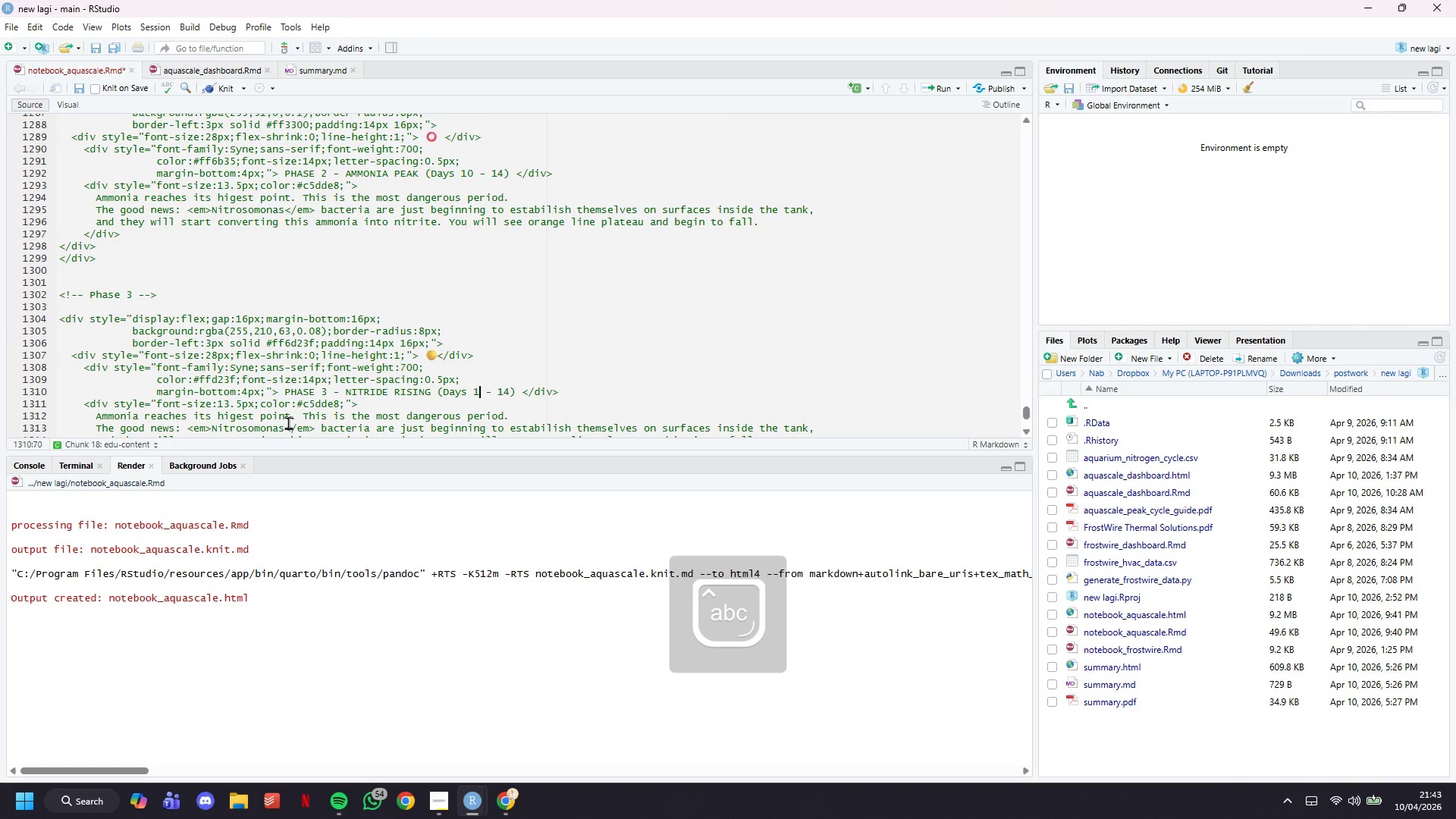 
key(4)
 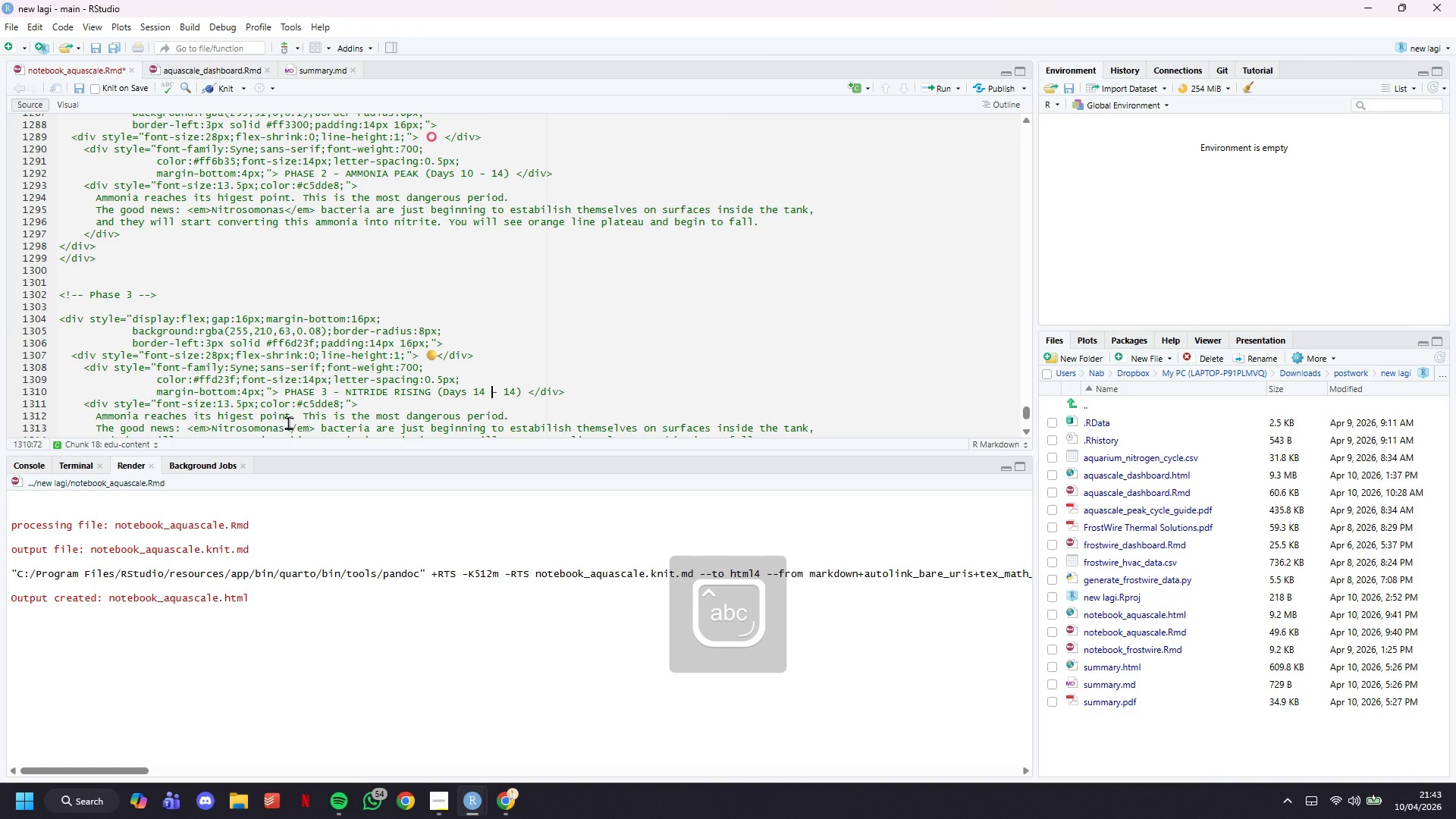 
key(ArrowRight)
 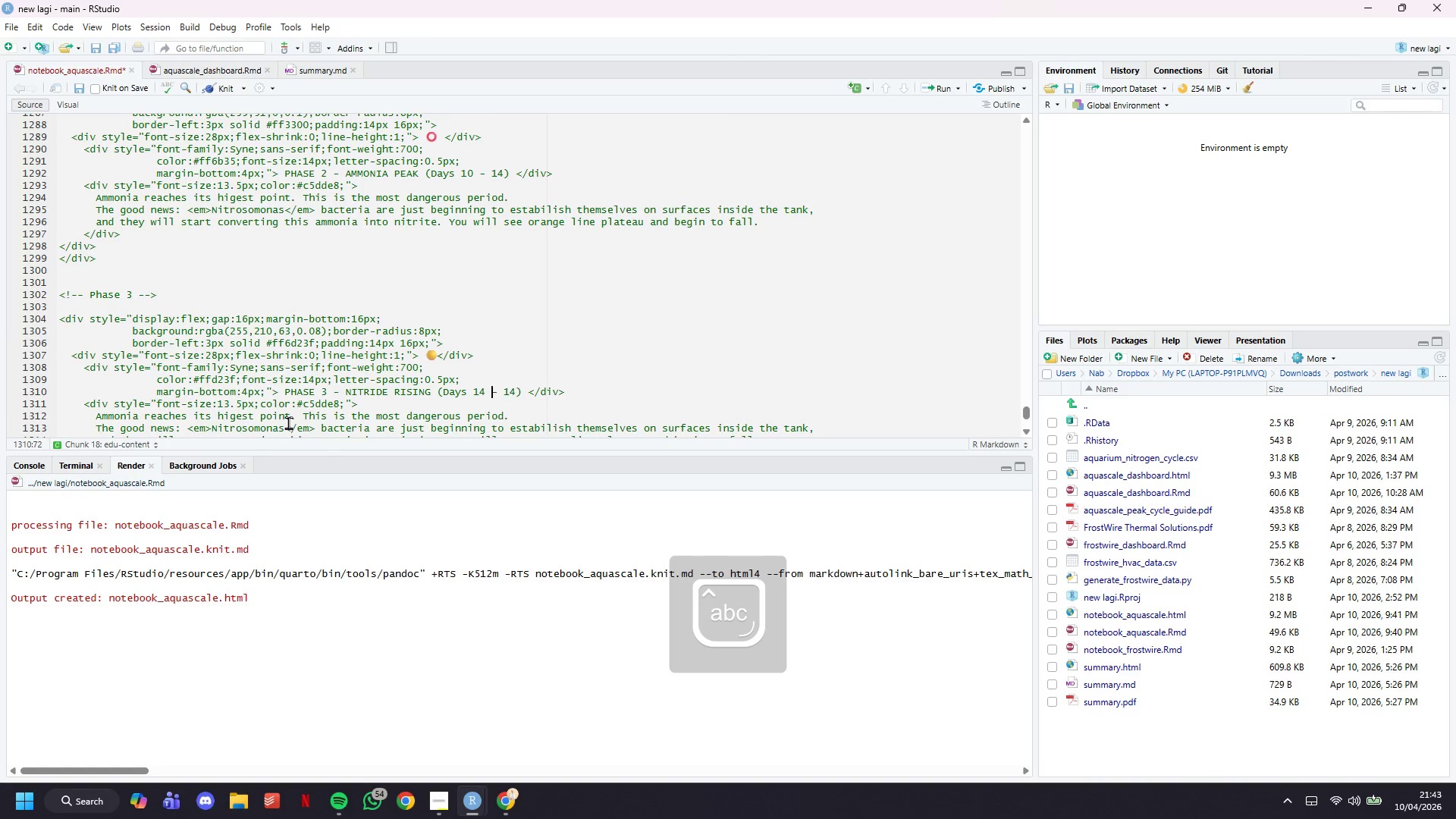 
key(ArrowRight)
 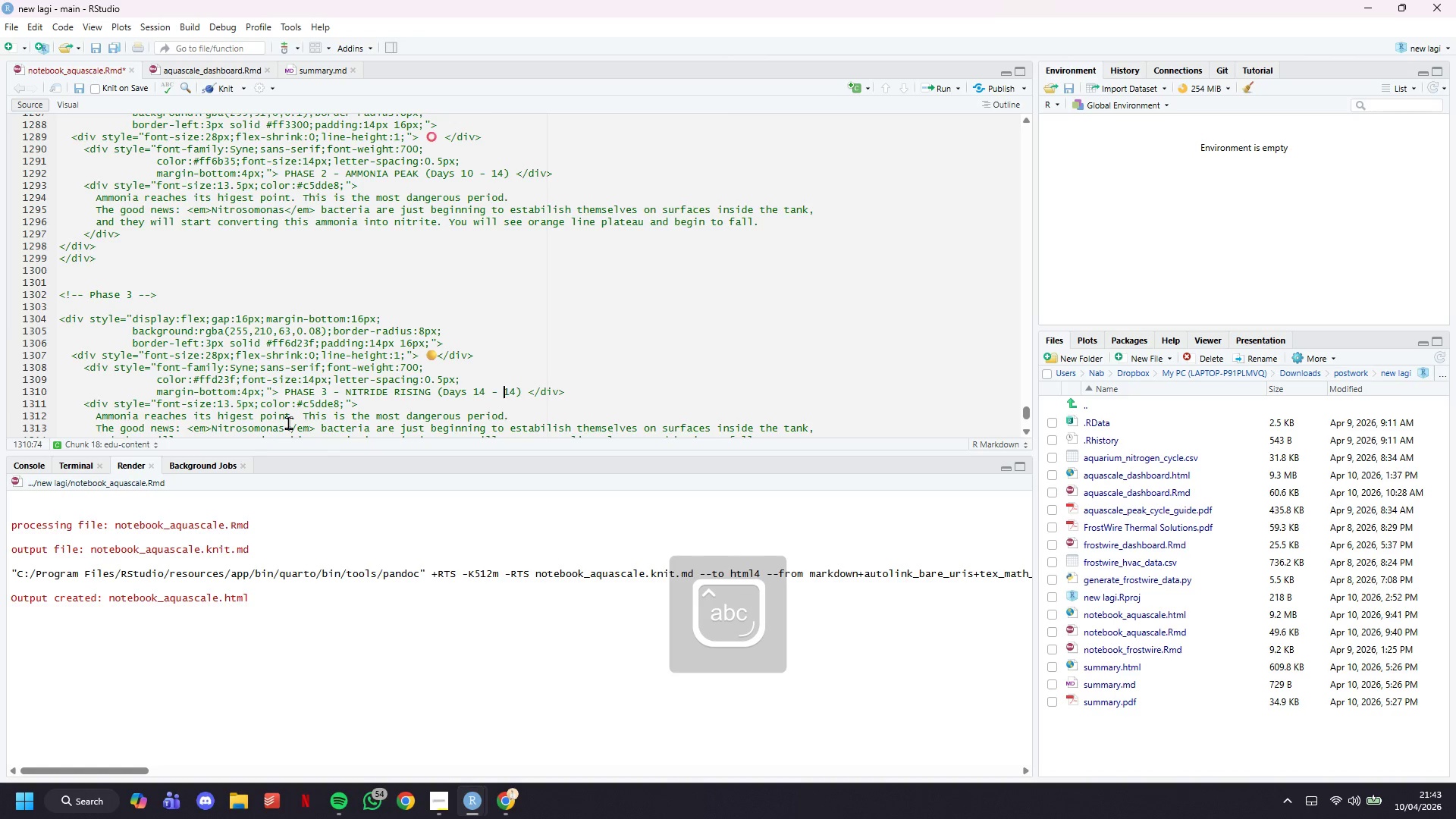 
key(ArrowRight)
 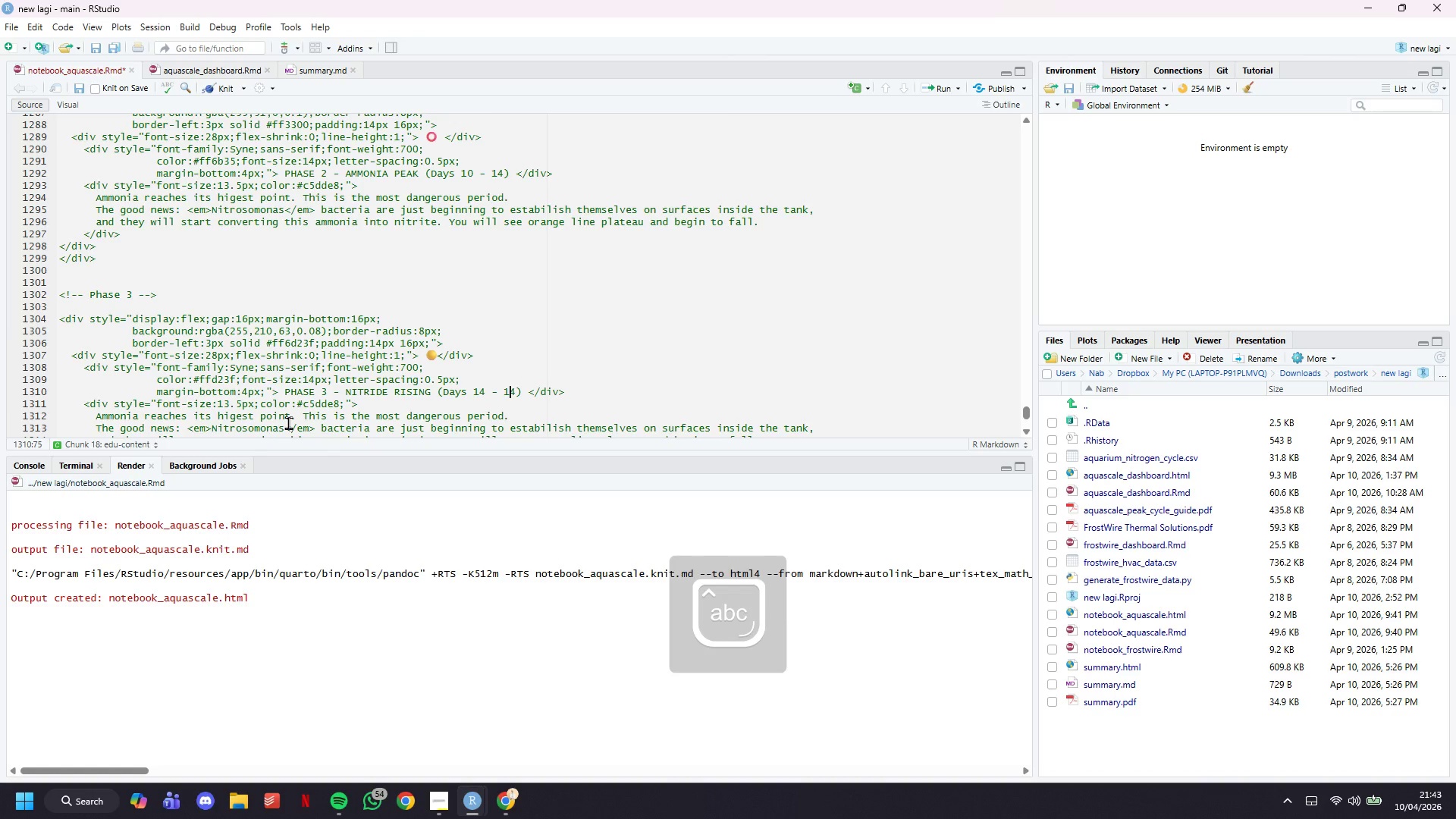 
key(ArrowRight)
 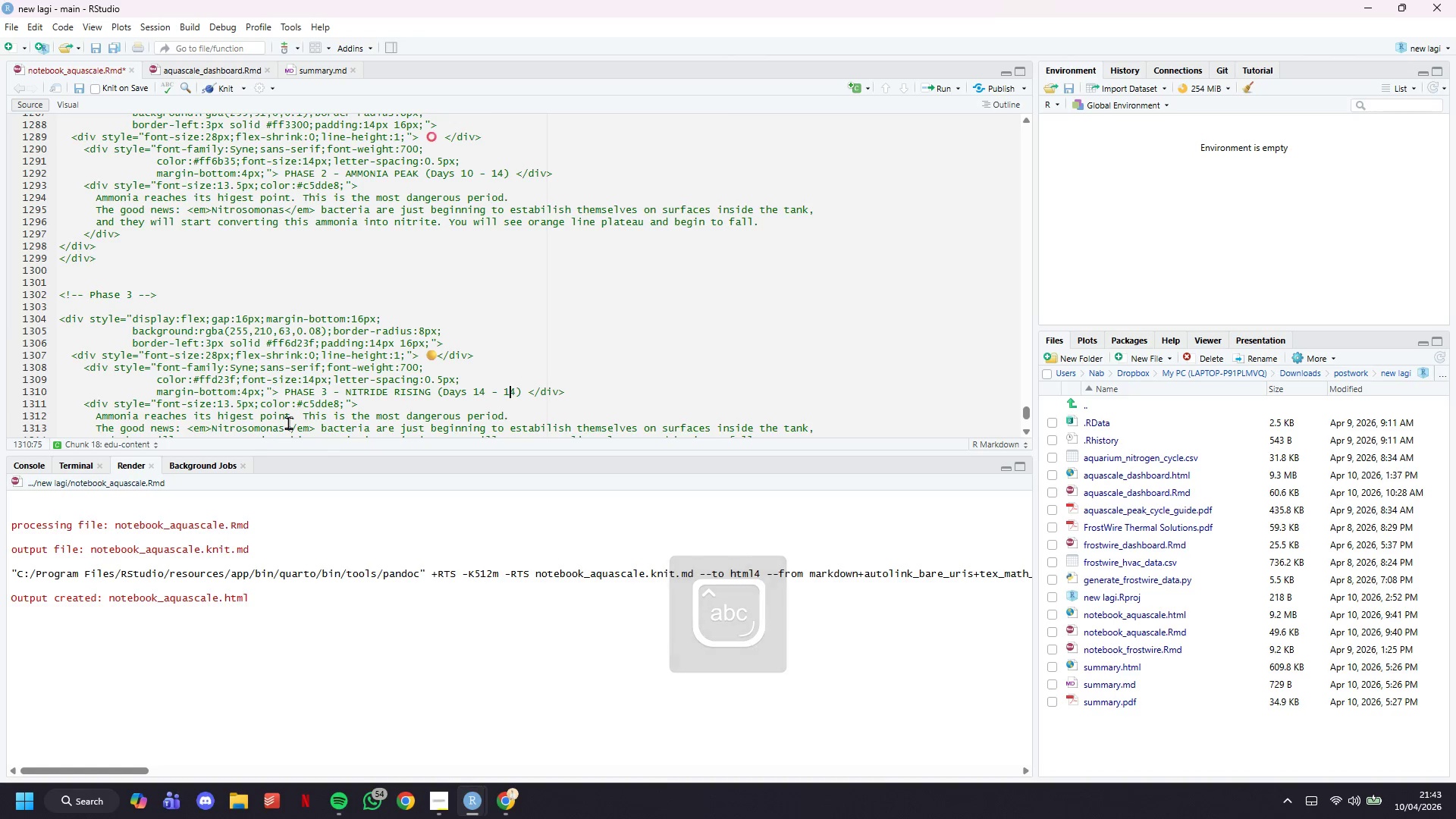 
key(Backspace)
 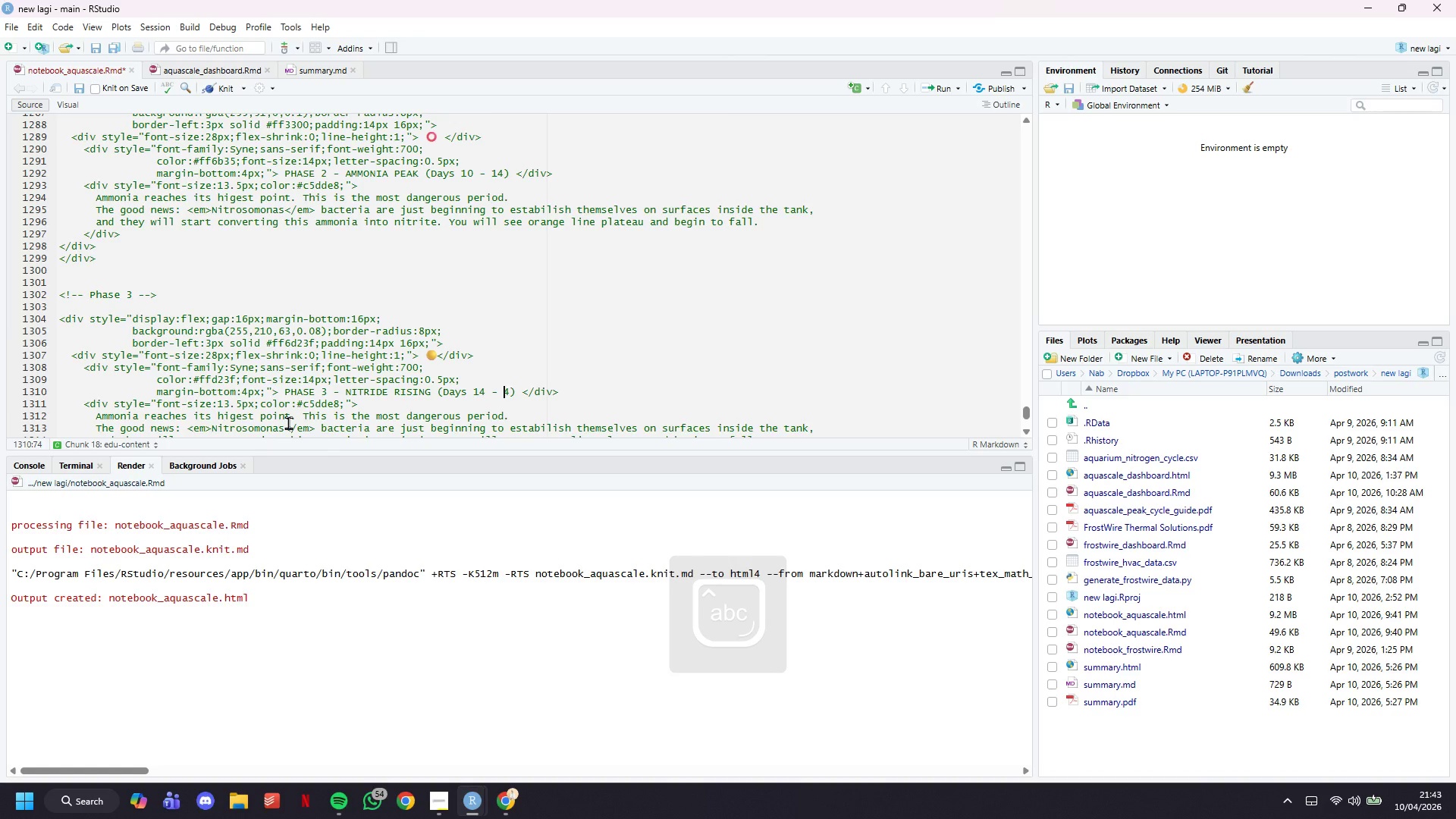 
key(2)
 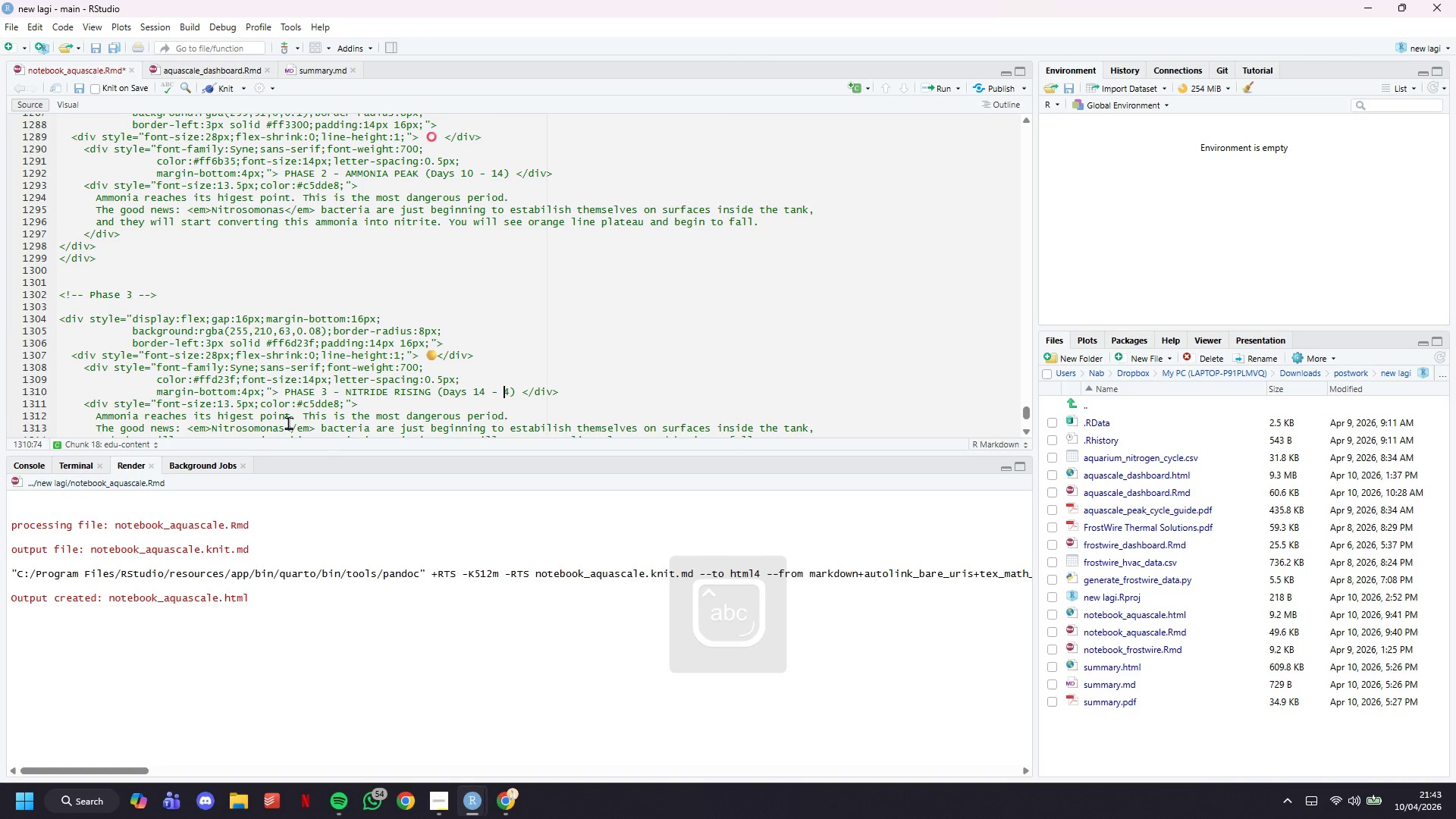 
key(ArrowRight)
 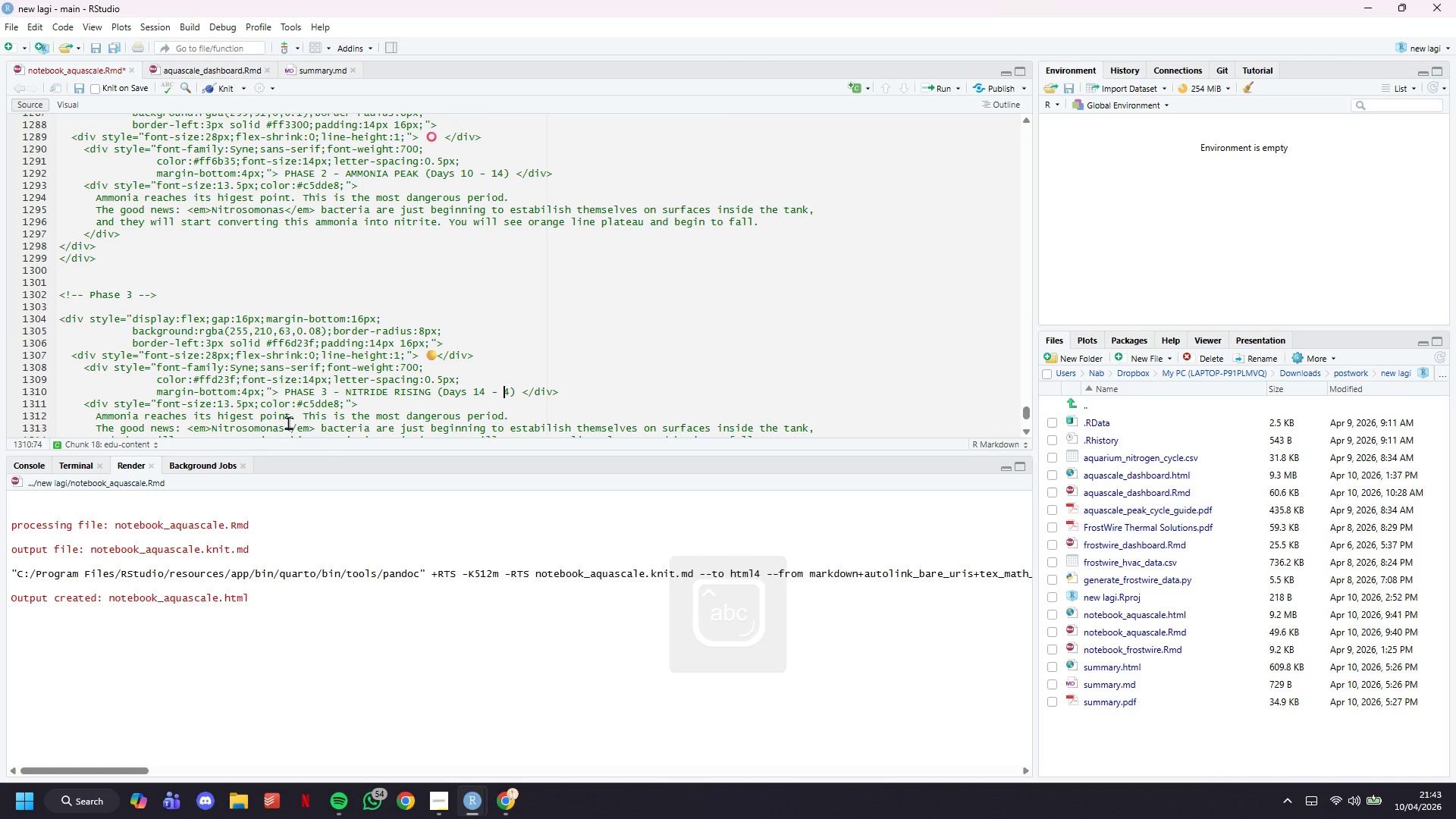 
key(ArrowDown)
 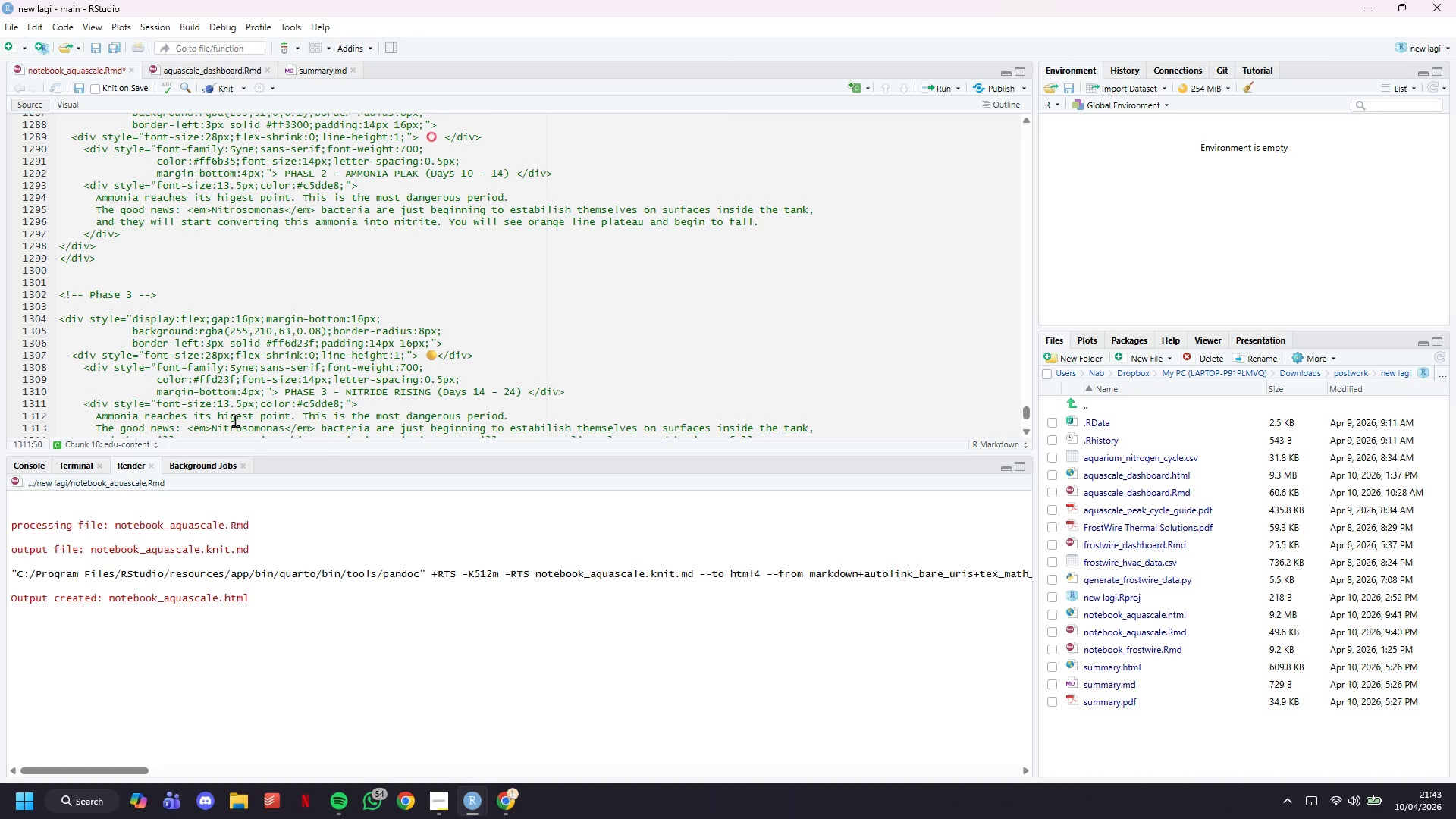 
scroll: coordinate [359, 362], scroll_direction: down, amount: 2.0
 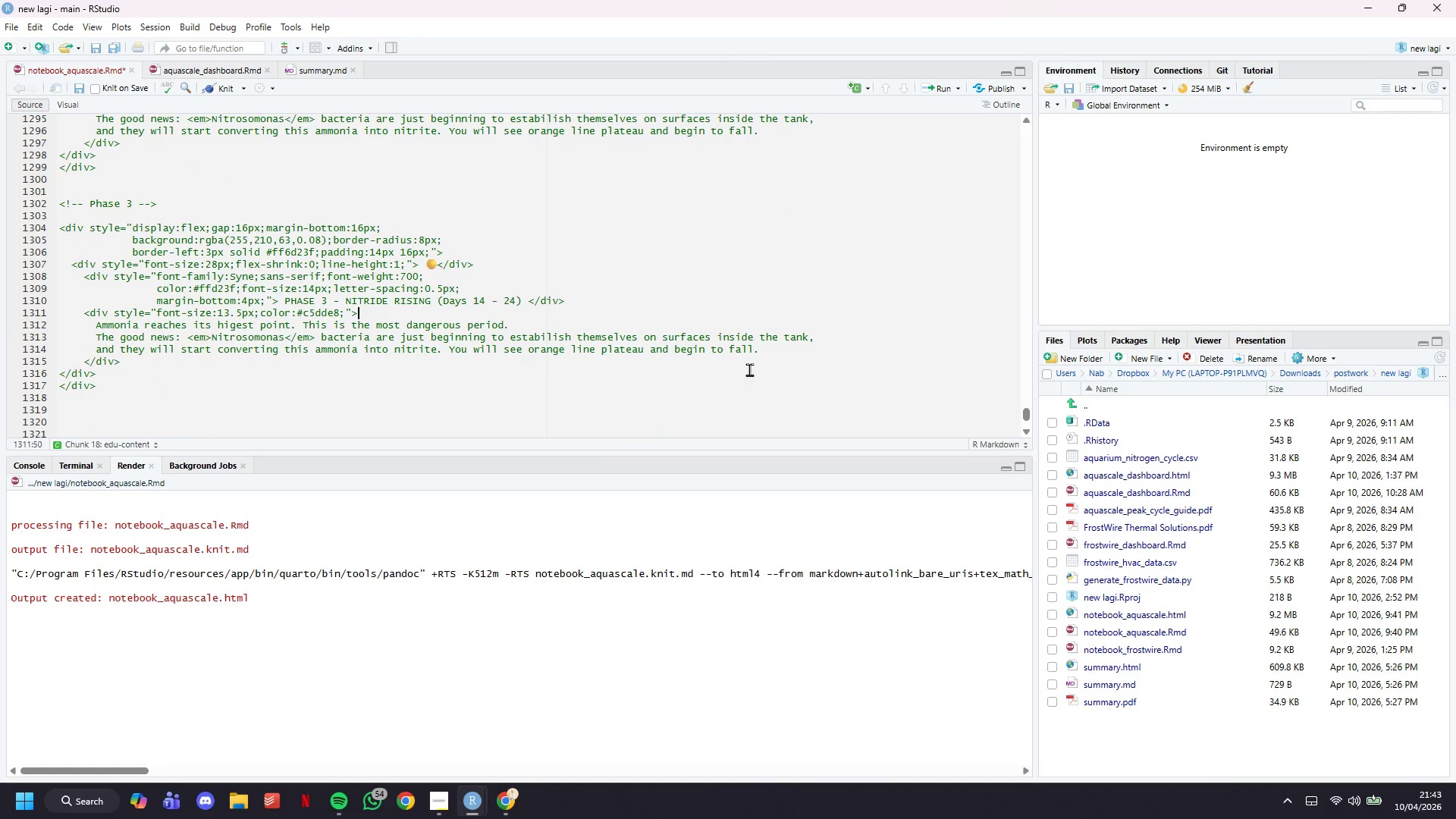 
left_click_drag(start_coordinate=[778, 347], to_coordinate=[112, 323])
 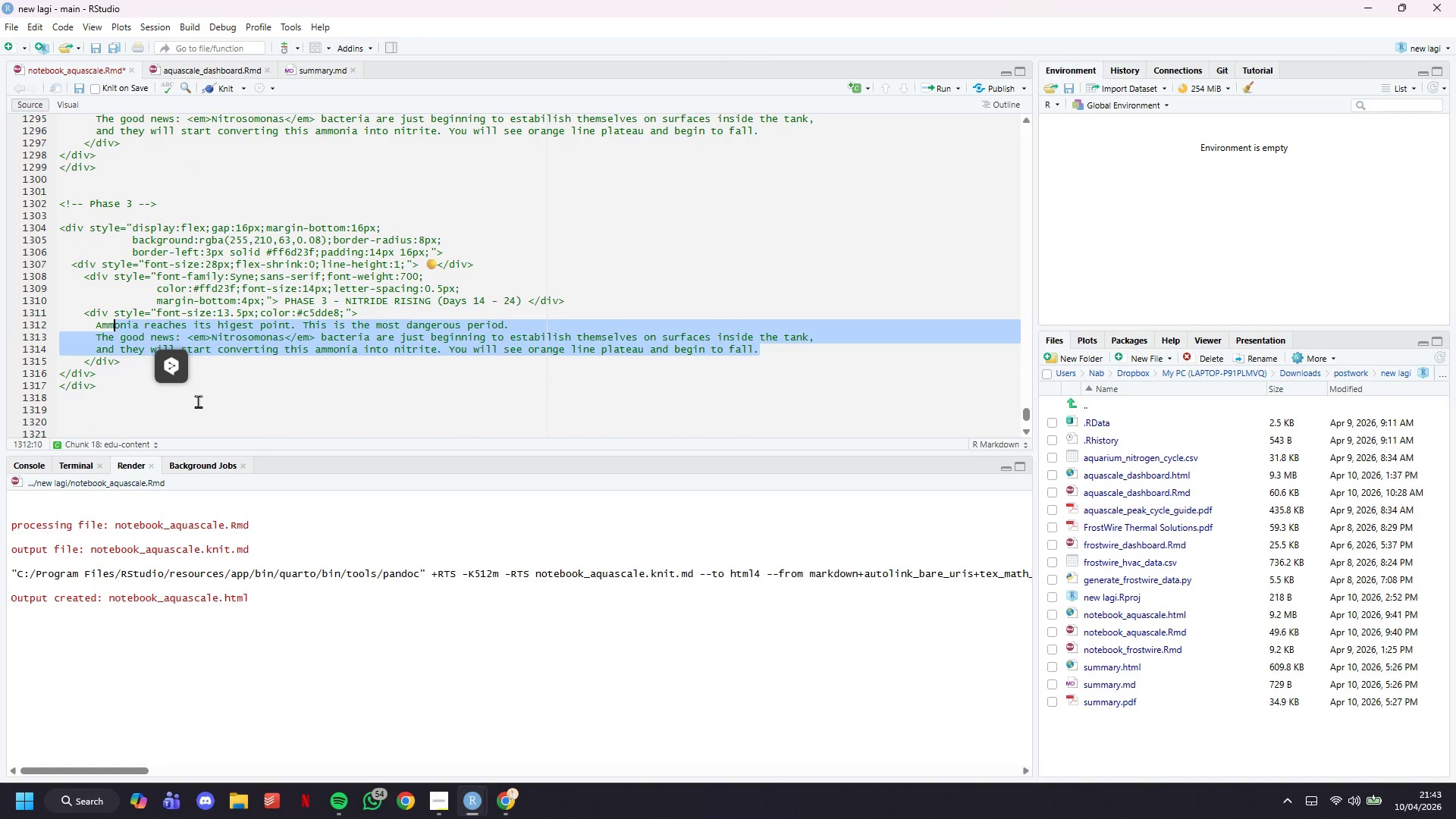 
key(Backspace)
key(Backspace)
key(Backspace)
key(Backspace)
type(As ammonia drip)
key(Backspace)
key(Backspace)
type(ops <strong> </stri)
key(Backspace)
type(omg>)
 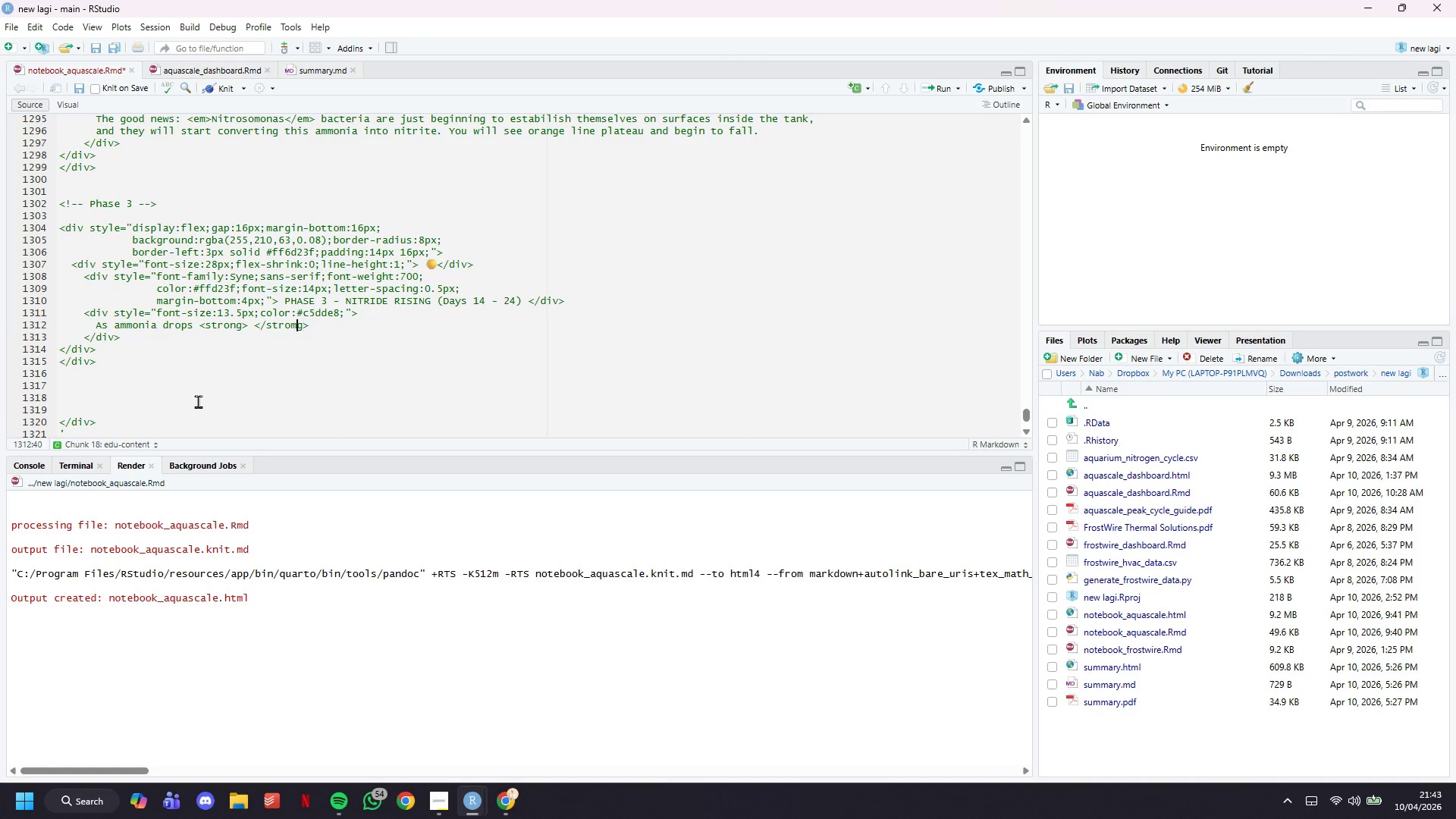 
 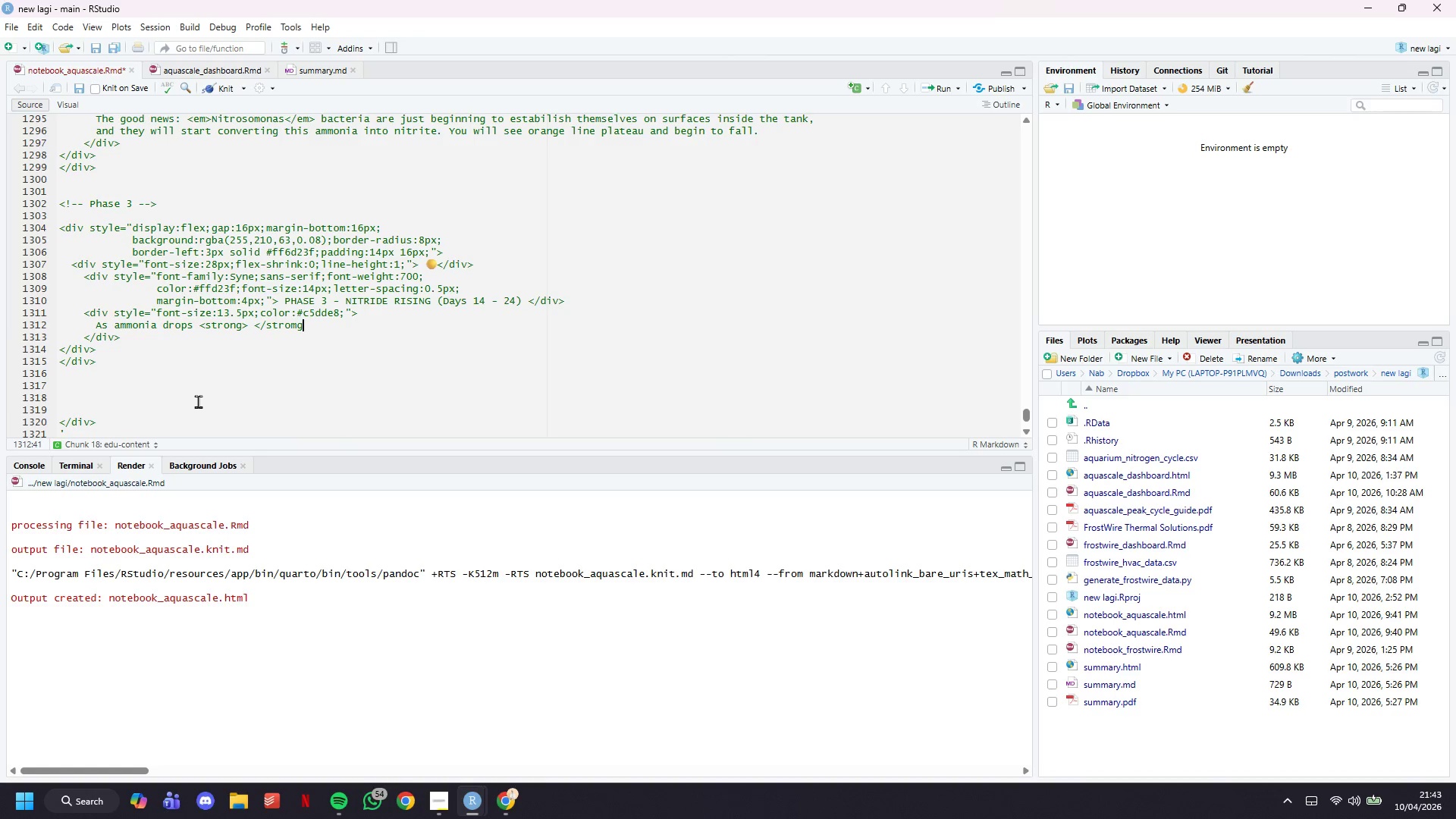 
key(ArrowLeft)
 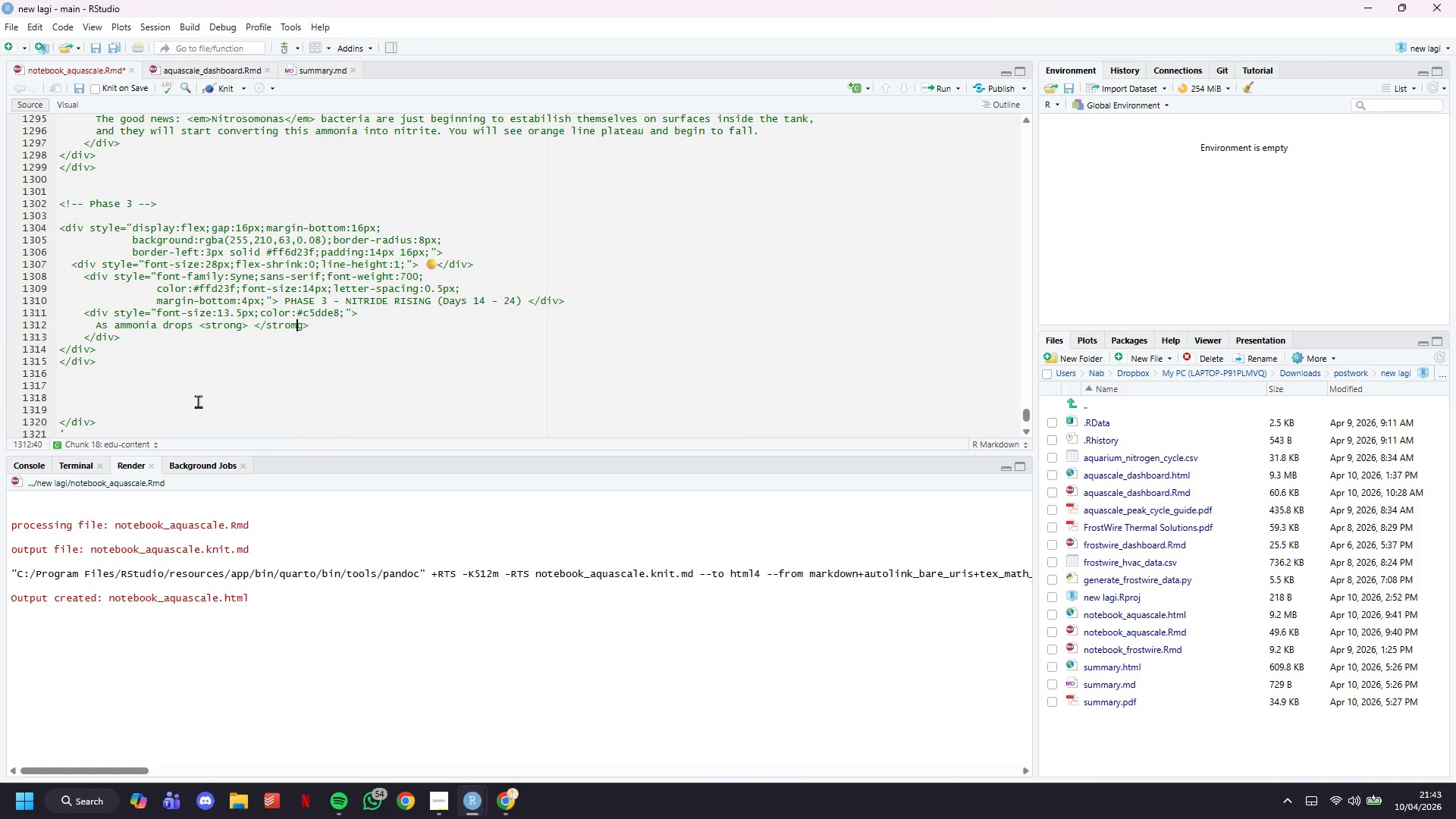 
hold_key(key=ArrowLeft, duration=0.58)
 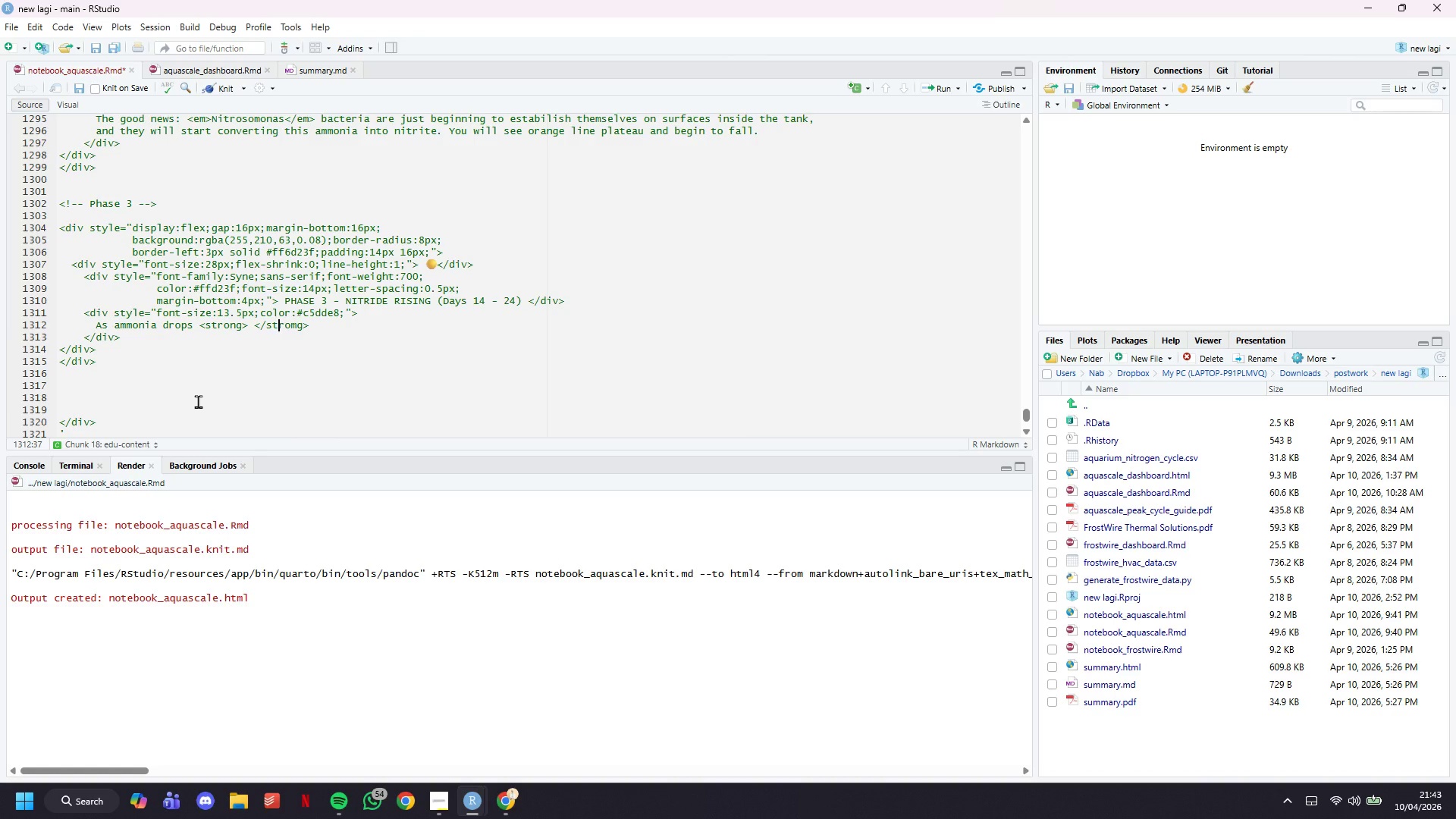 
key(ArrowLeft)
 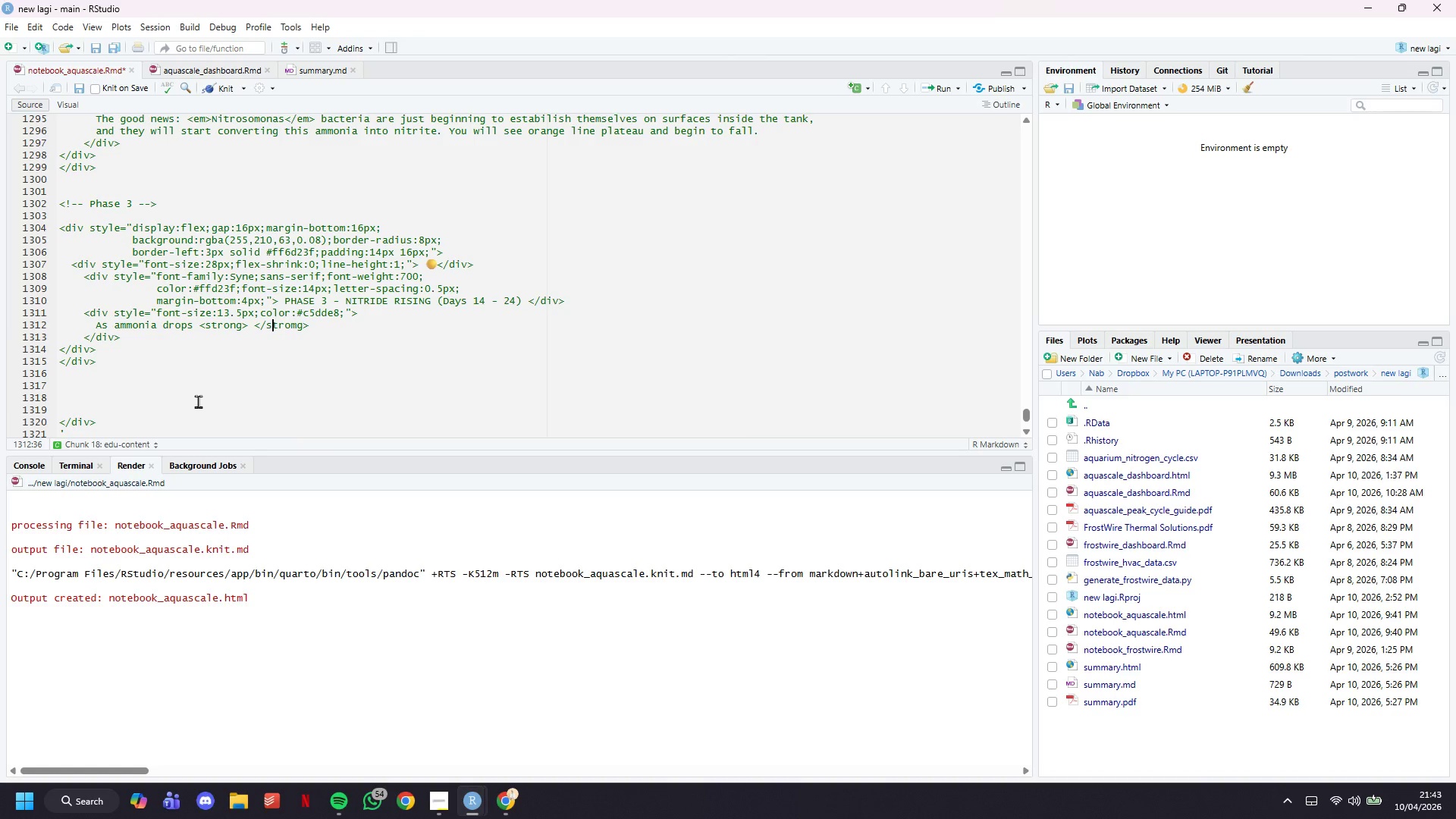 
key(ArrowRight)
 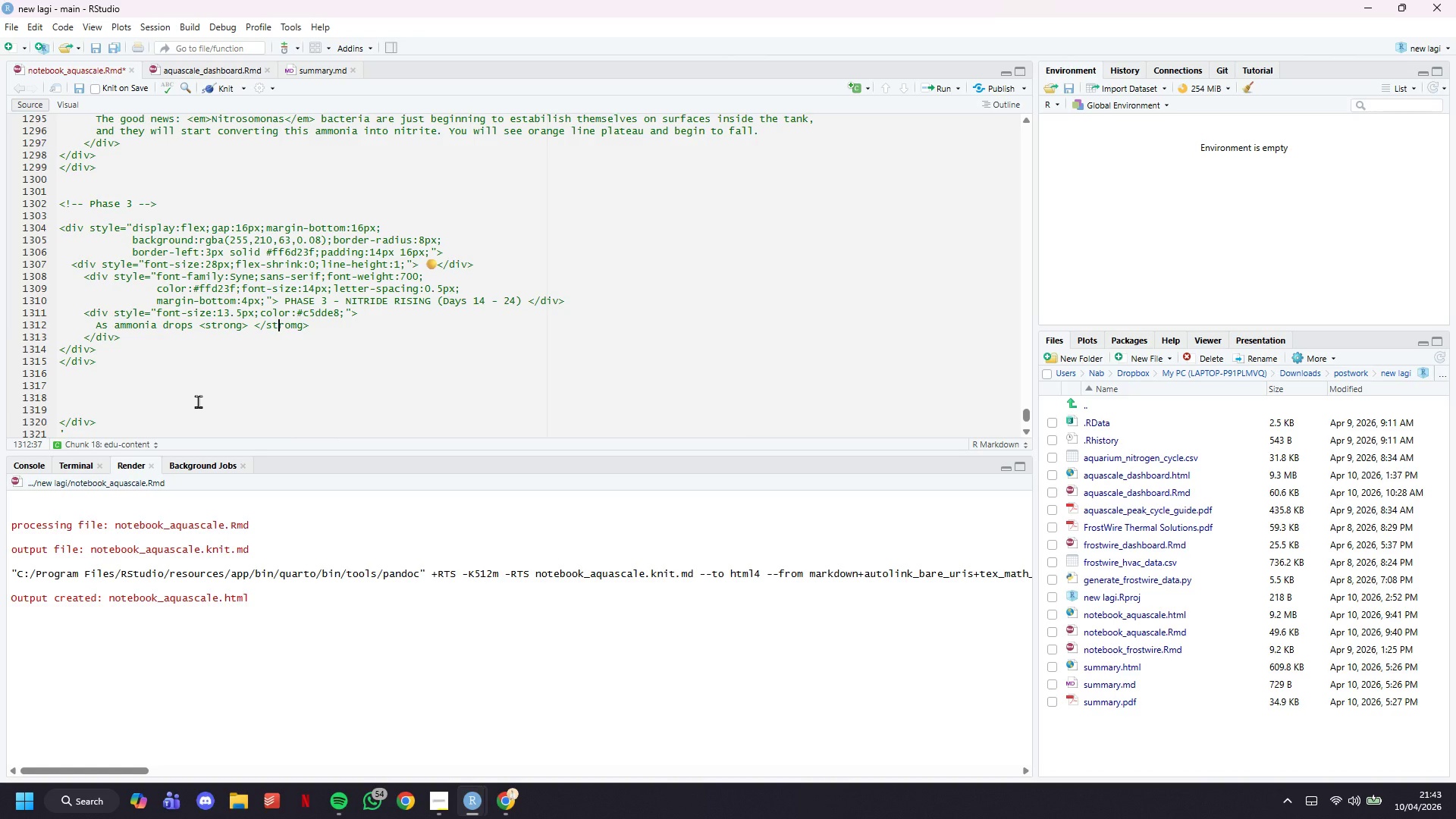 
key(ArrowRight)
 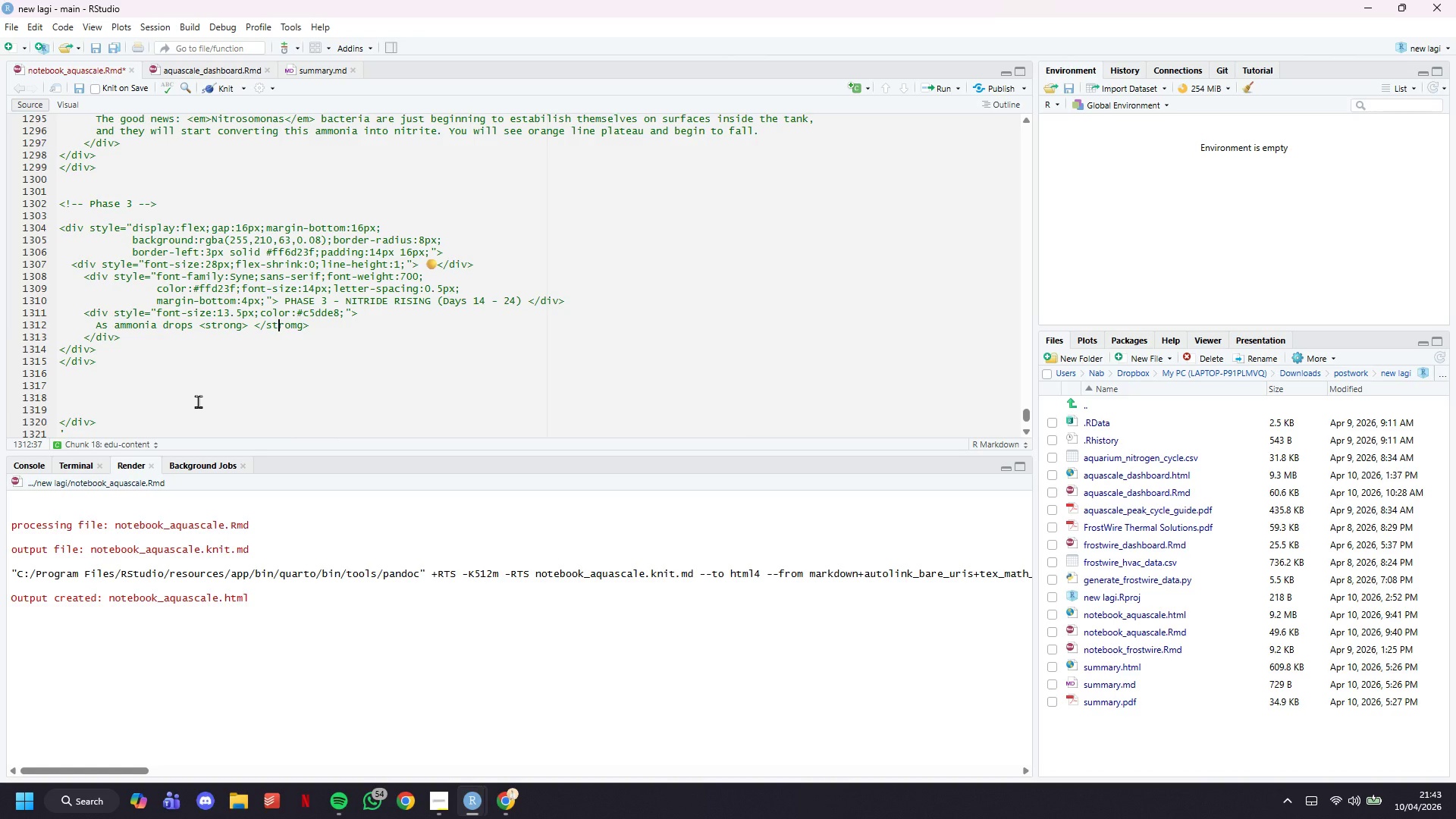 
key(ArrowRight)
 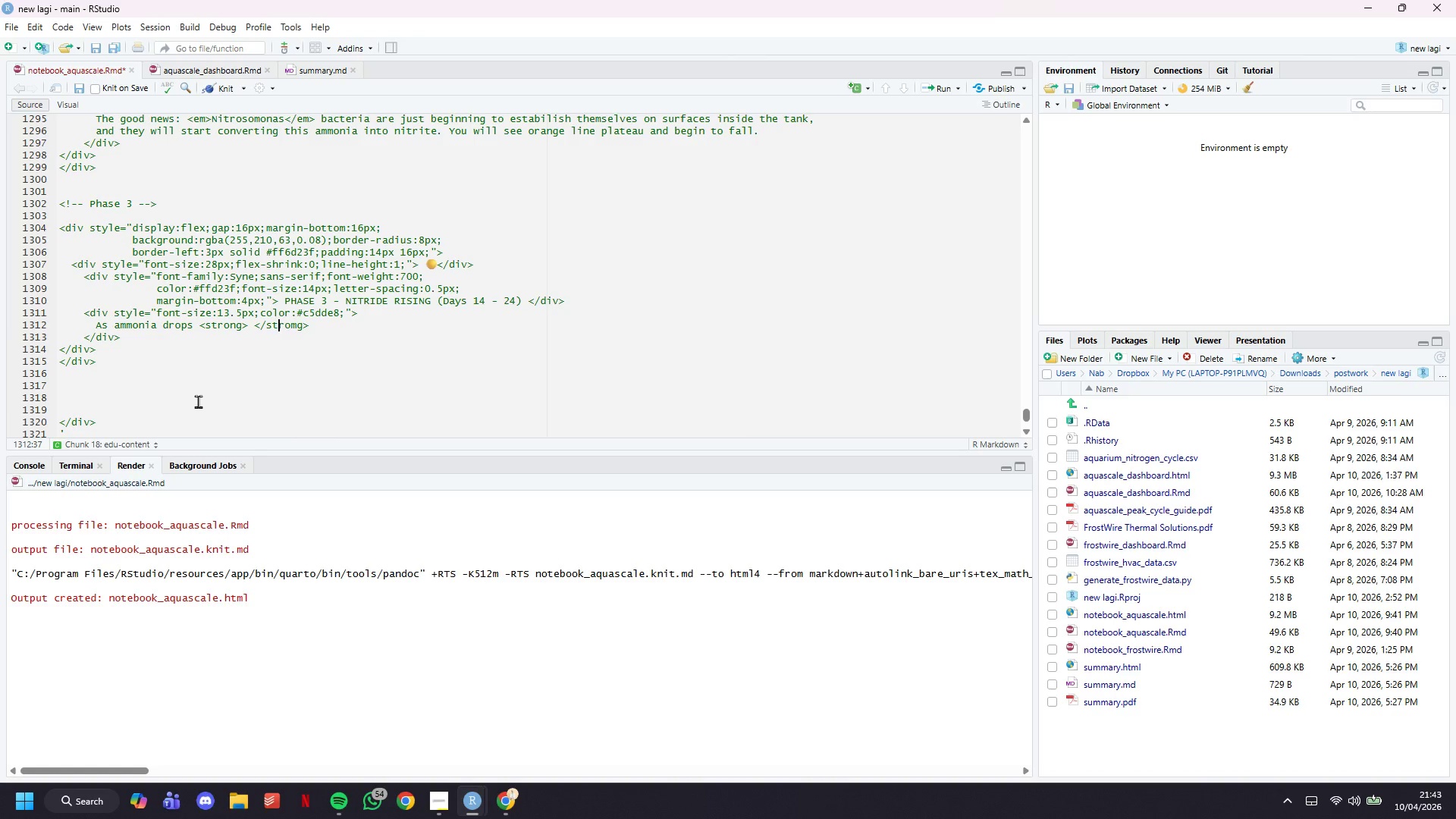 
key(ArrowRight)
 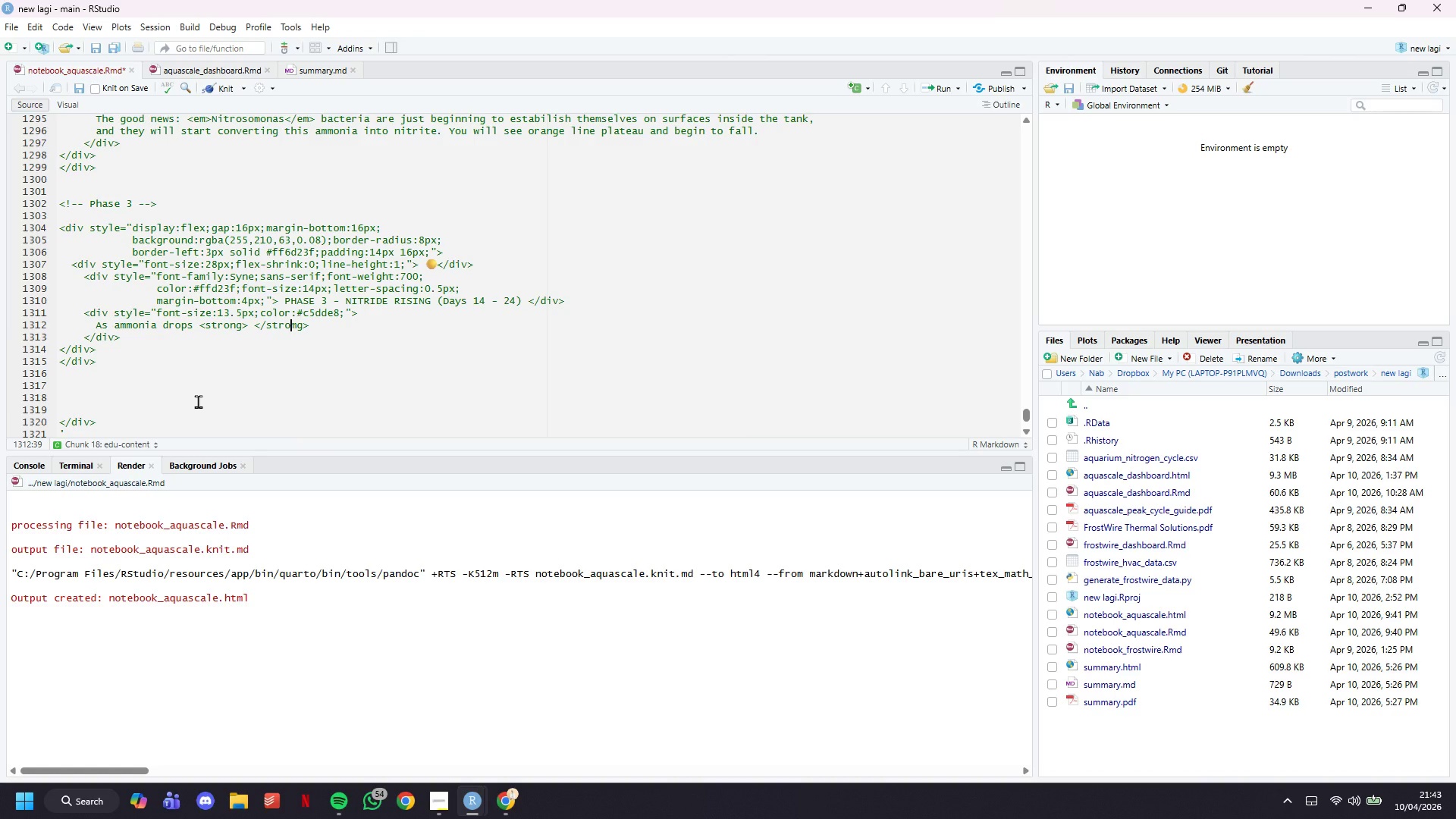 
key(Backspace)
 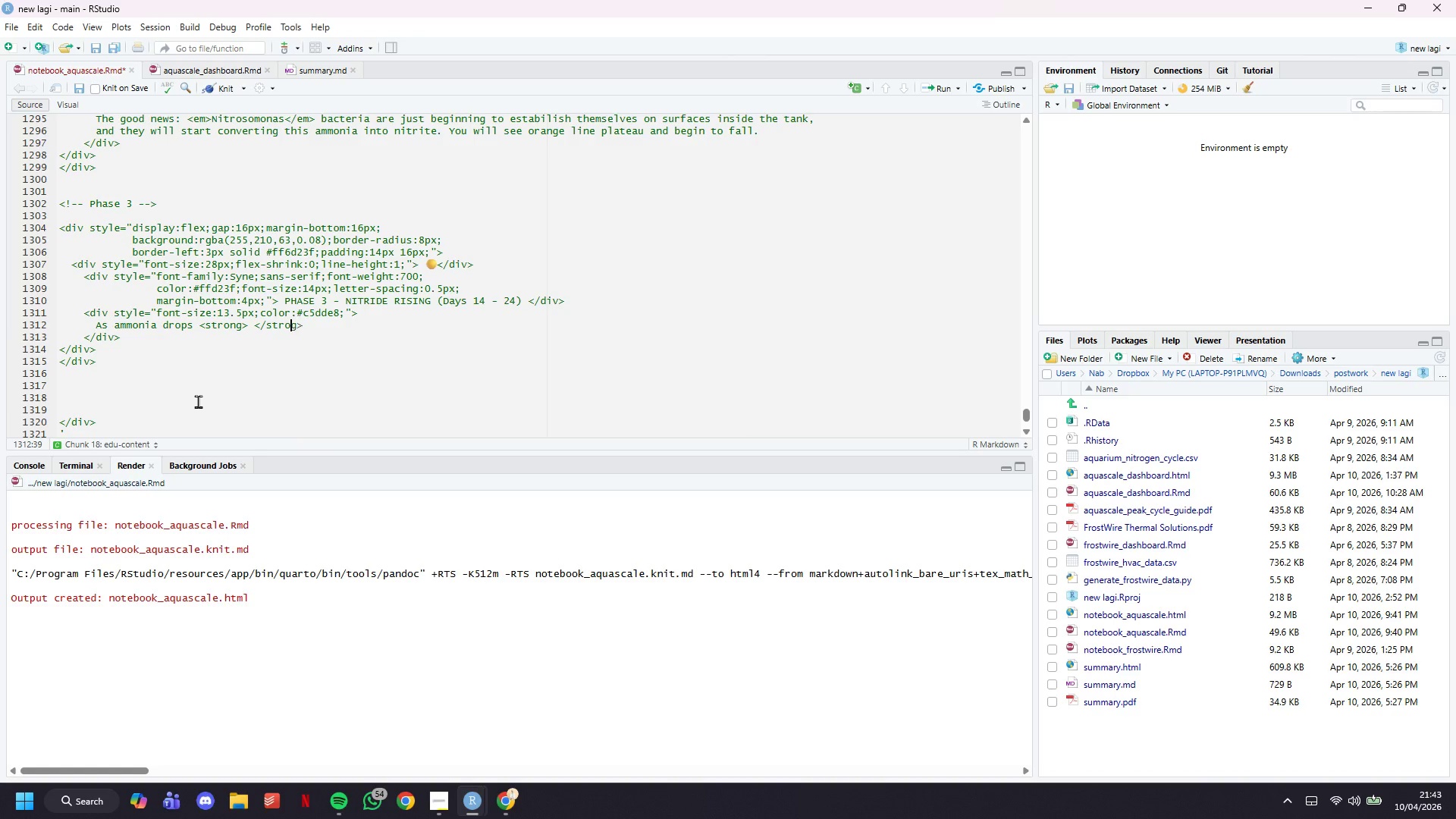 
key(N)
 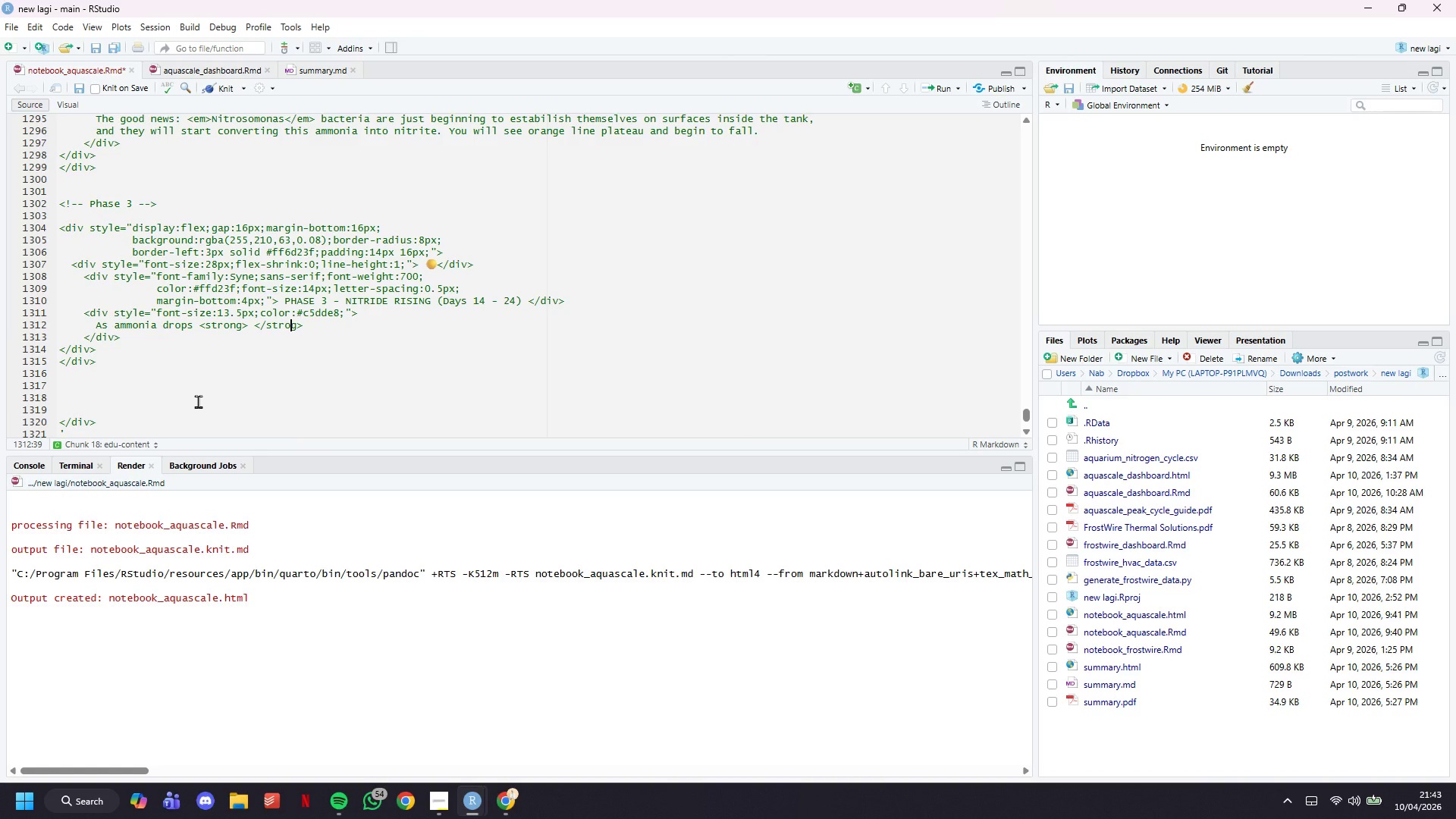 
hold_key(key=ArrowLeft, duration=0.7)
 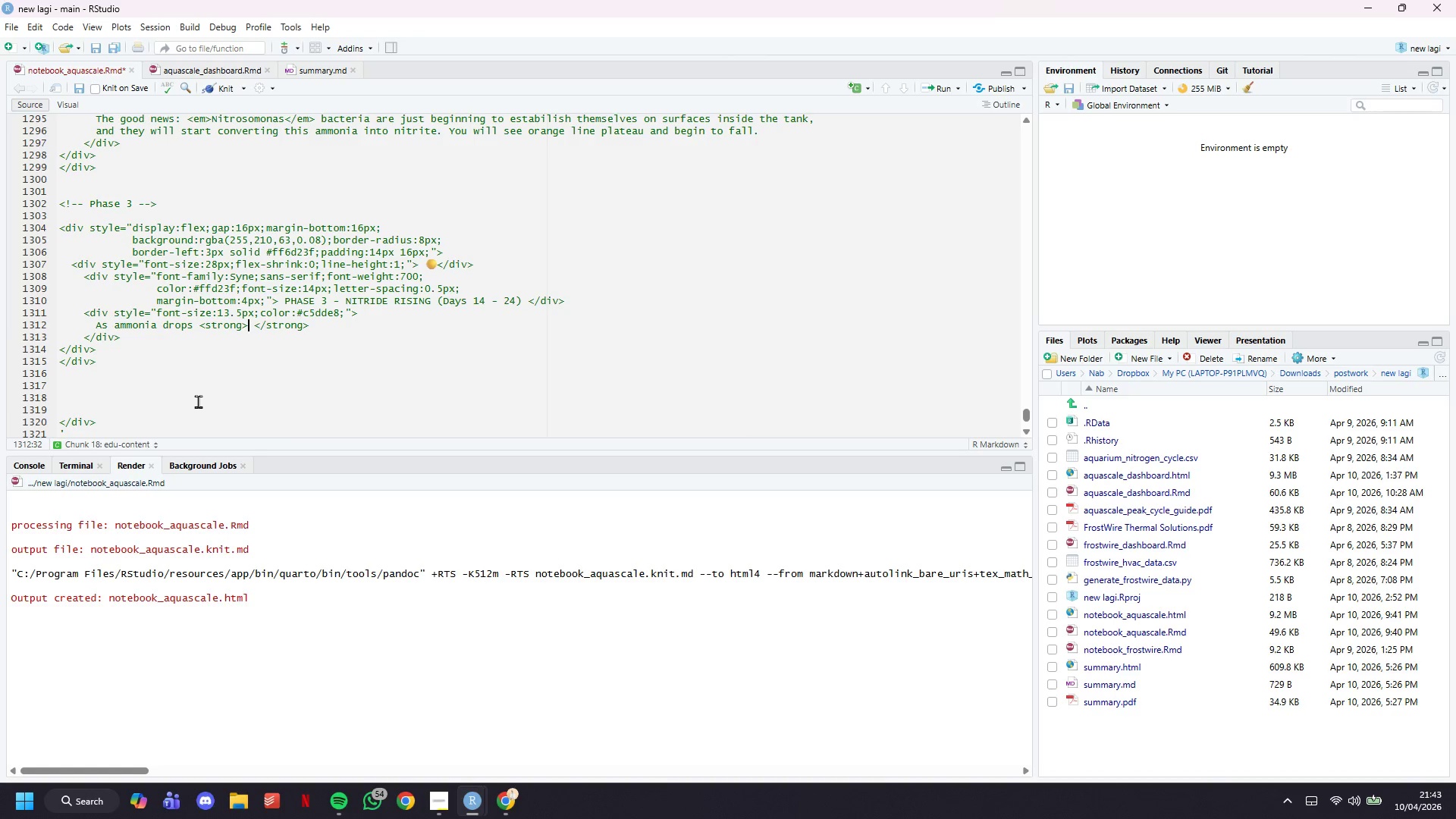 
key(ArrowRight)
 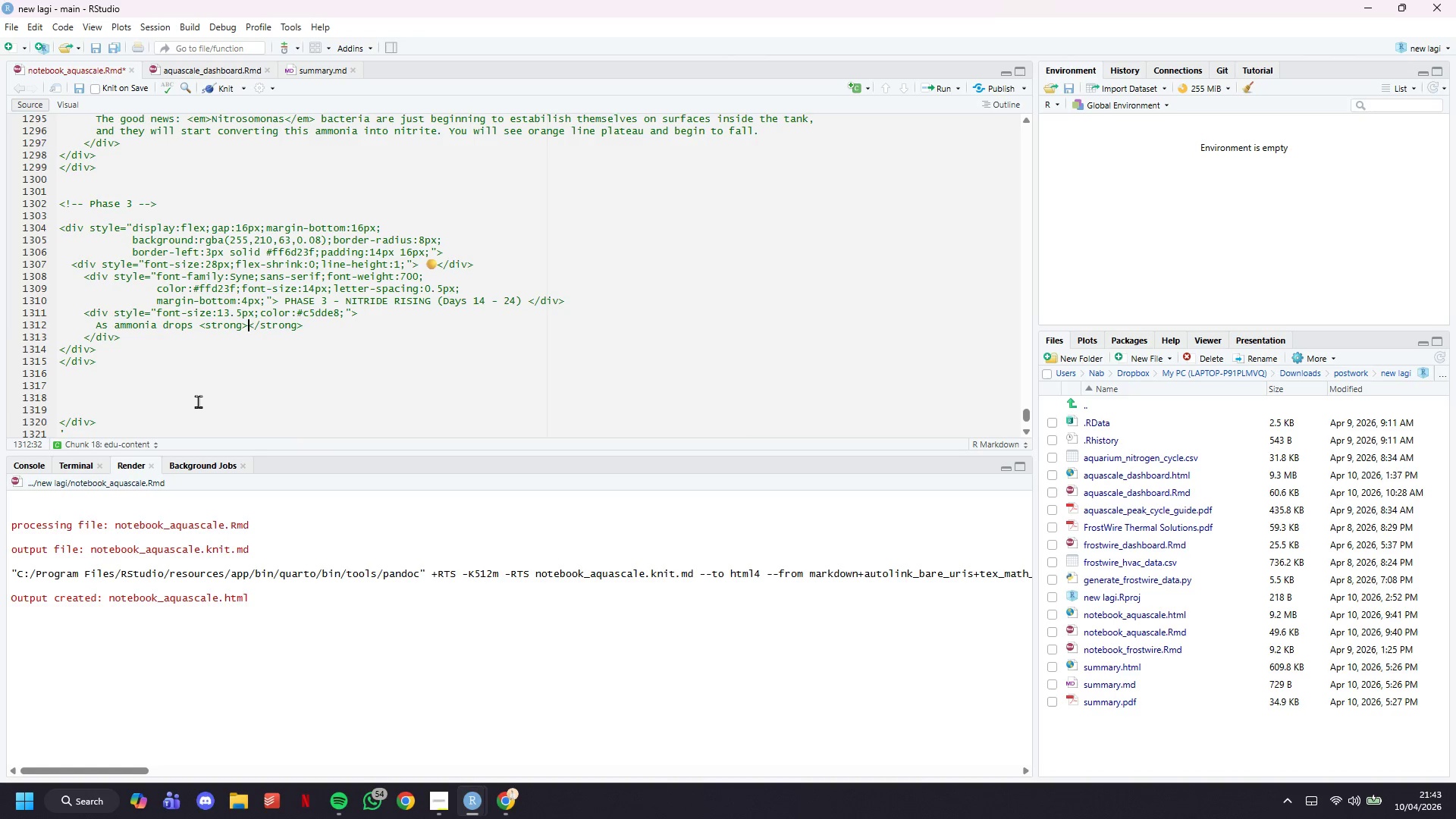 
key(Backspace)
type(nitrite (NO2))
 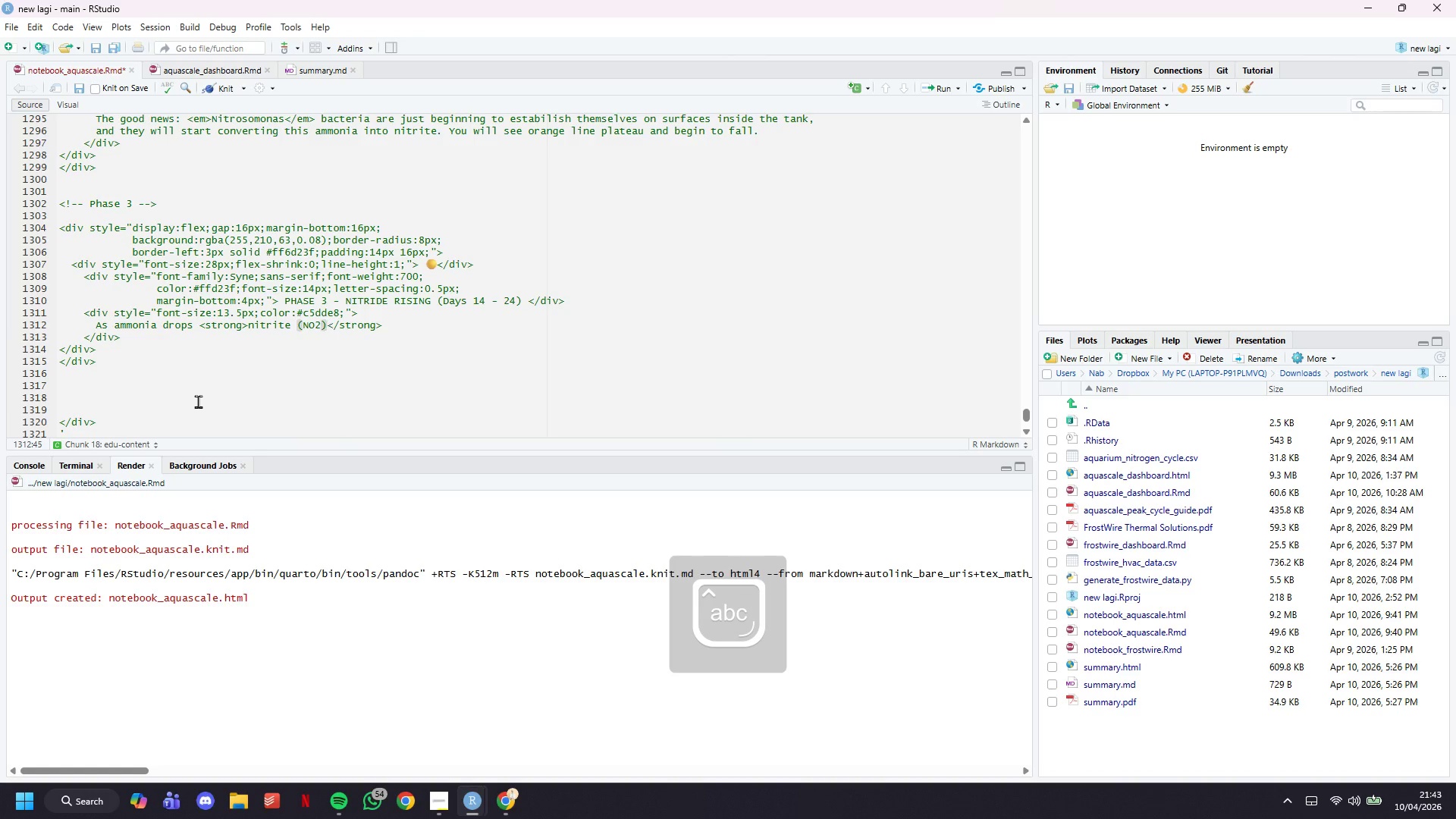 
key(ArrowRight)
 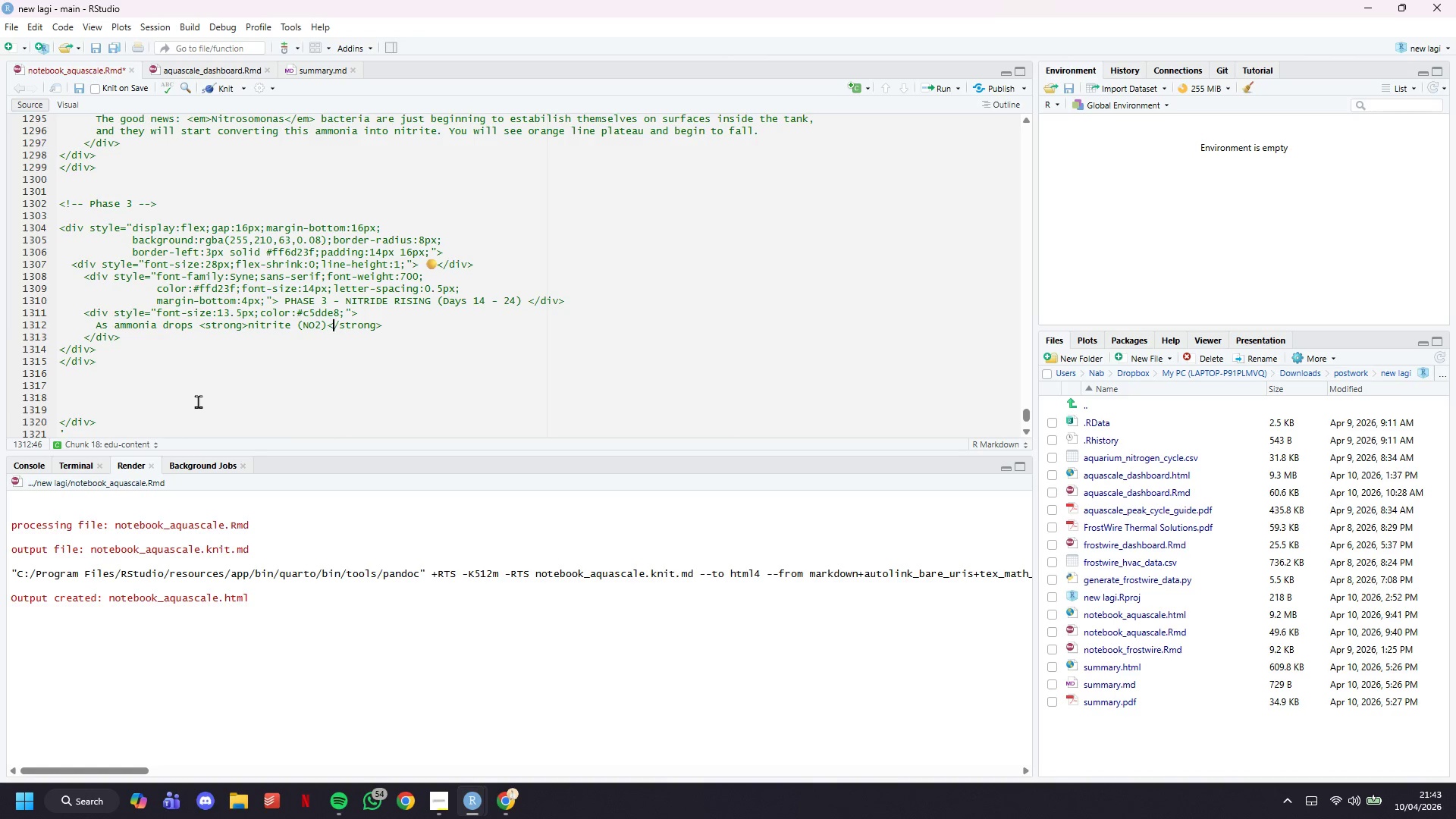 
key(ArrowRight)
 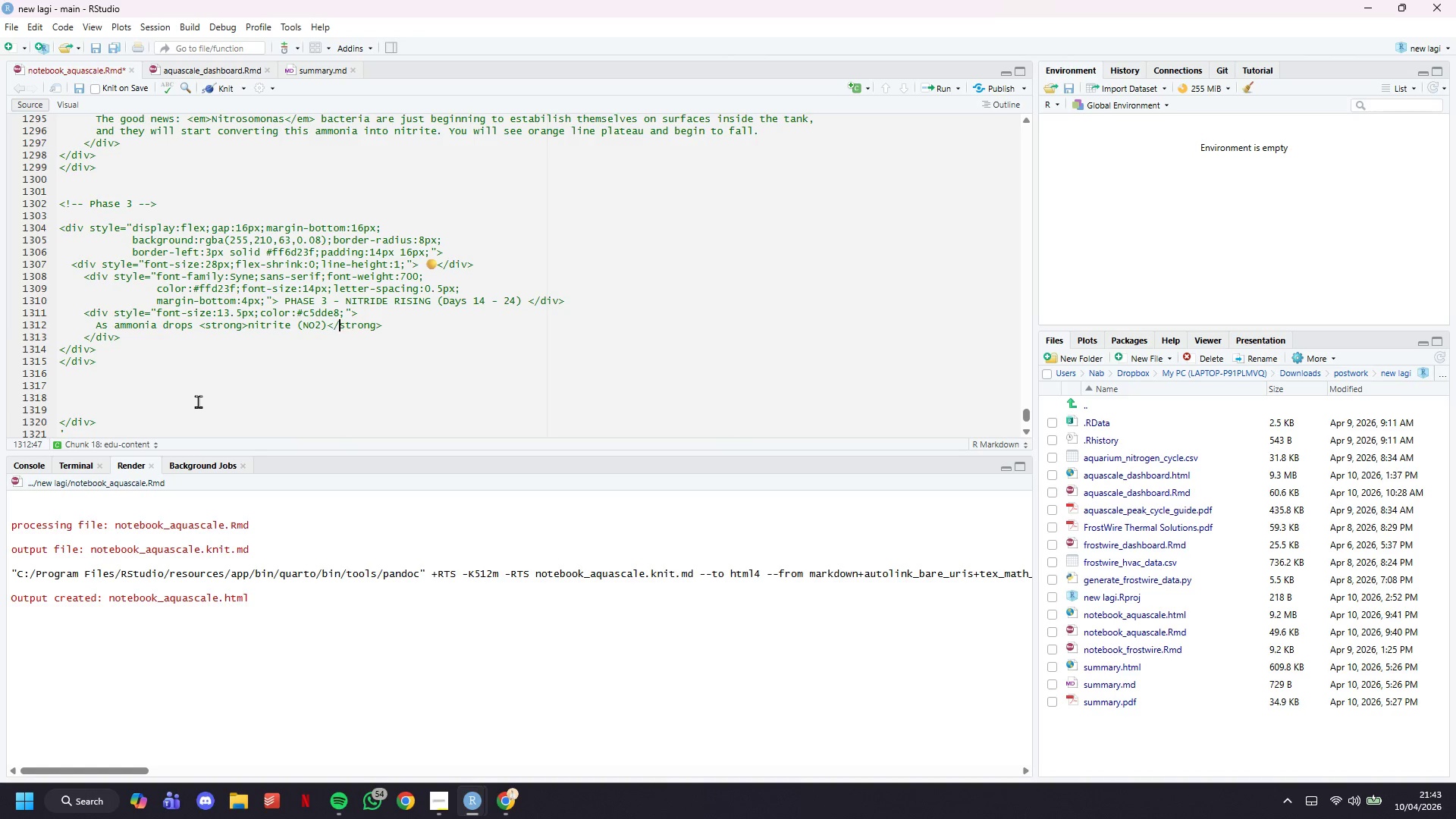 
key(ArrowRight)
 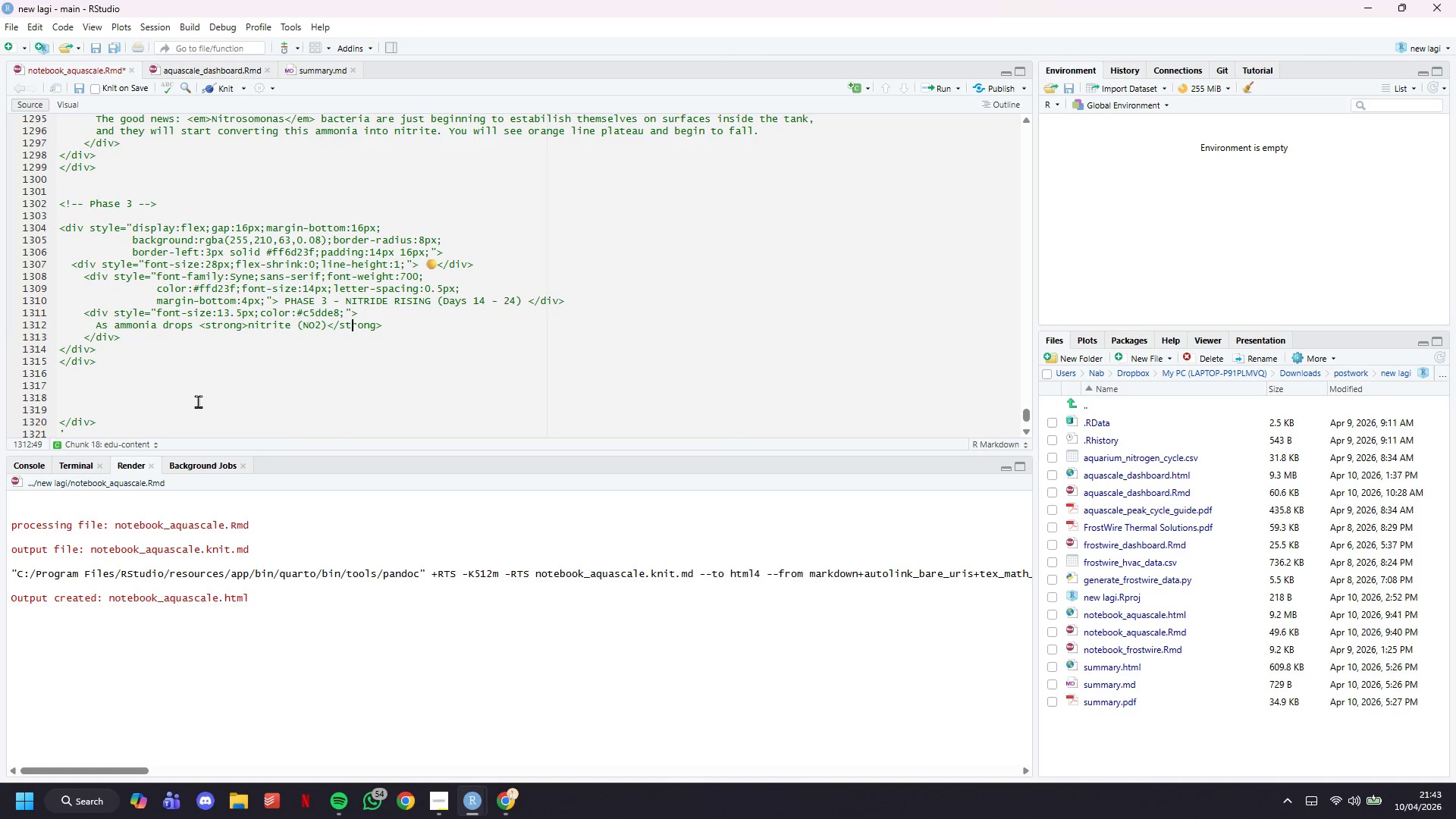 
key(ArrowRight)
 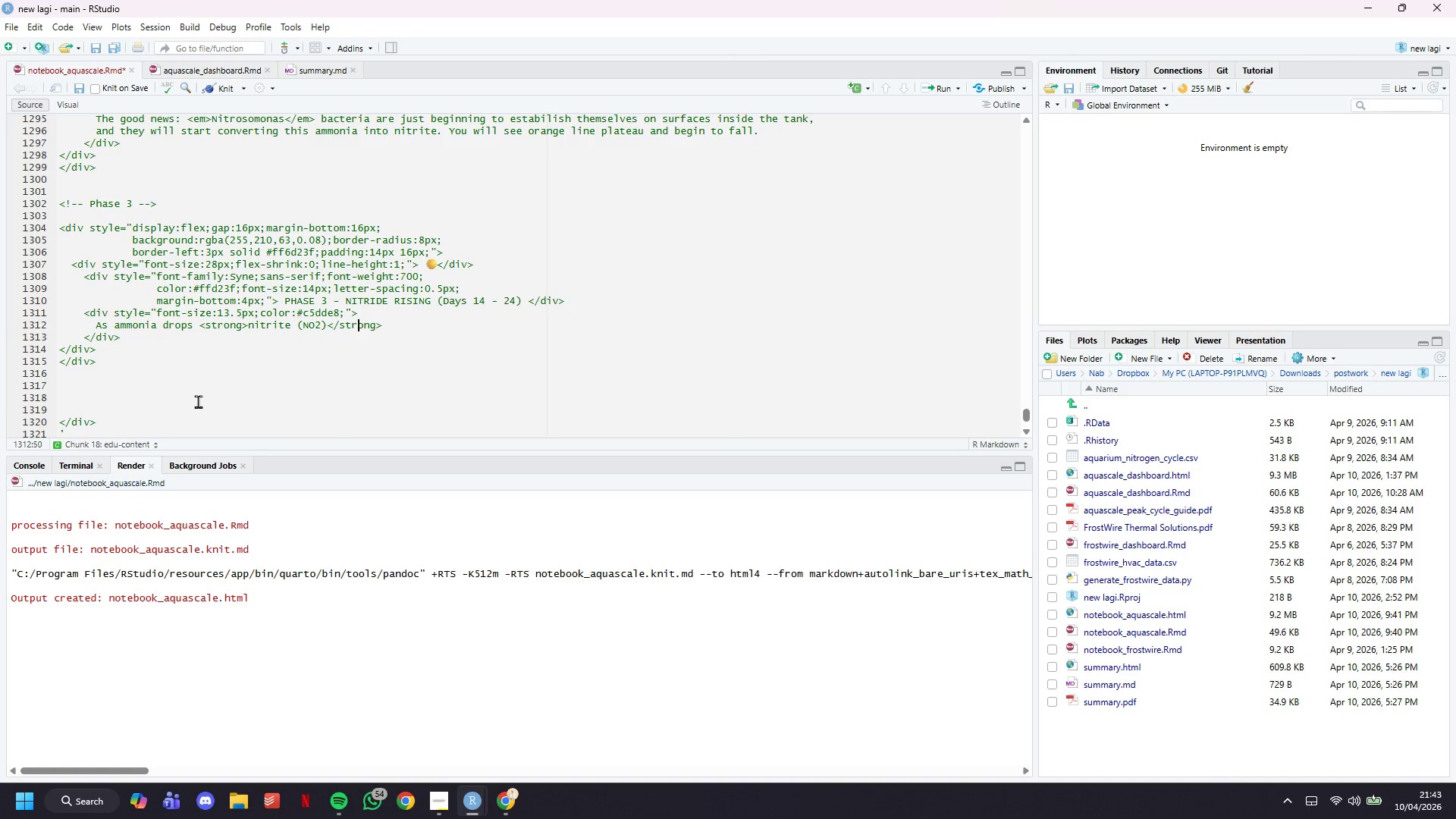 
key(ArrowRight)
 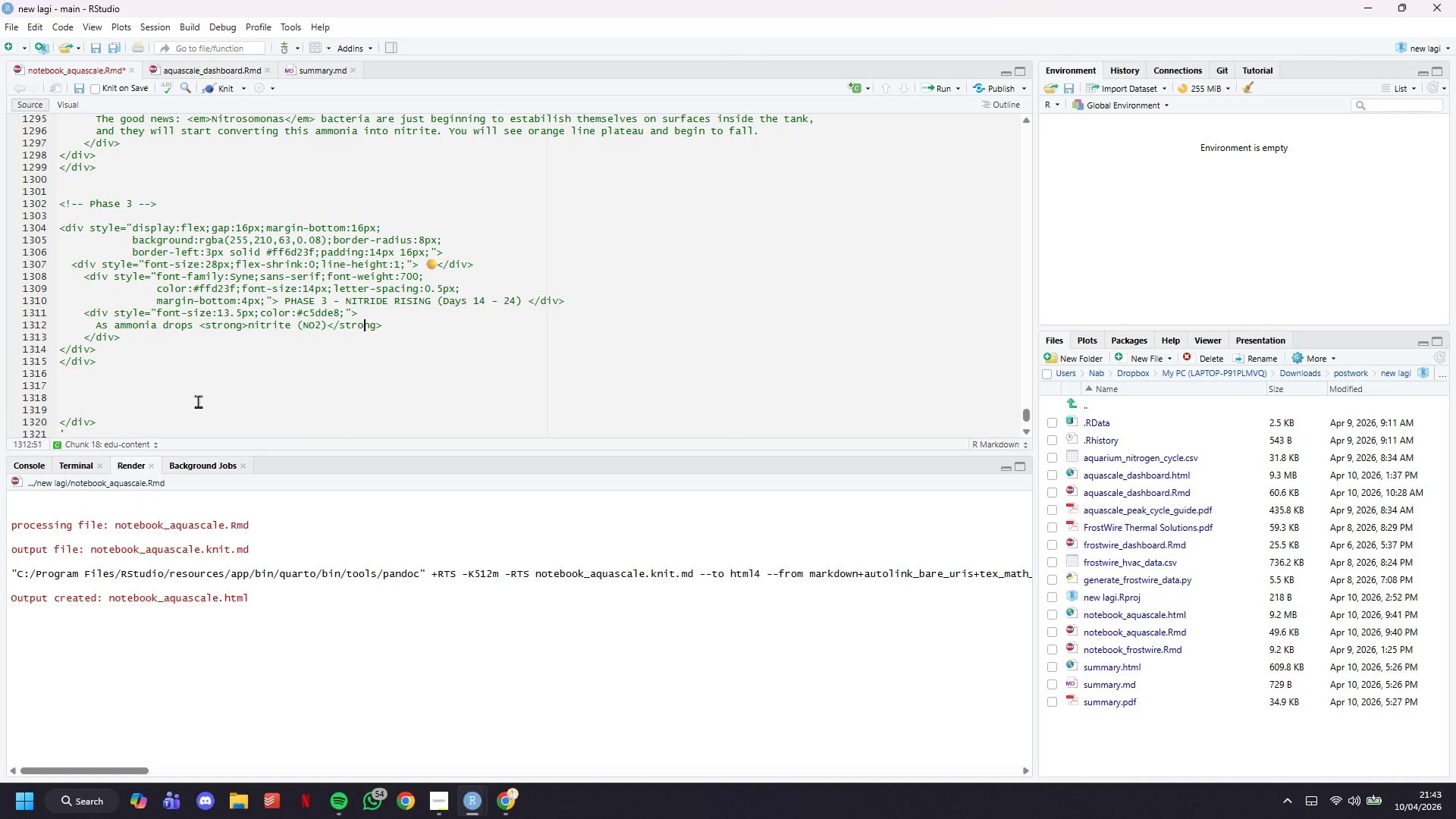 
key(ArrowRight)
 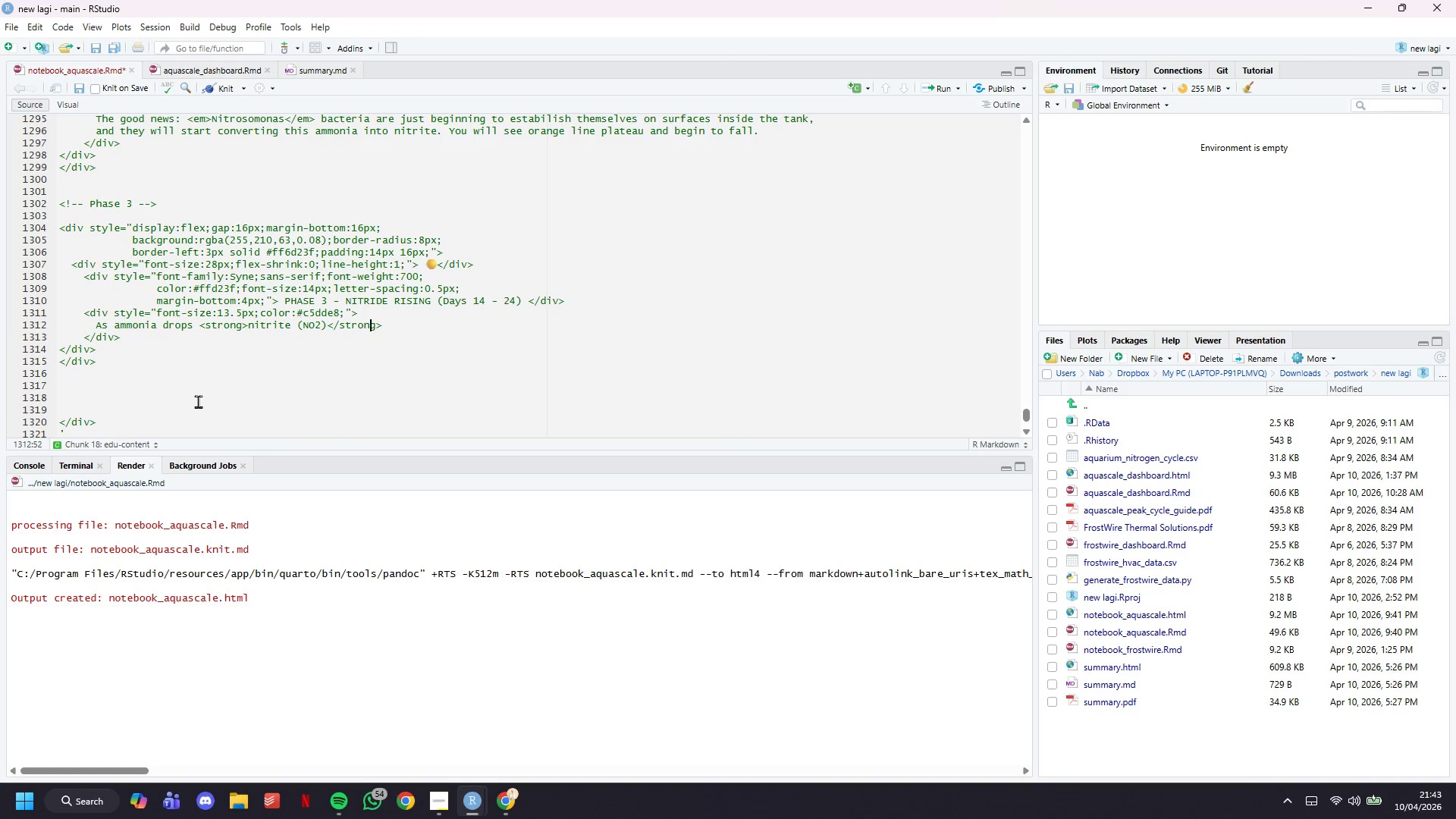 
key(ArrowRight)
 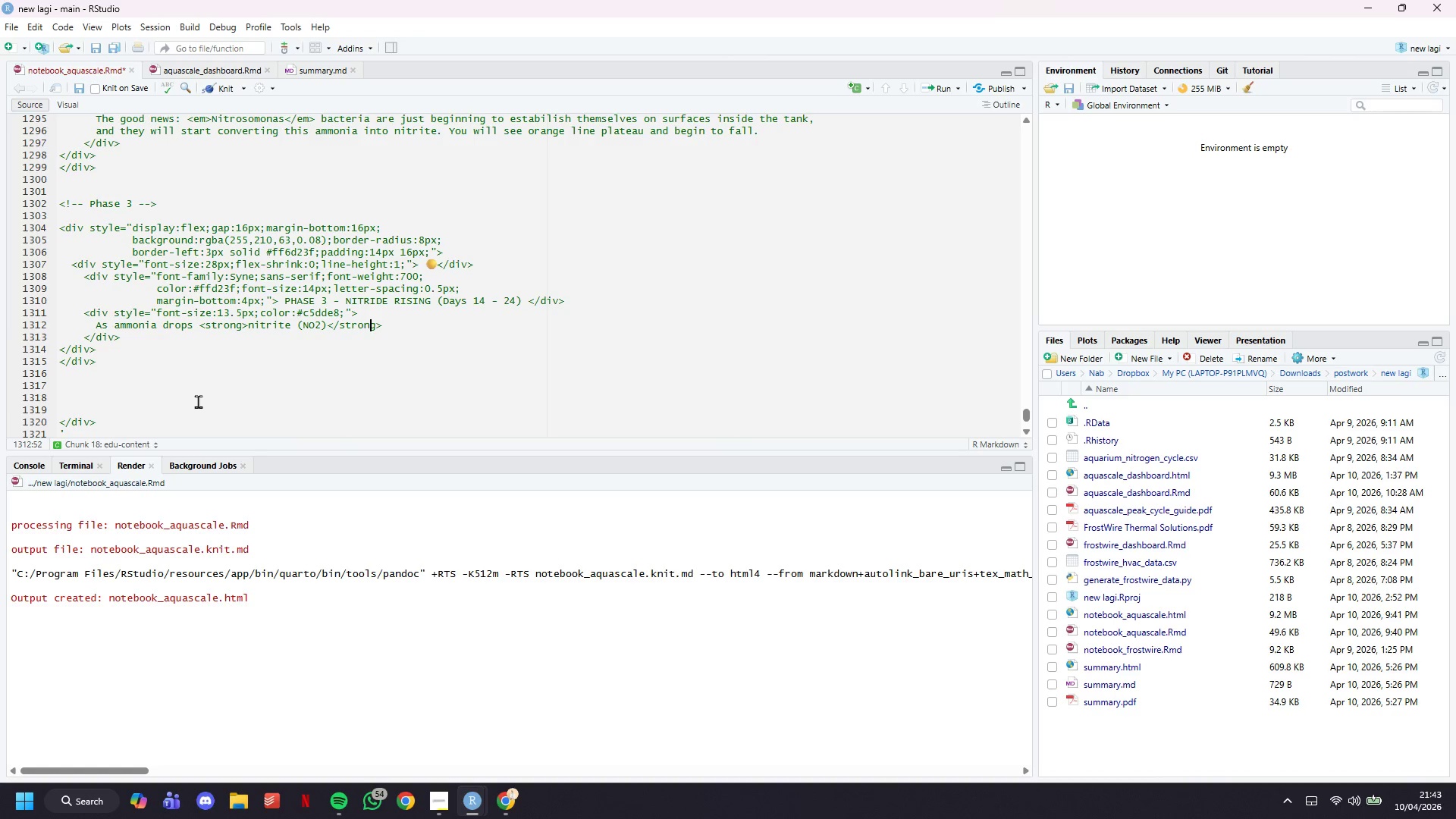 
key(ArrowRight)
 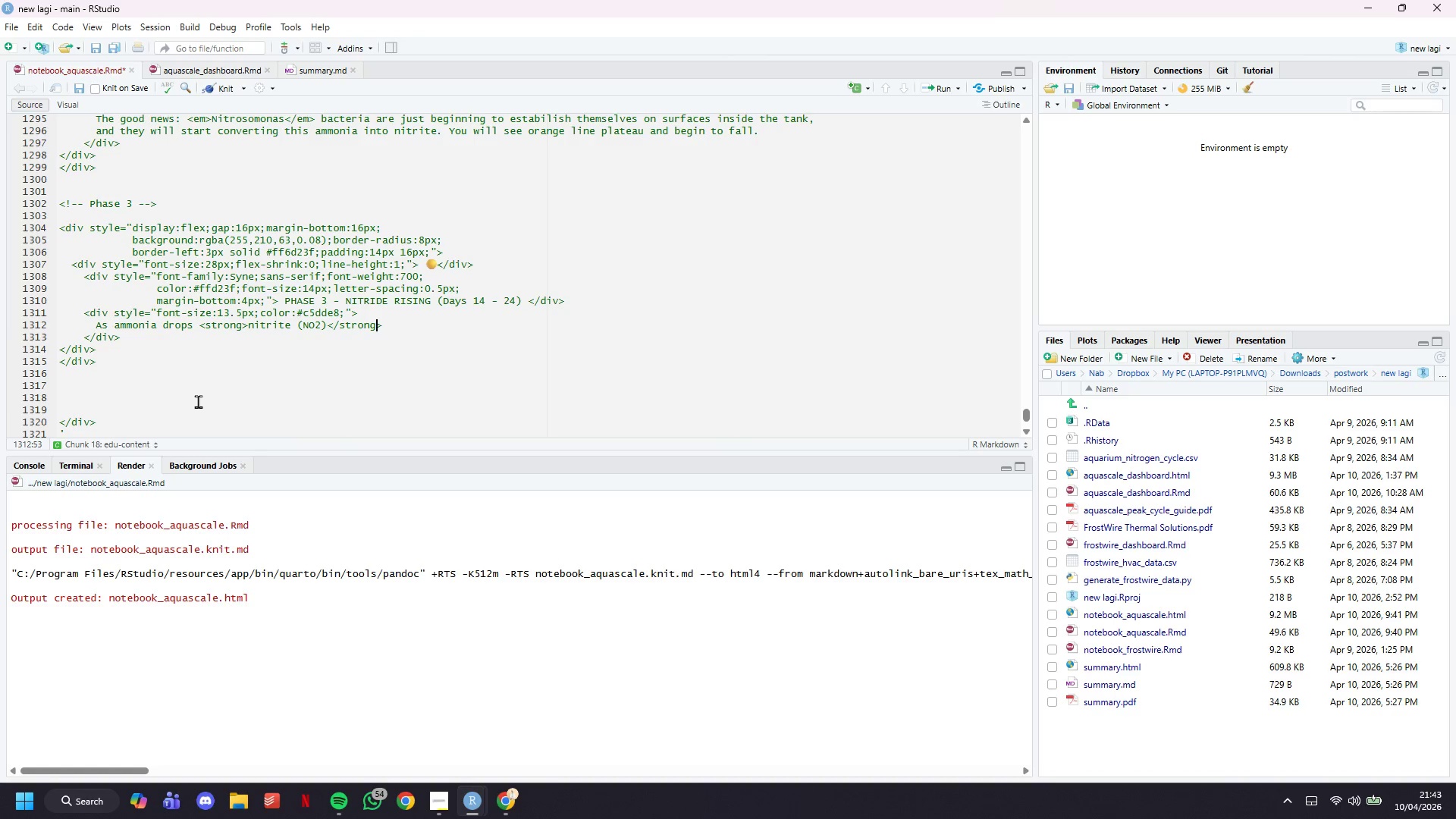 
key(ArrowRight)
 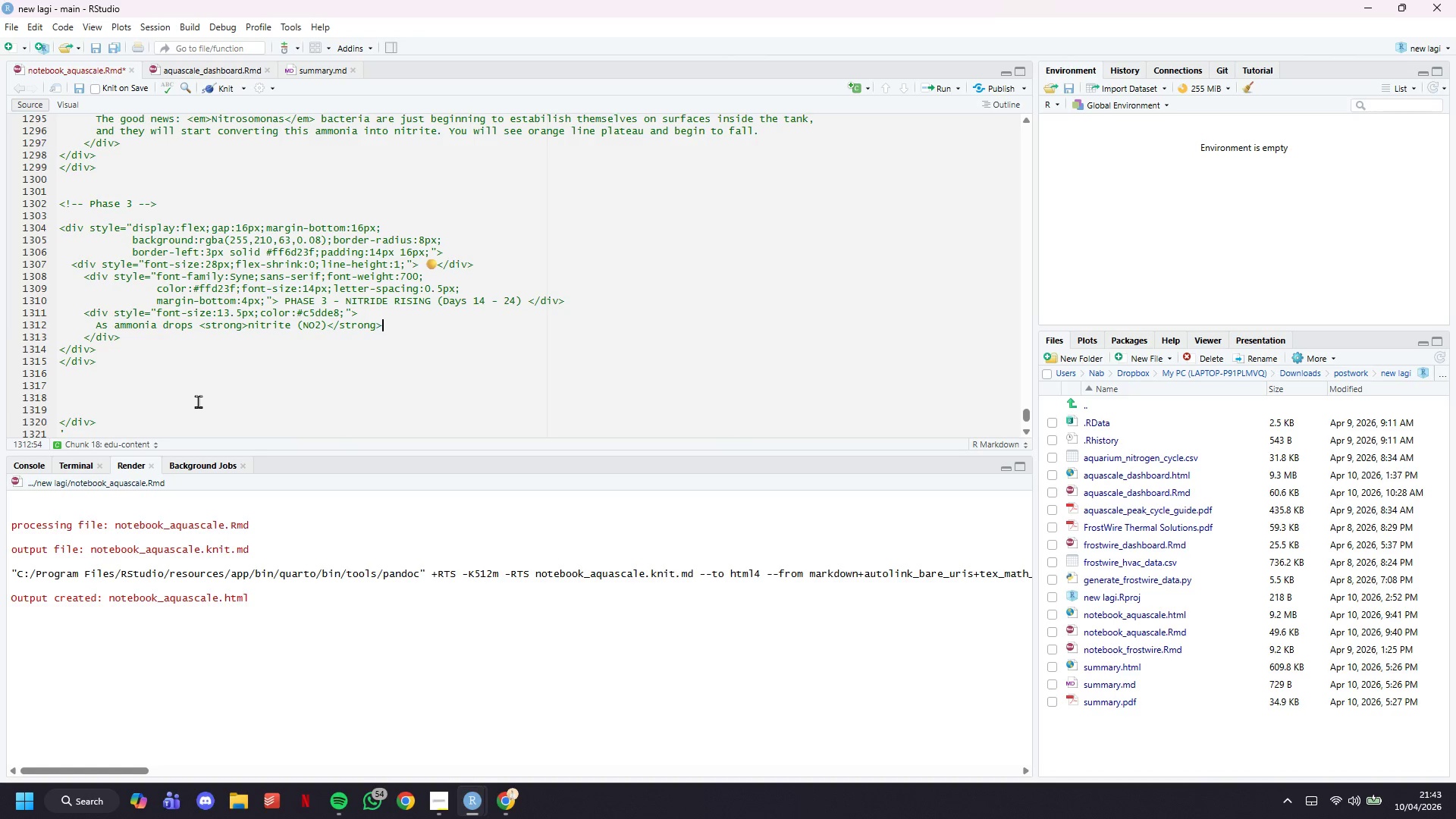 
type( starts to rs)
key(Backspace)
type(ise 0)
key(Backspace)
type(- you will)
 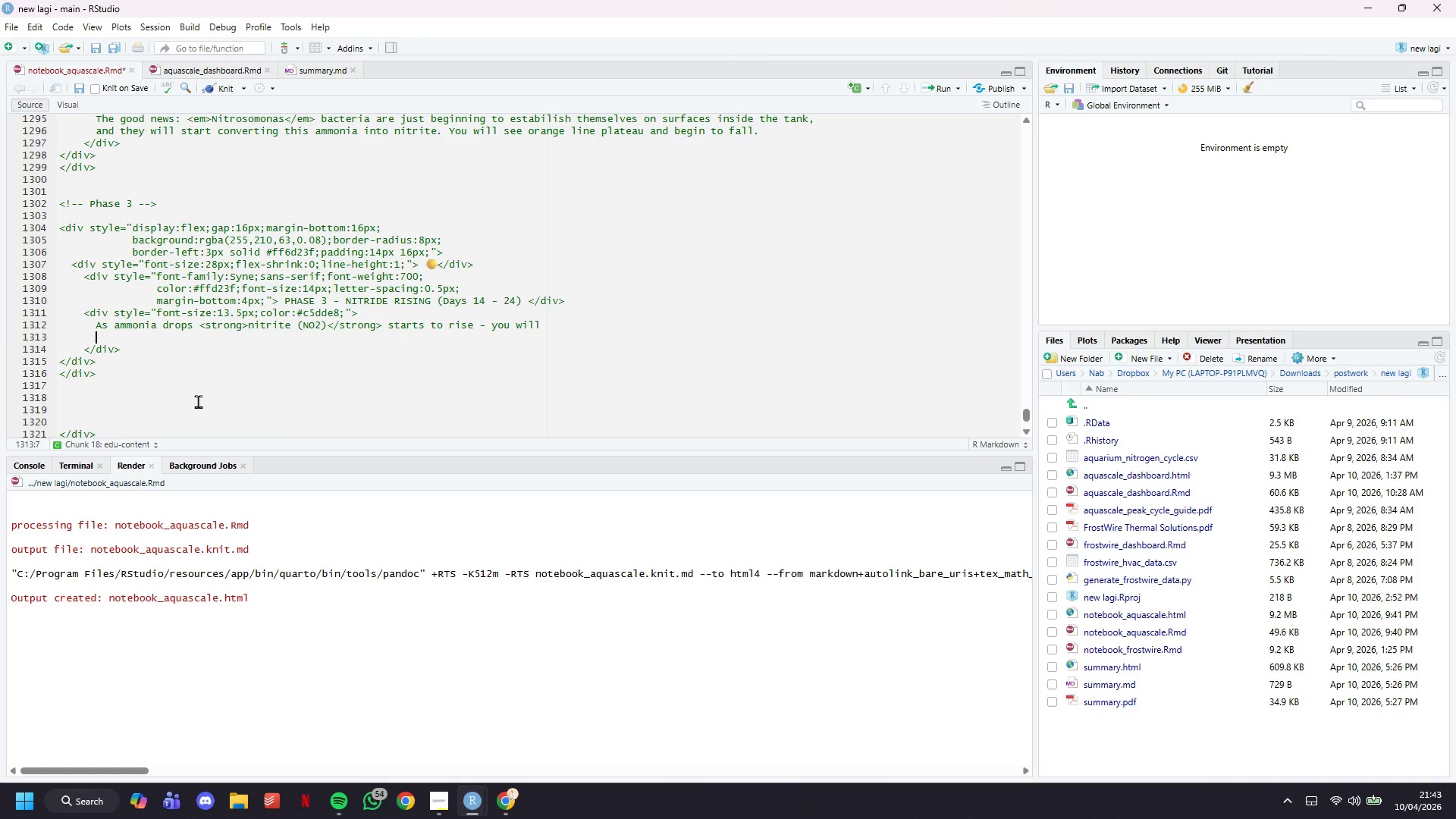 
key(Enter)
 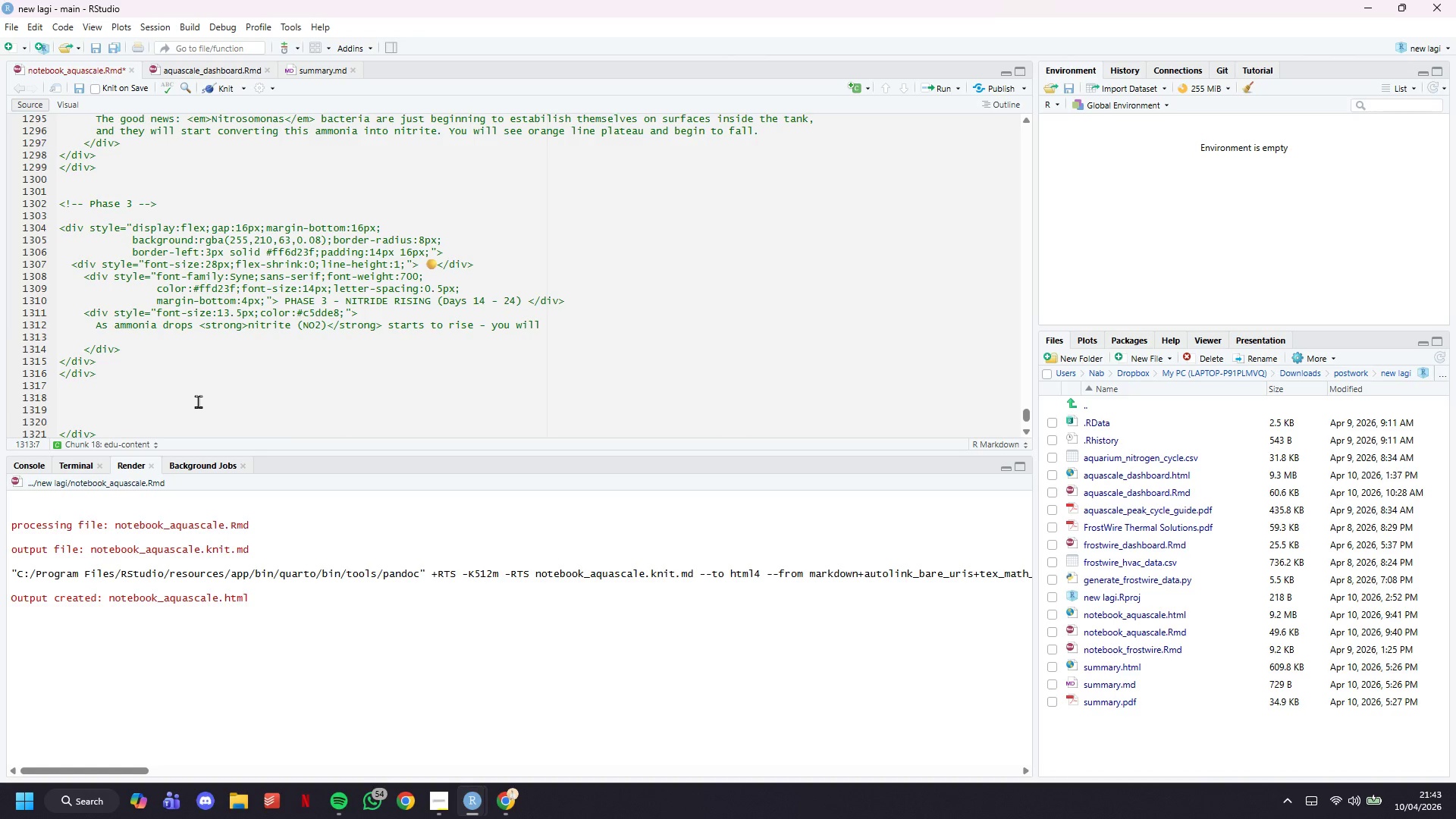 
type(see the yellow climb on the chart )
key(Backspace)
type(. nitrite is actually)
 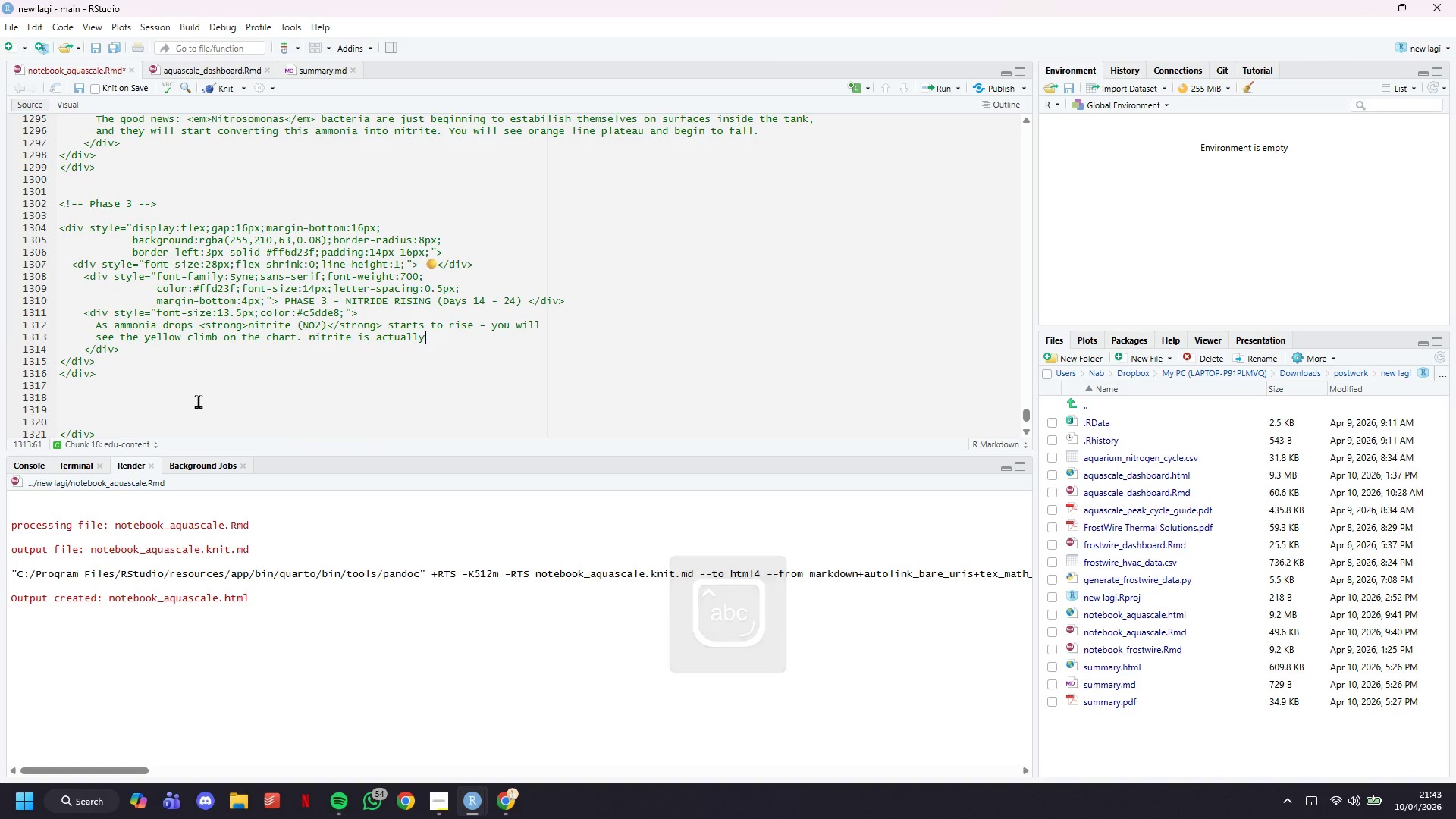 
key(Enter)
 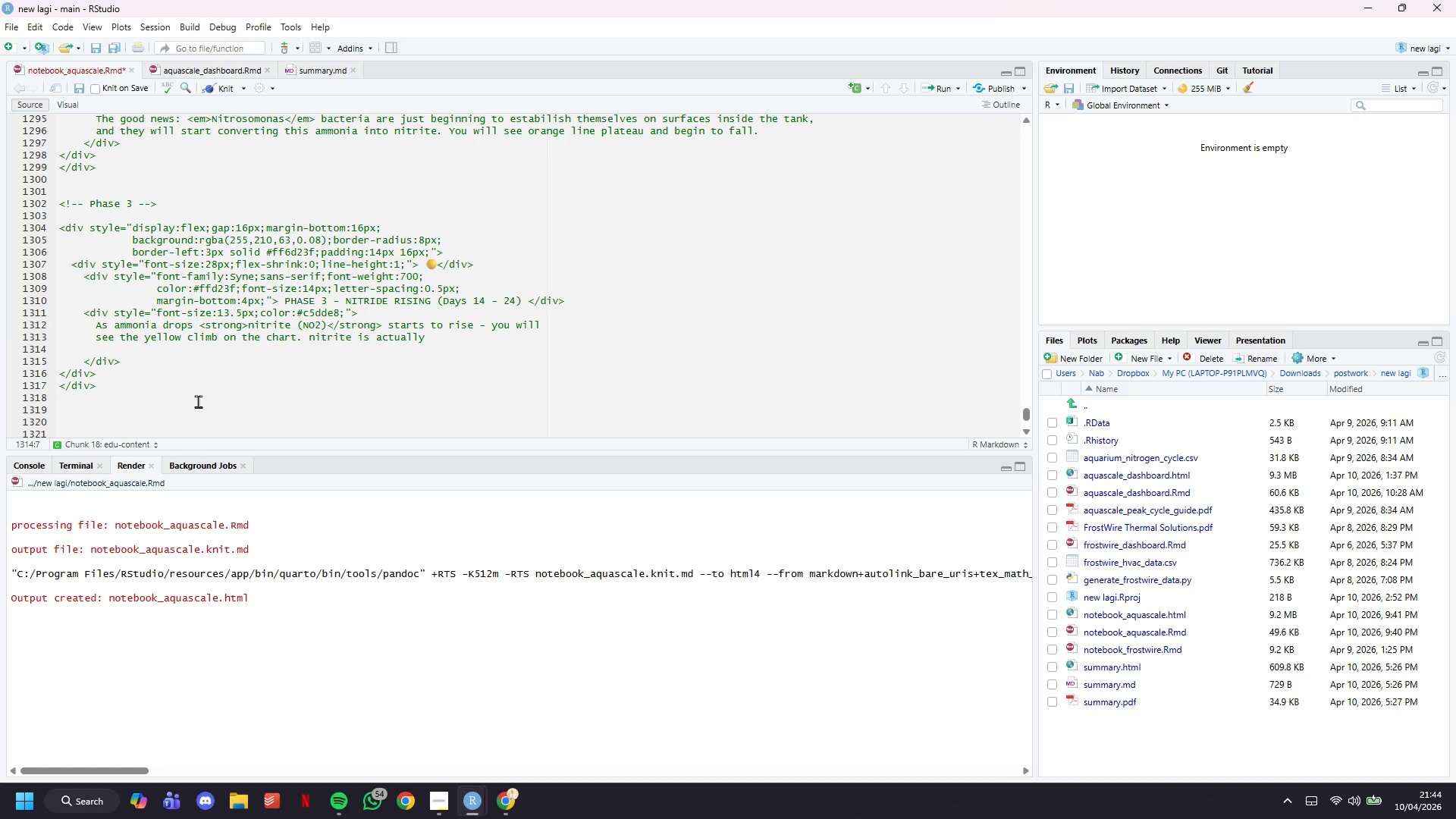 
key(Shift+Comma)
 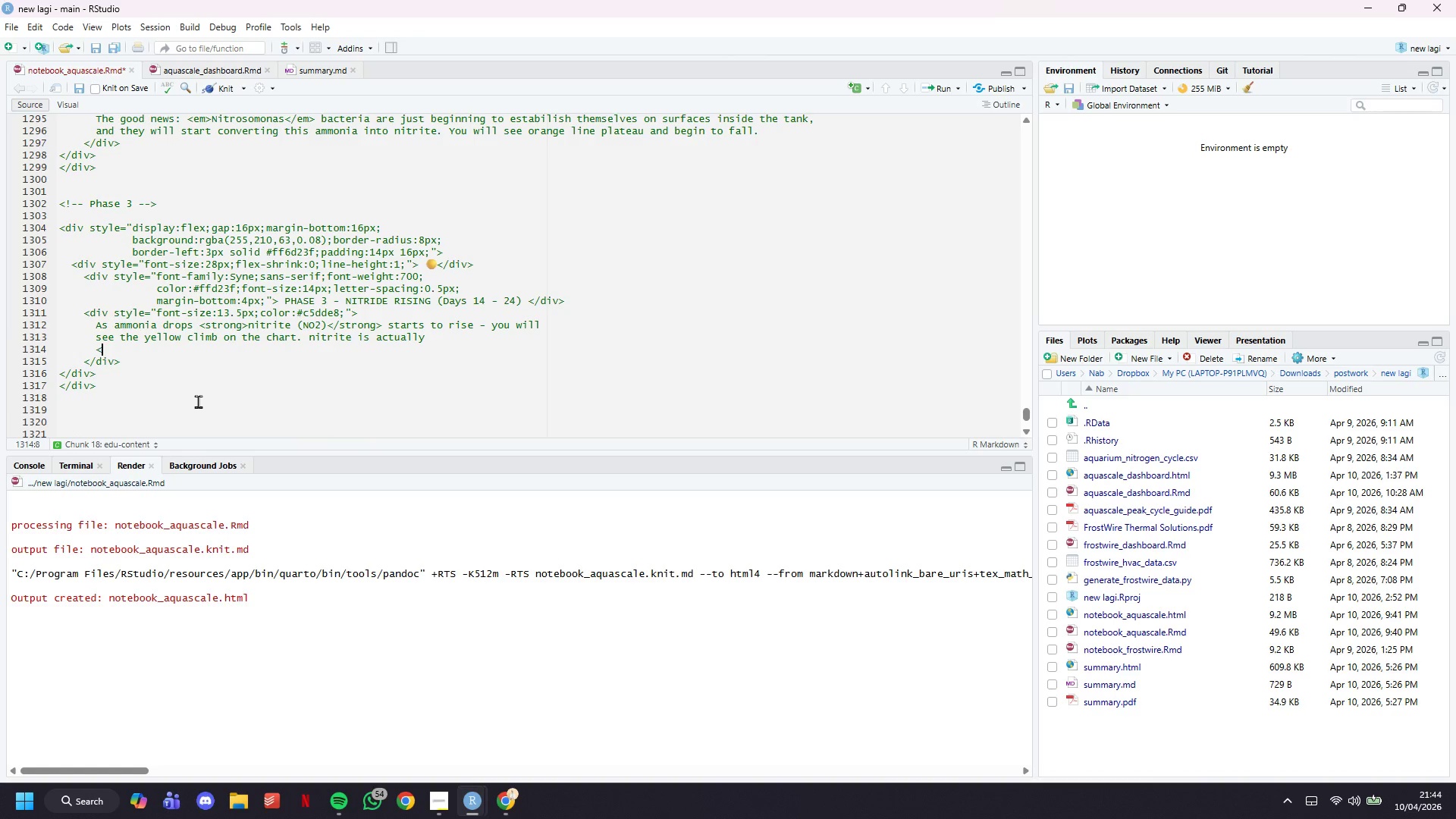 
key(E)
 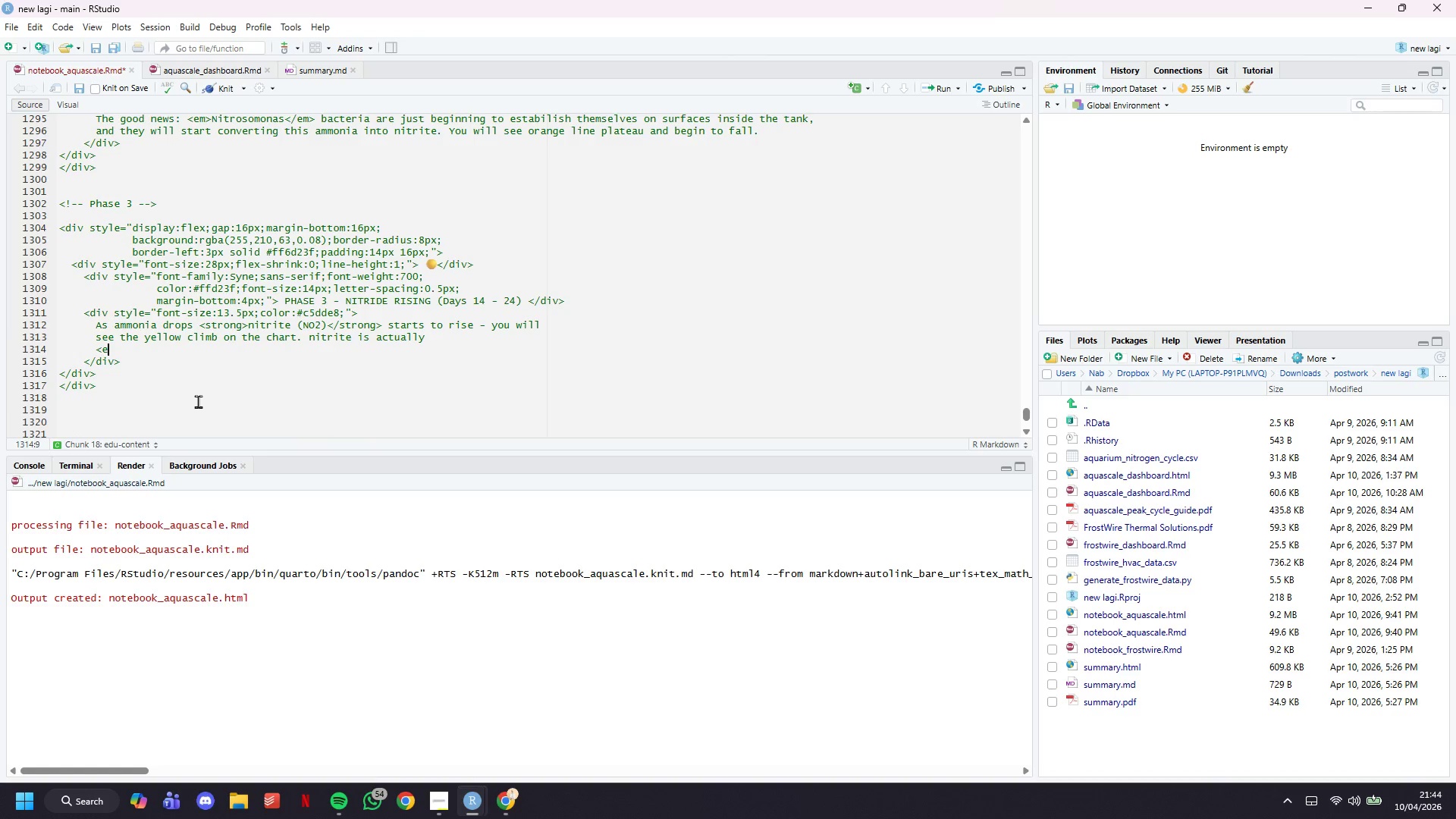 
key(Period)
 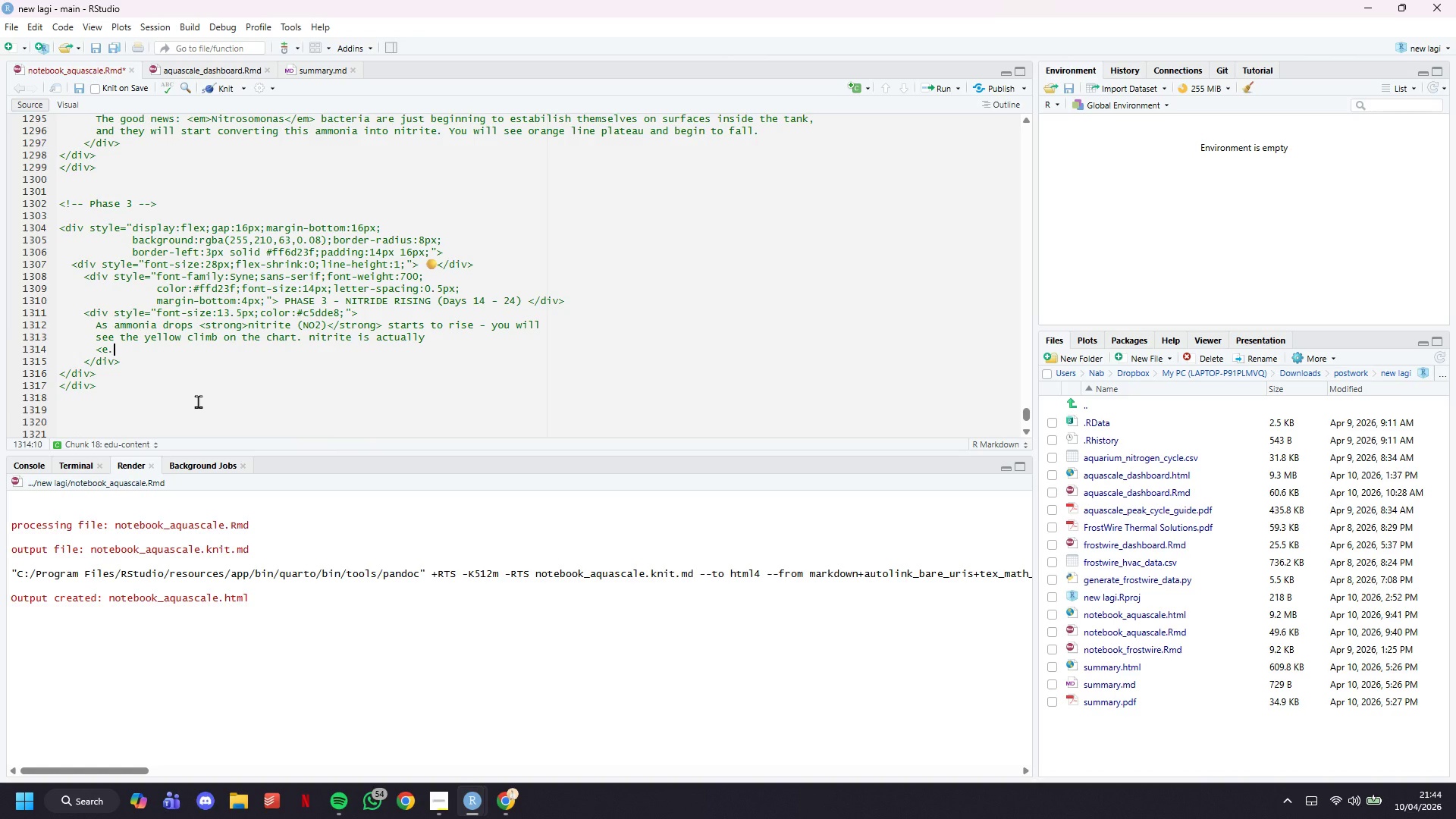 
key(Backspace)
 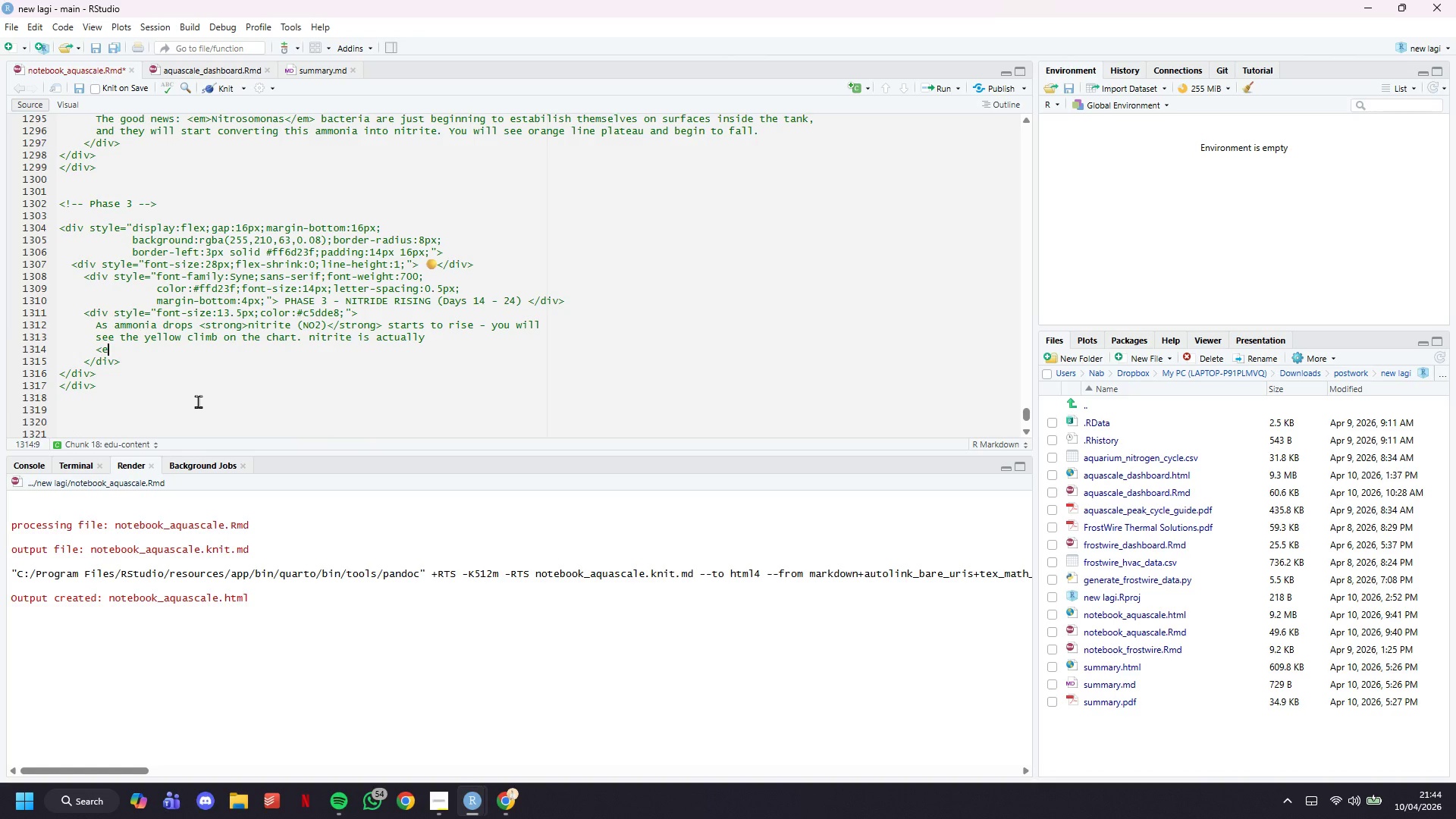 
key(M)
 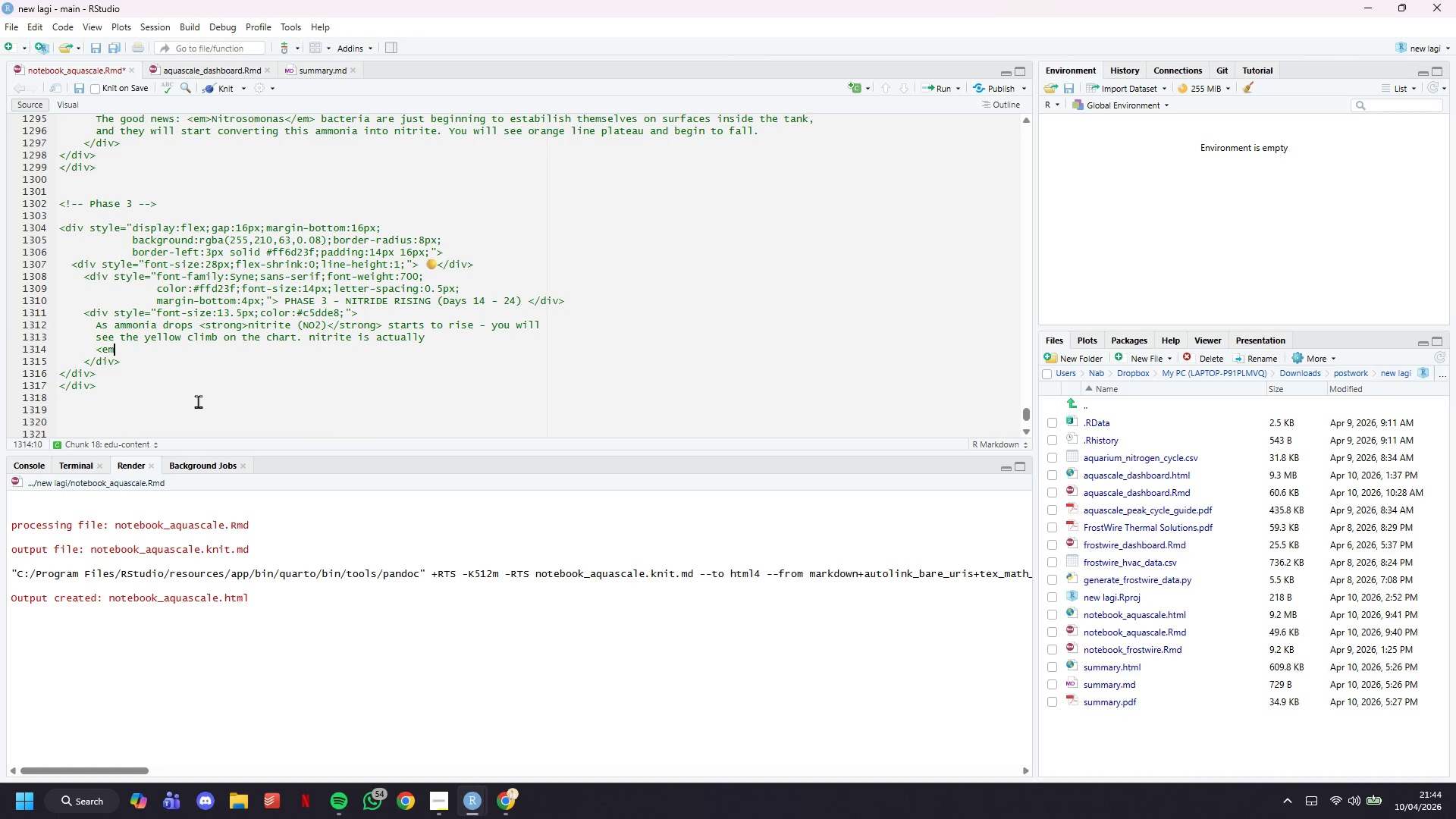 
key(Shift+ShiftLeft)
 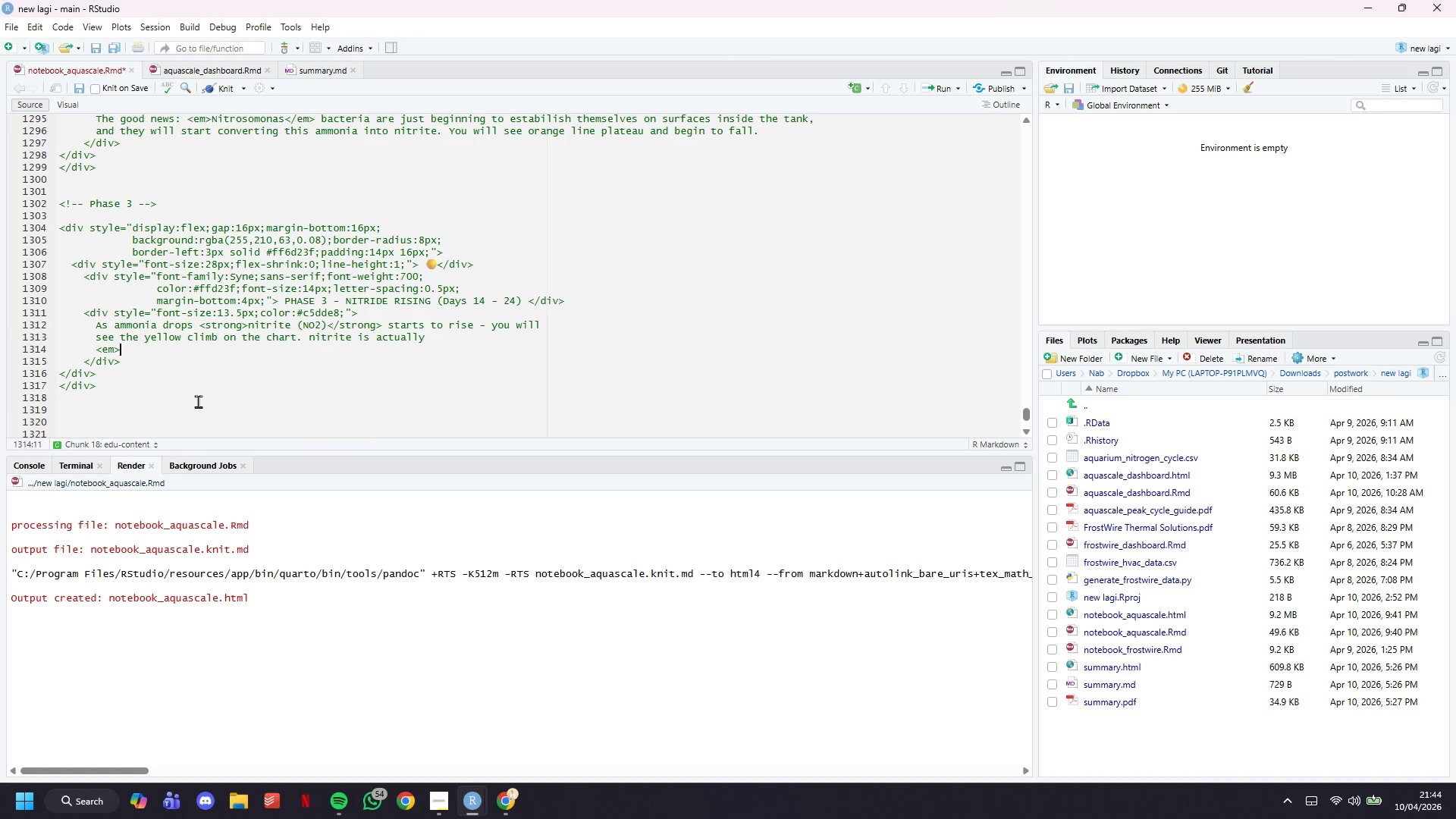 
key(Shift+Period)
 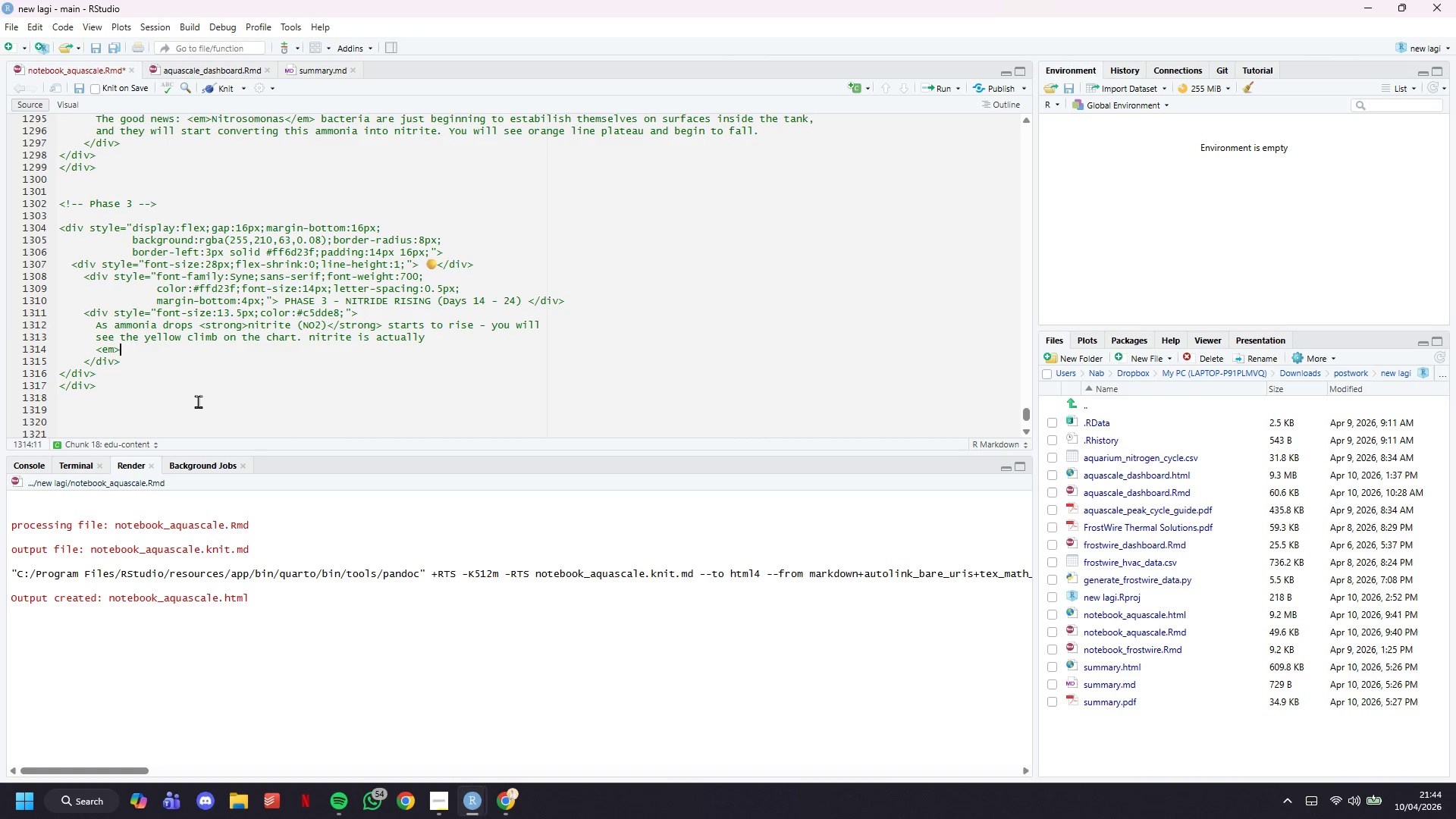 
type(more acutely toxic</em> then ammonia to most fish, even at concentrations as low as )
 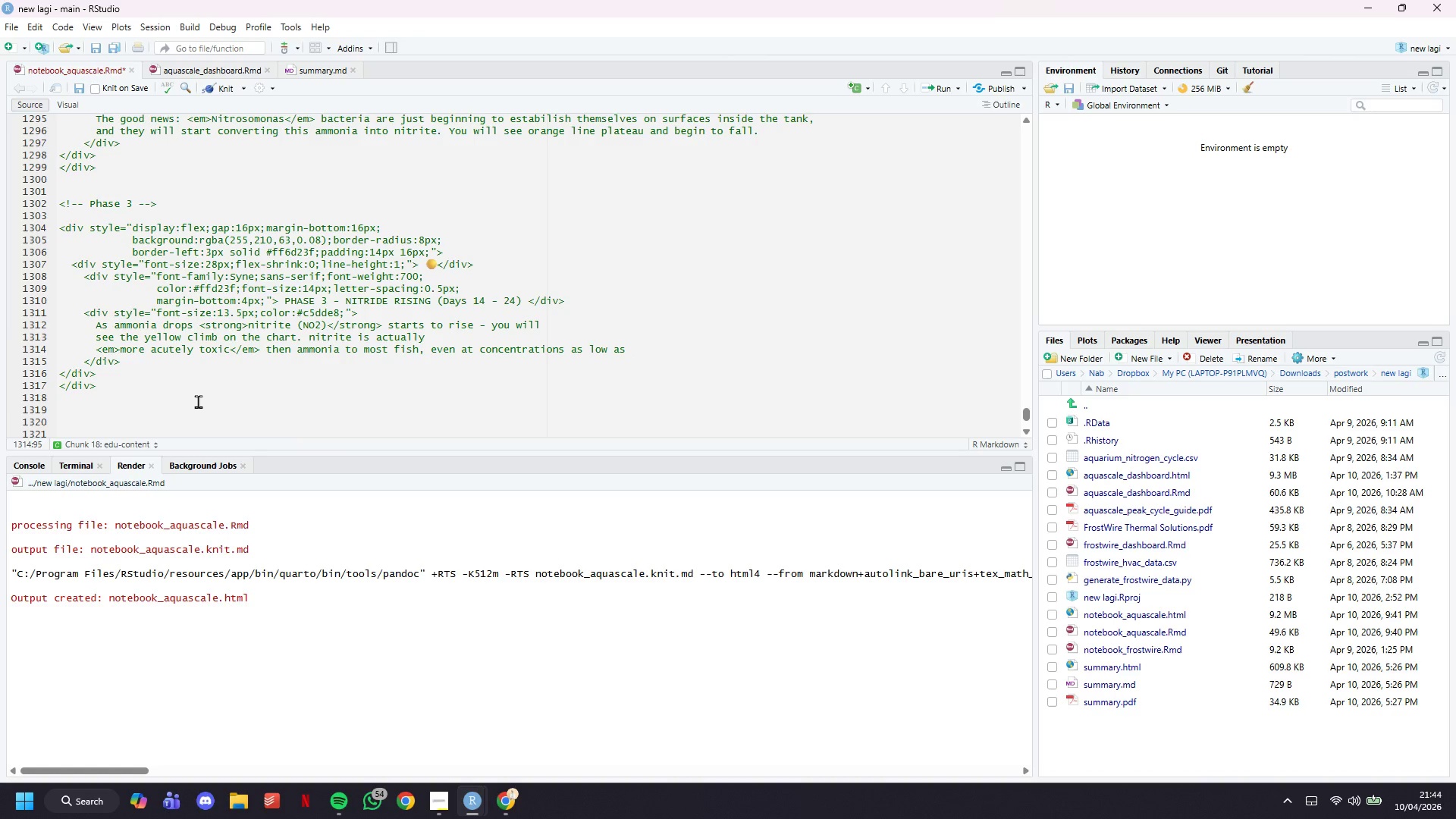 
key(Enter)
 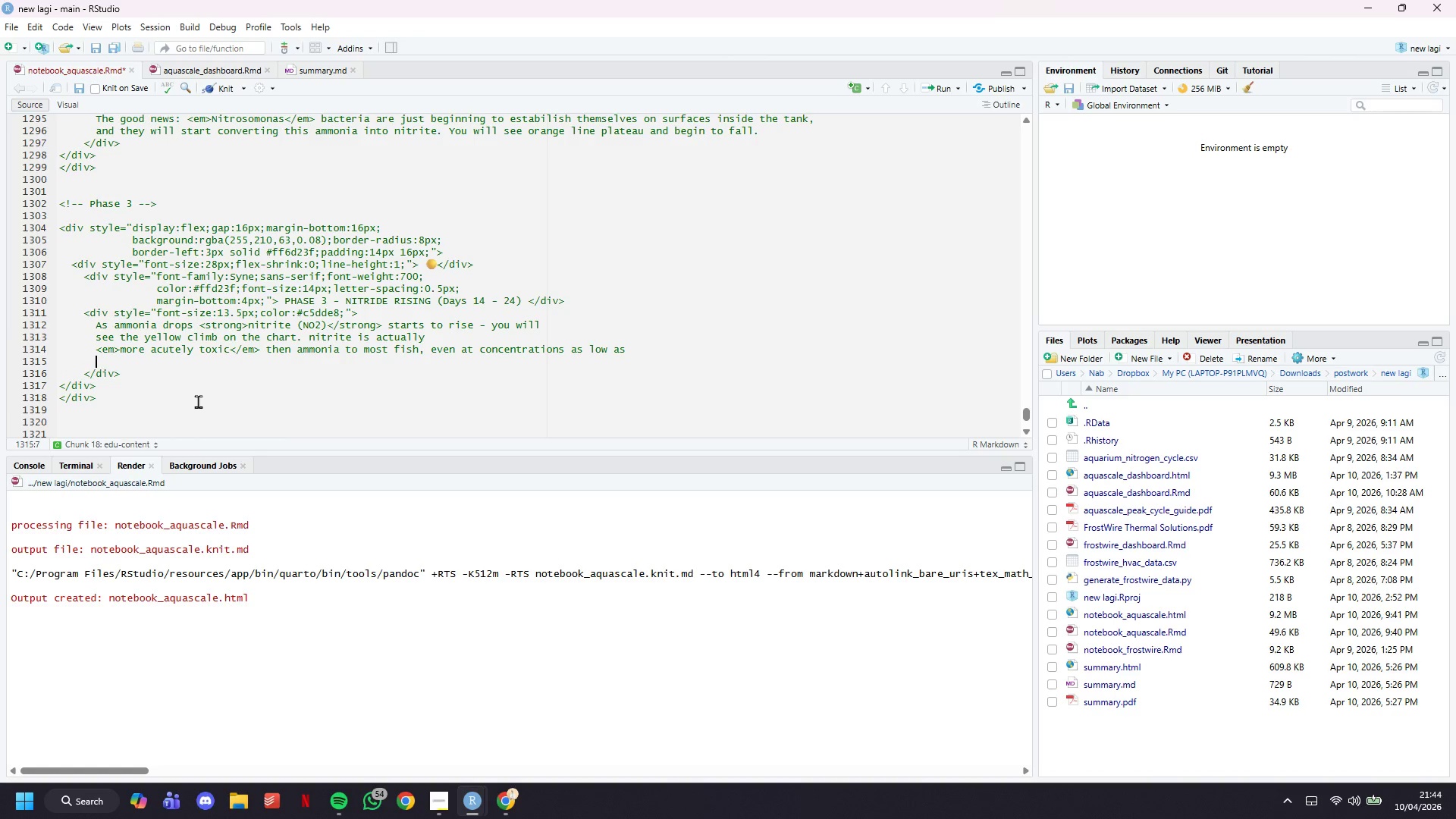 
type(0.1 ppm. This is the stage customers most often try to rush past. Patience is essential.)
 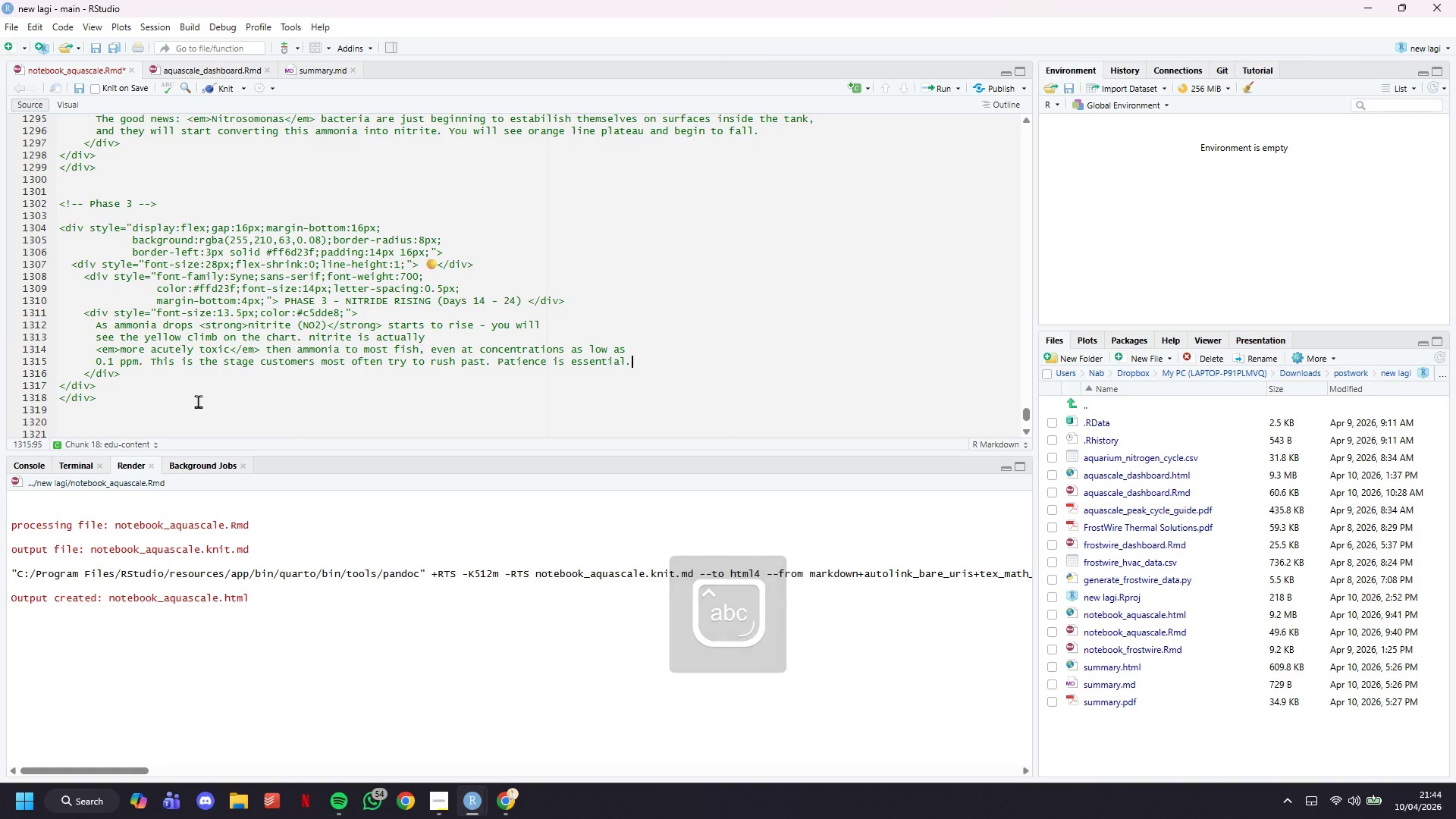 
key(ArrowDown)
 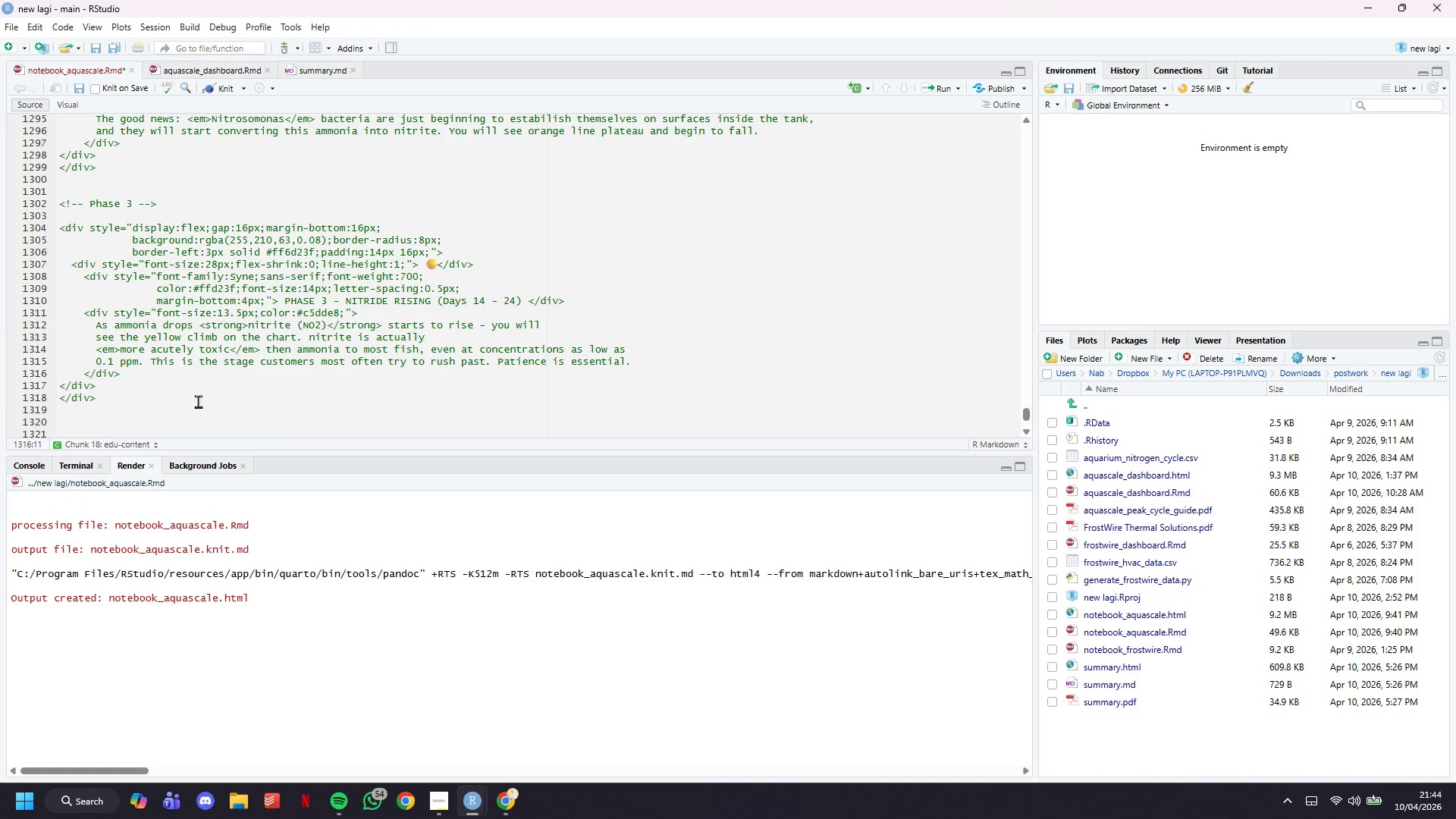 
key(ArrowDown)
 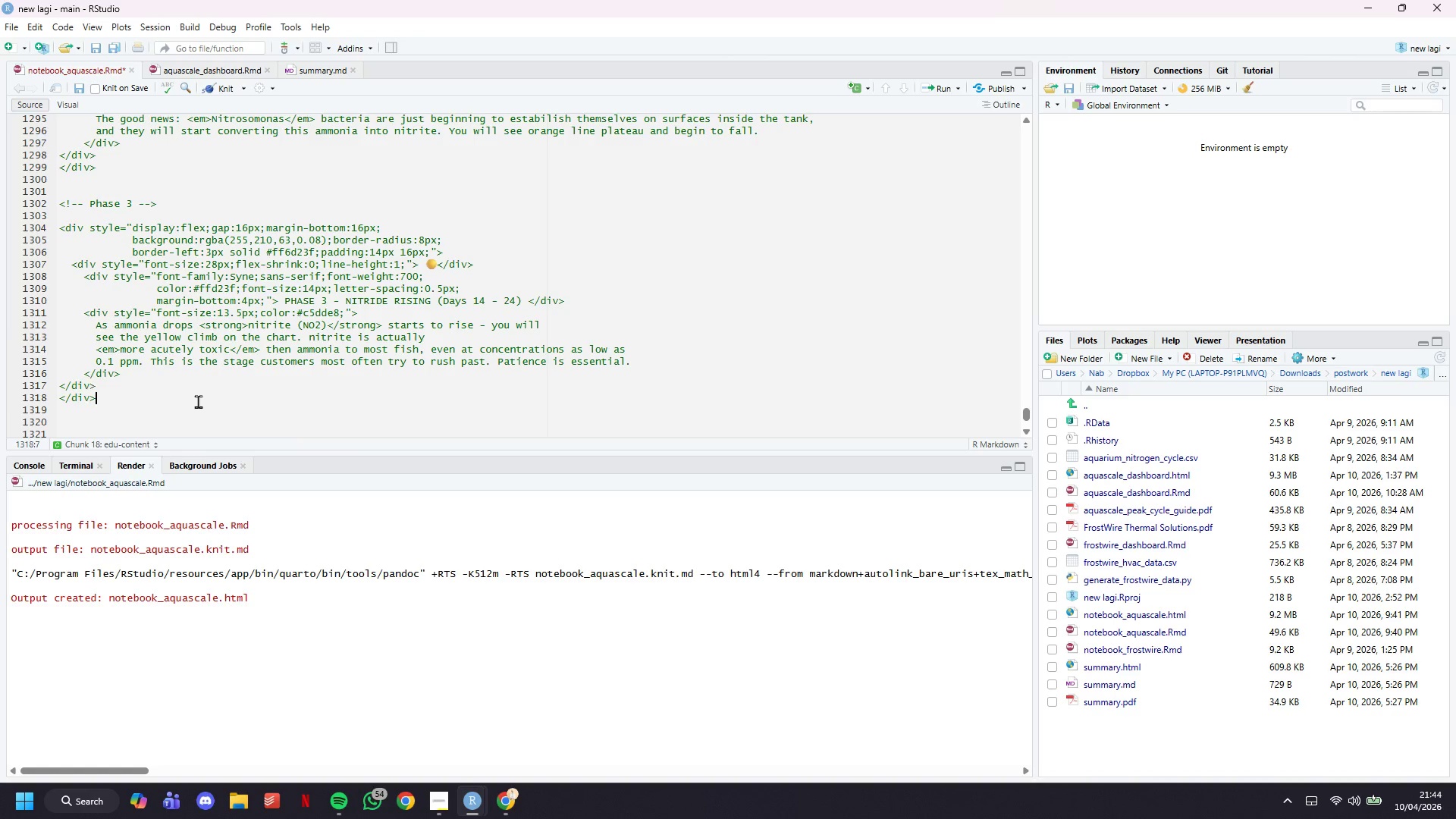 
key(ArrowDown)
 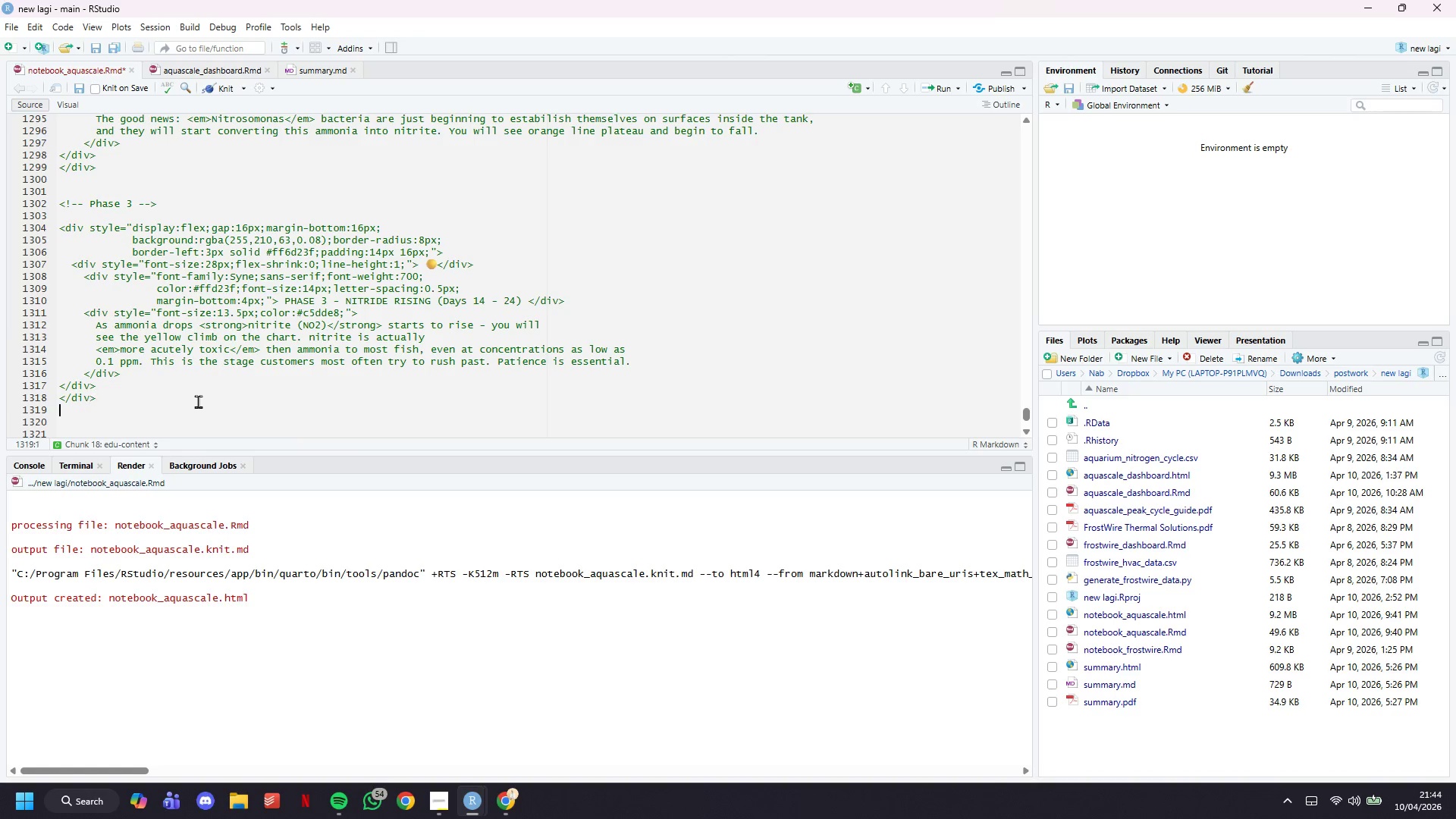 
key(ArrowDown)
 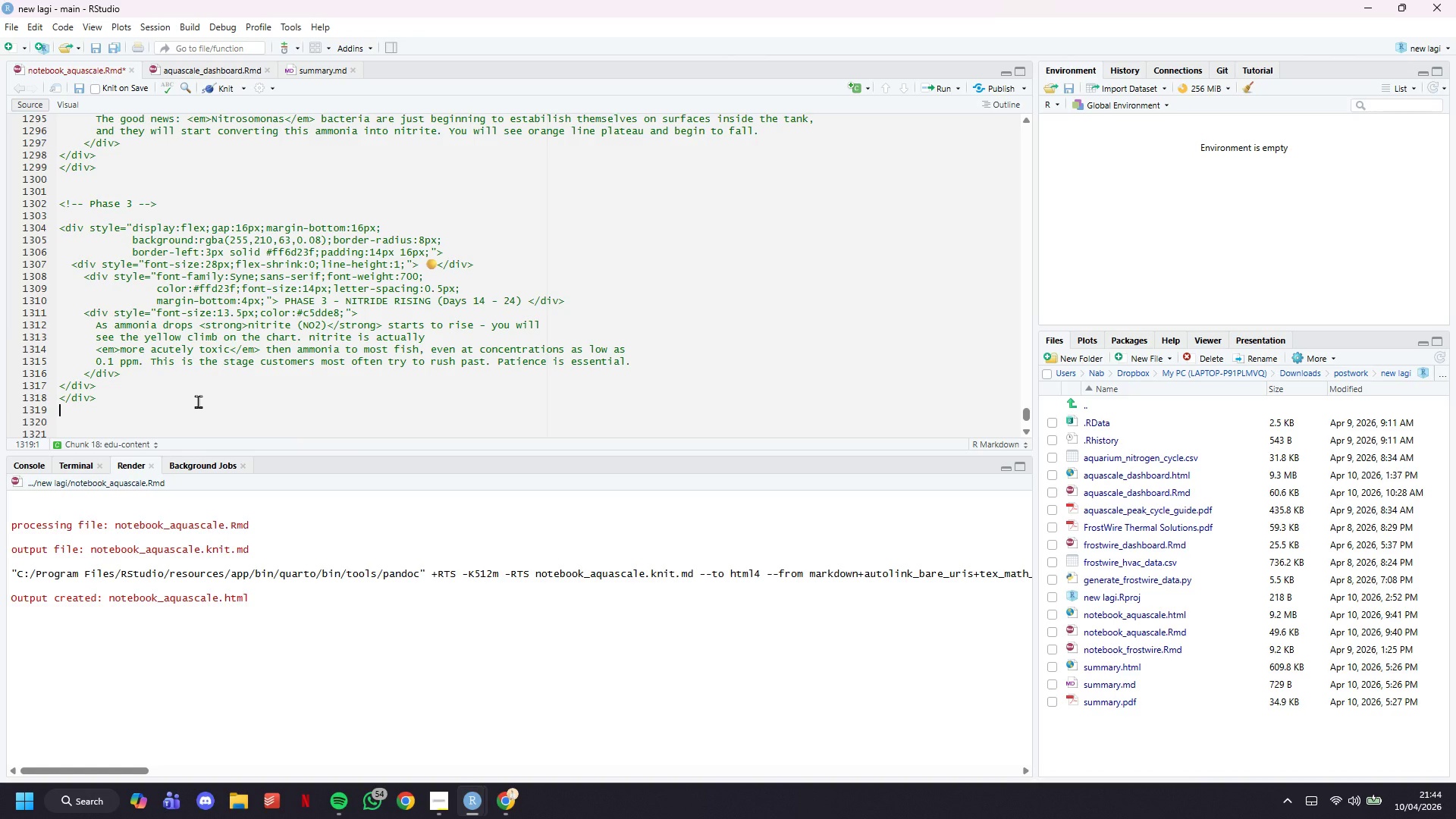 
key(Control+S)
 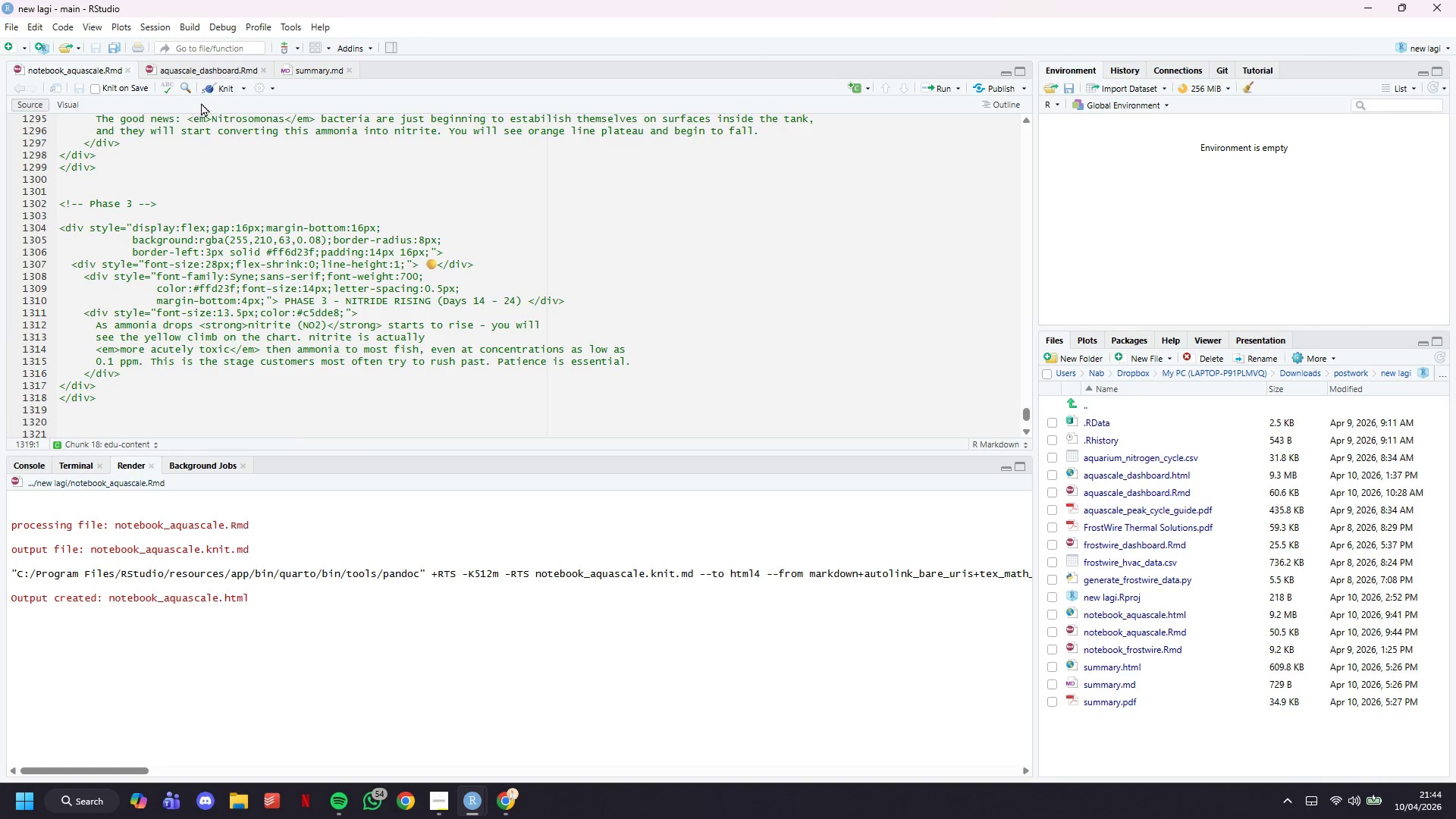 
left_click([212, 92])
 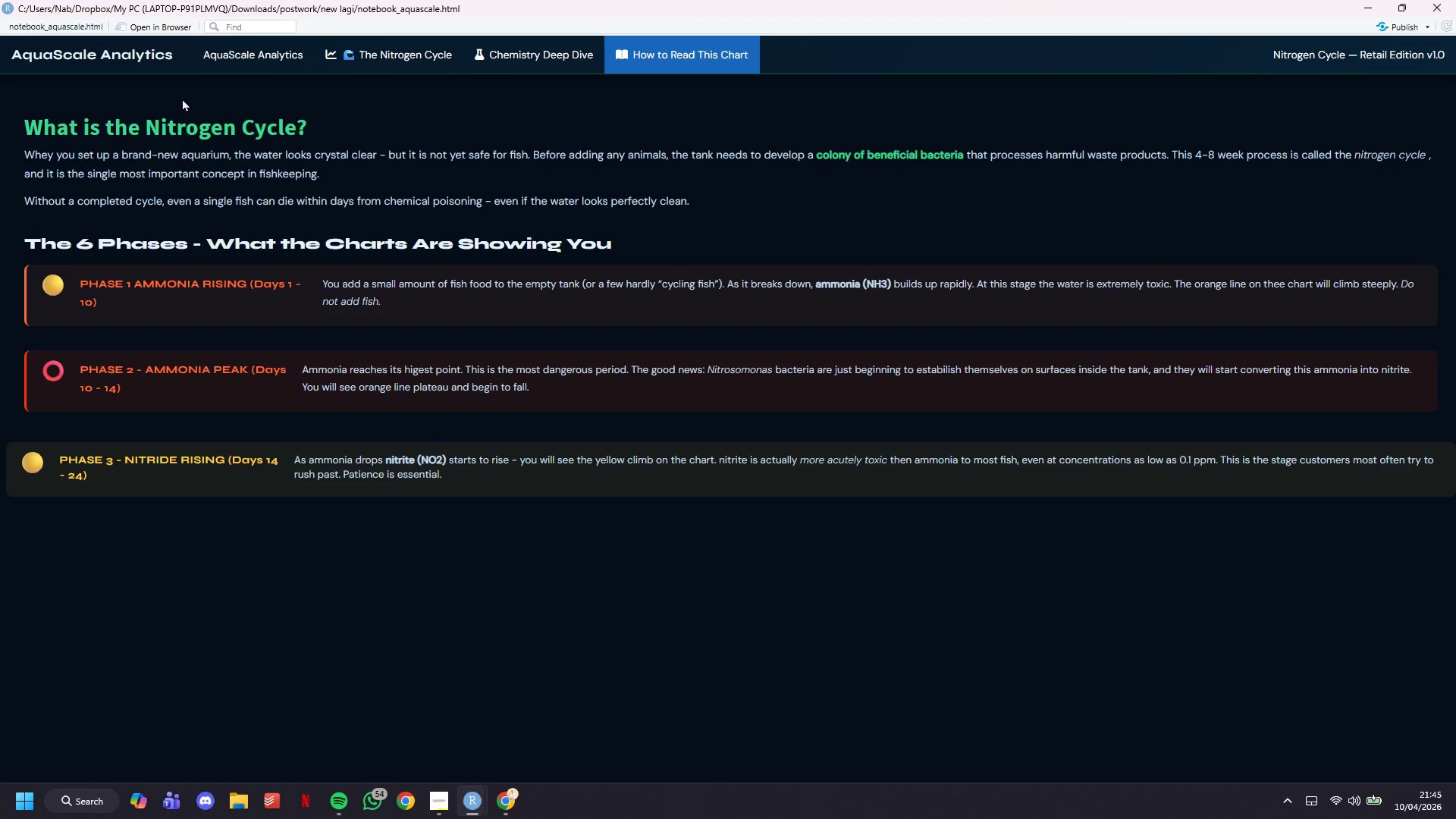 
wait(36.45)
 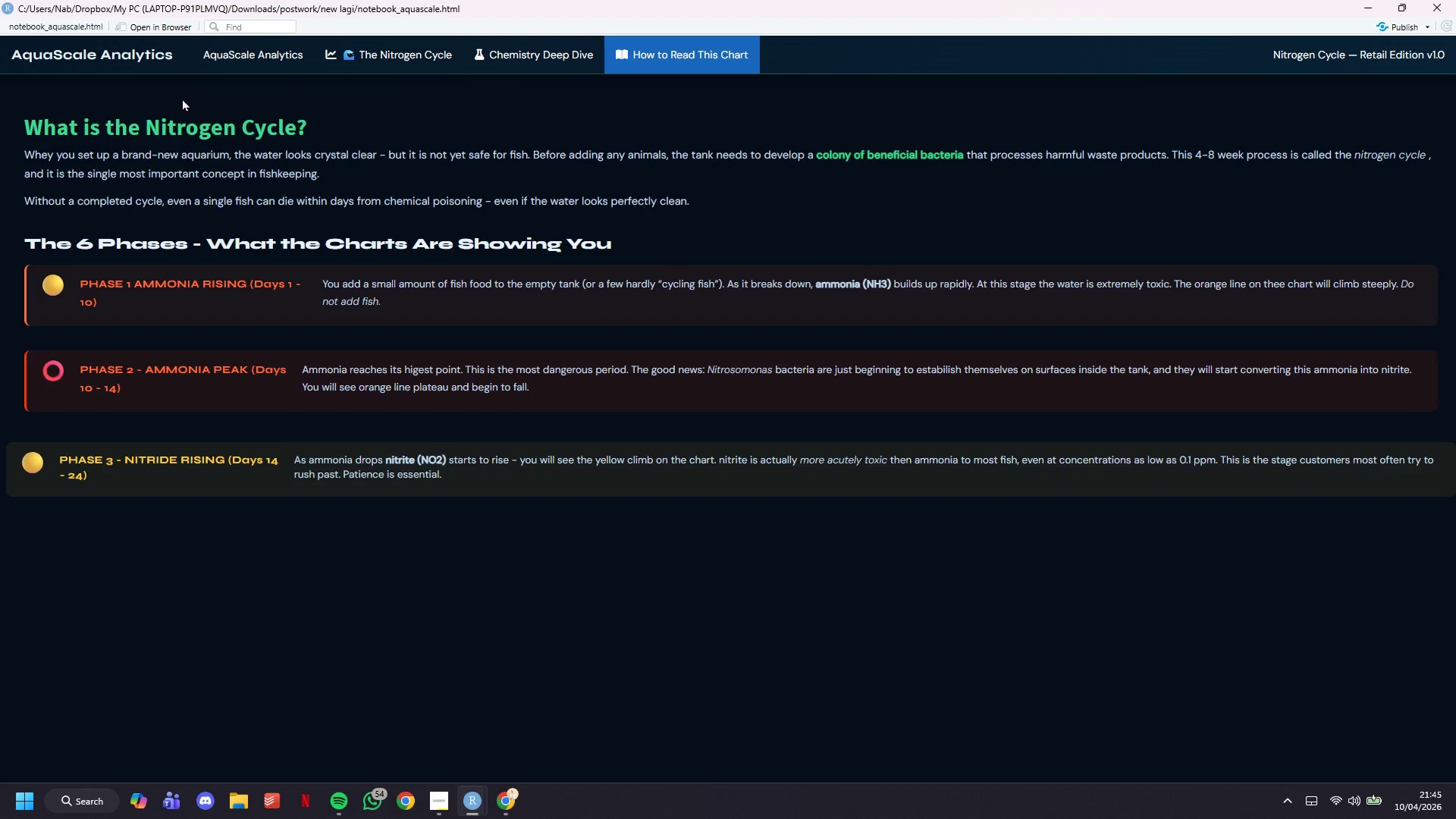 
left_click([1373, 0])
 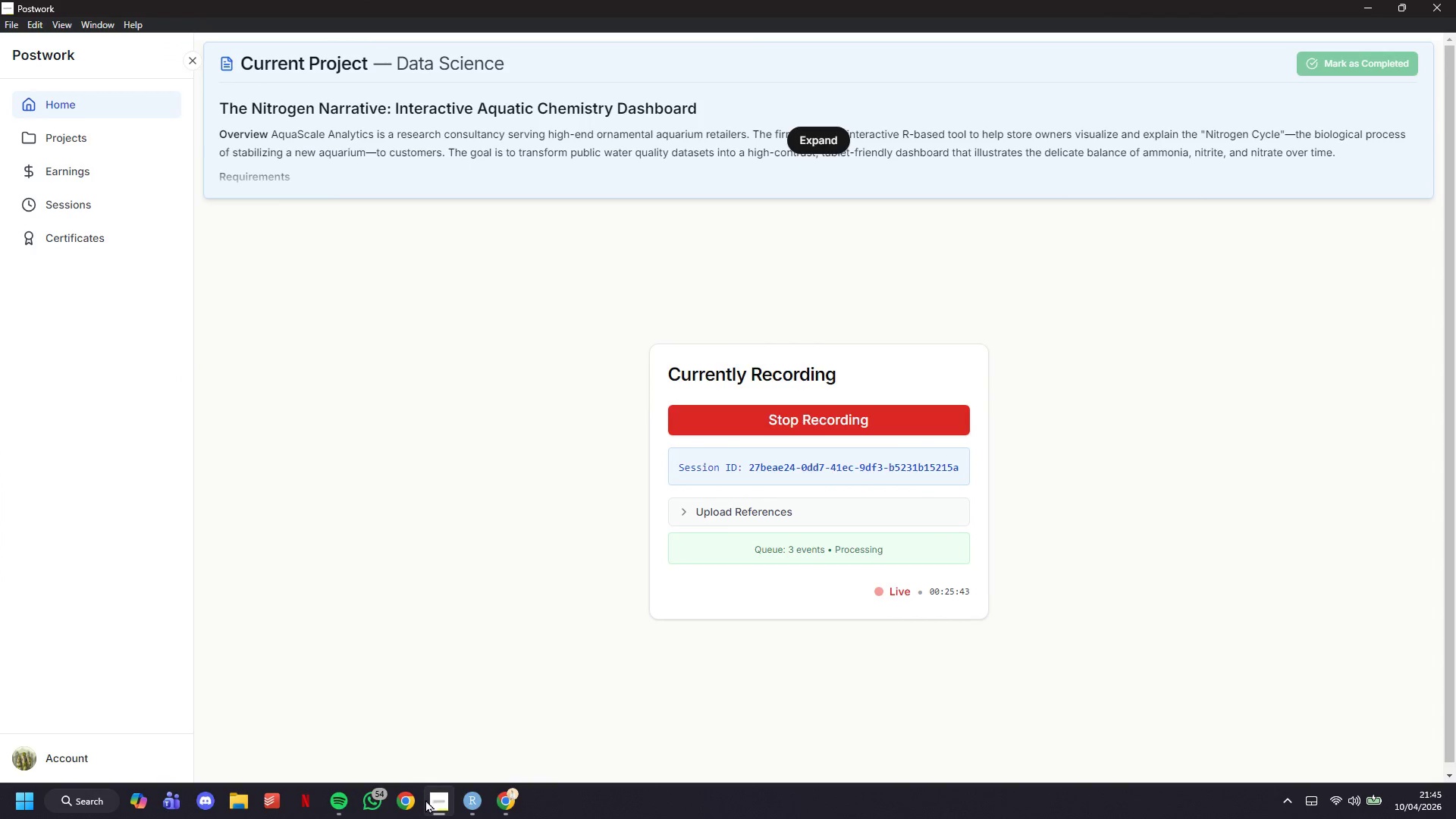 
left_click([1373, 0])
 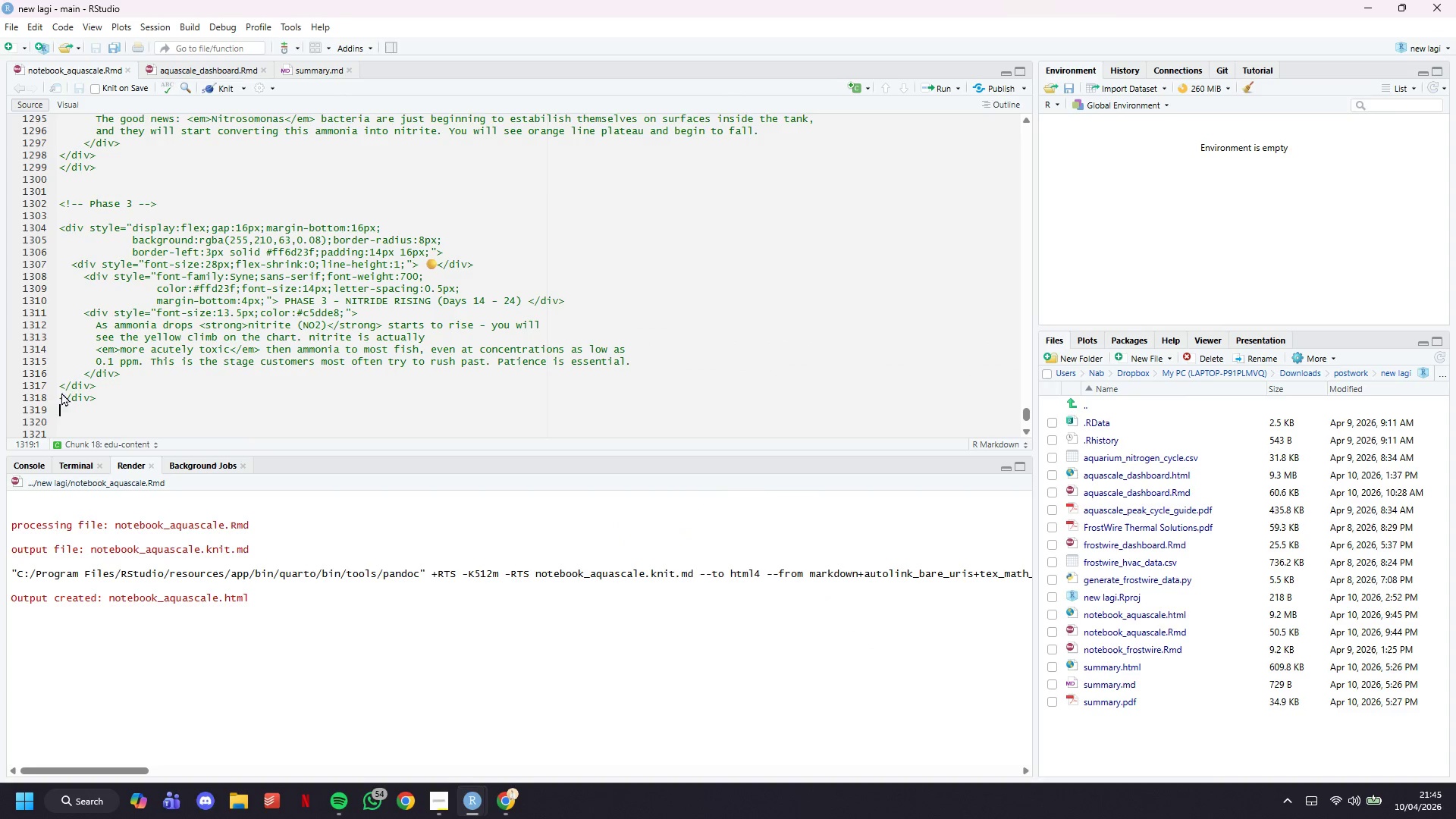 
scroll: coordinate [243, 344], scroll_direction: down, amount: 2.0
 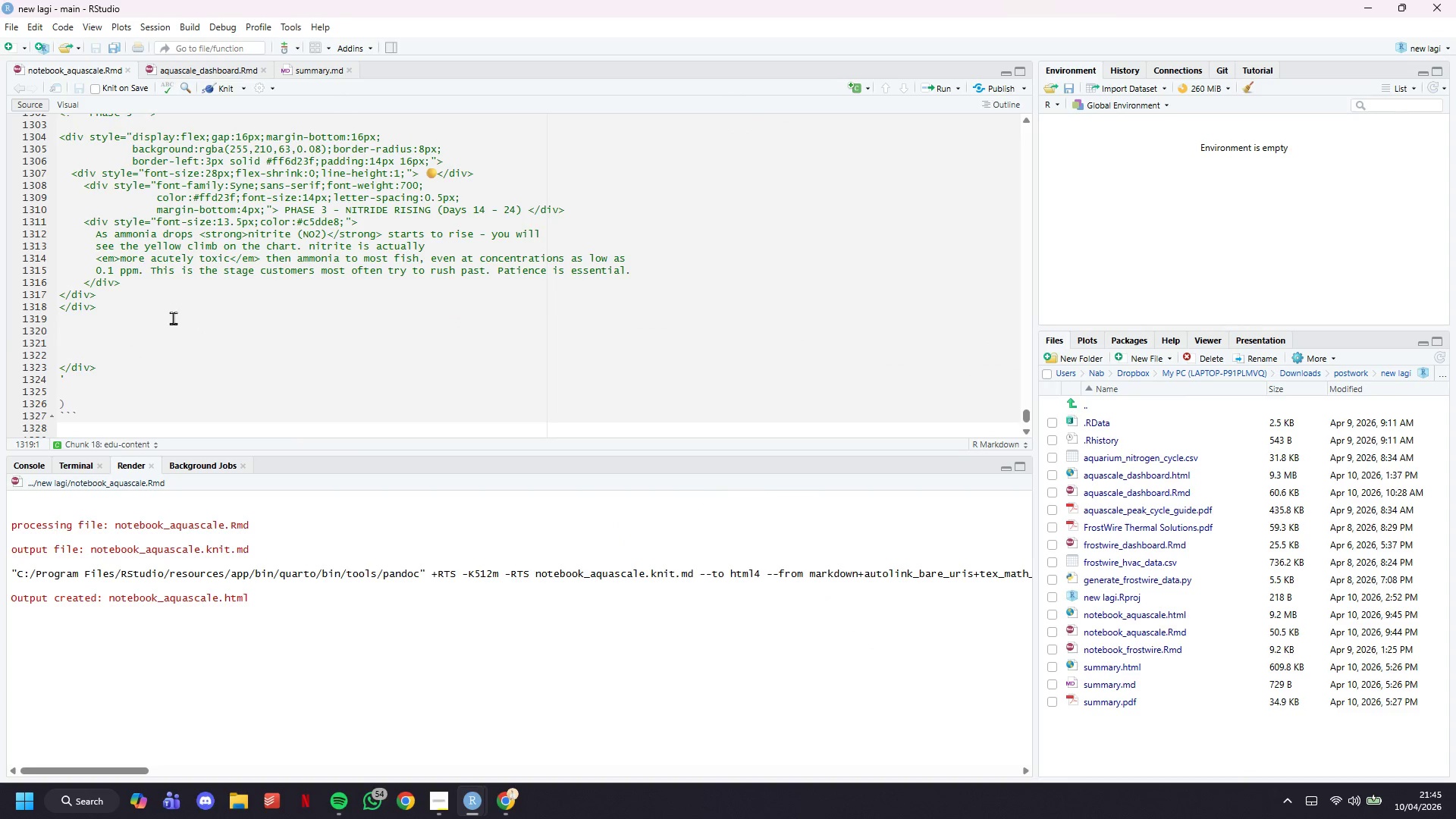 
left_click_drag(start_coordinate=[168, 317], to_coordinate=[8, 148])
 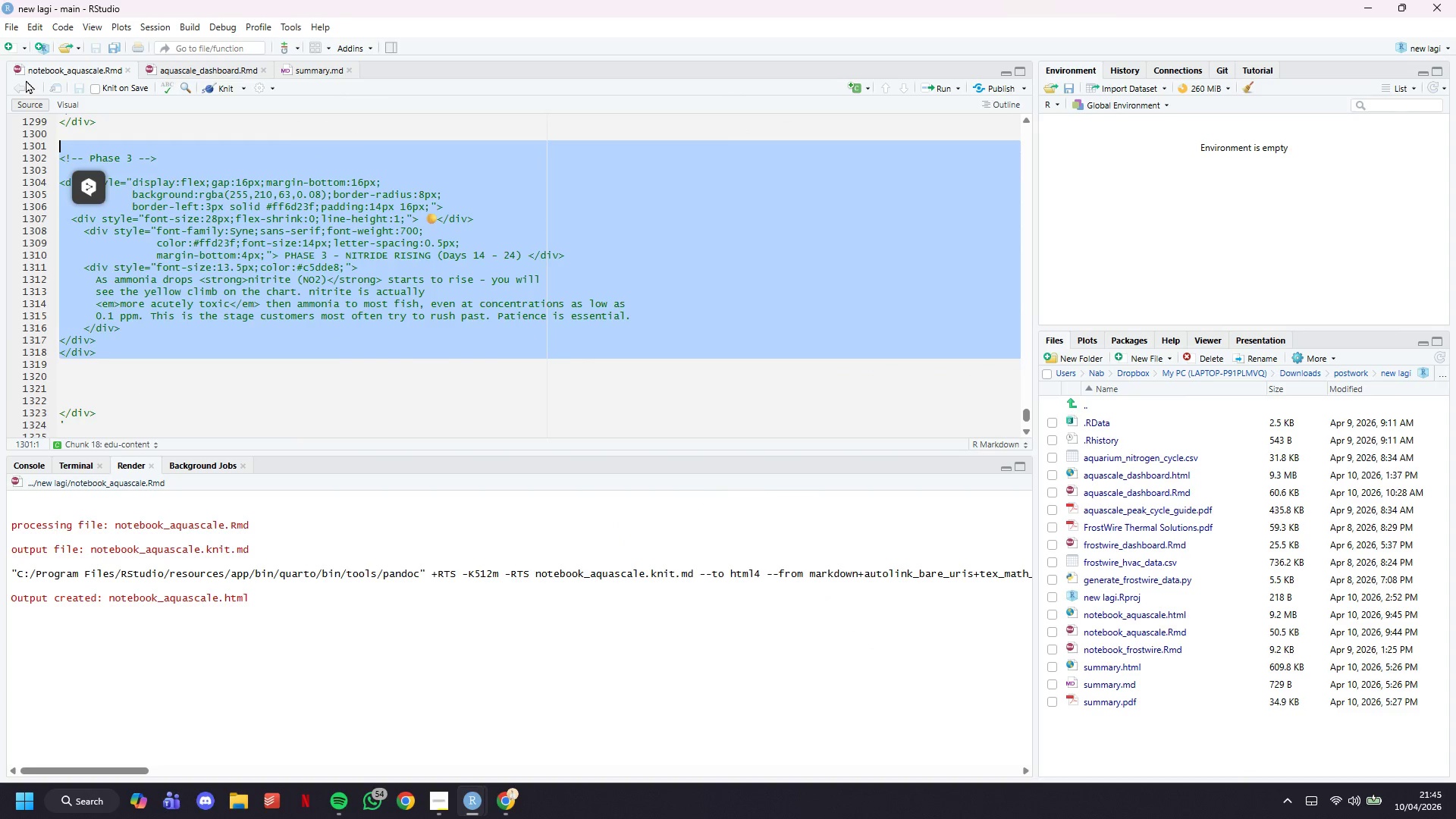 
scroll: coordinate [138, 195], scroll_direction: up, amount: 1.0
 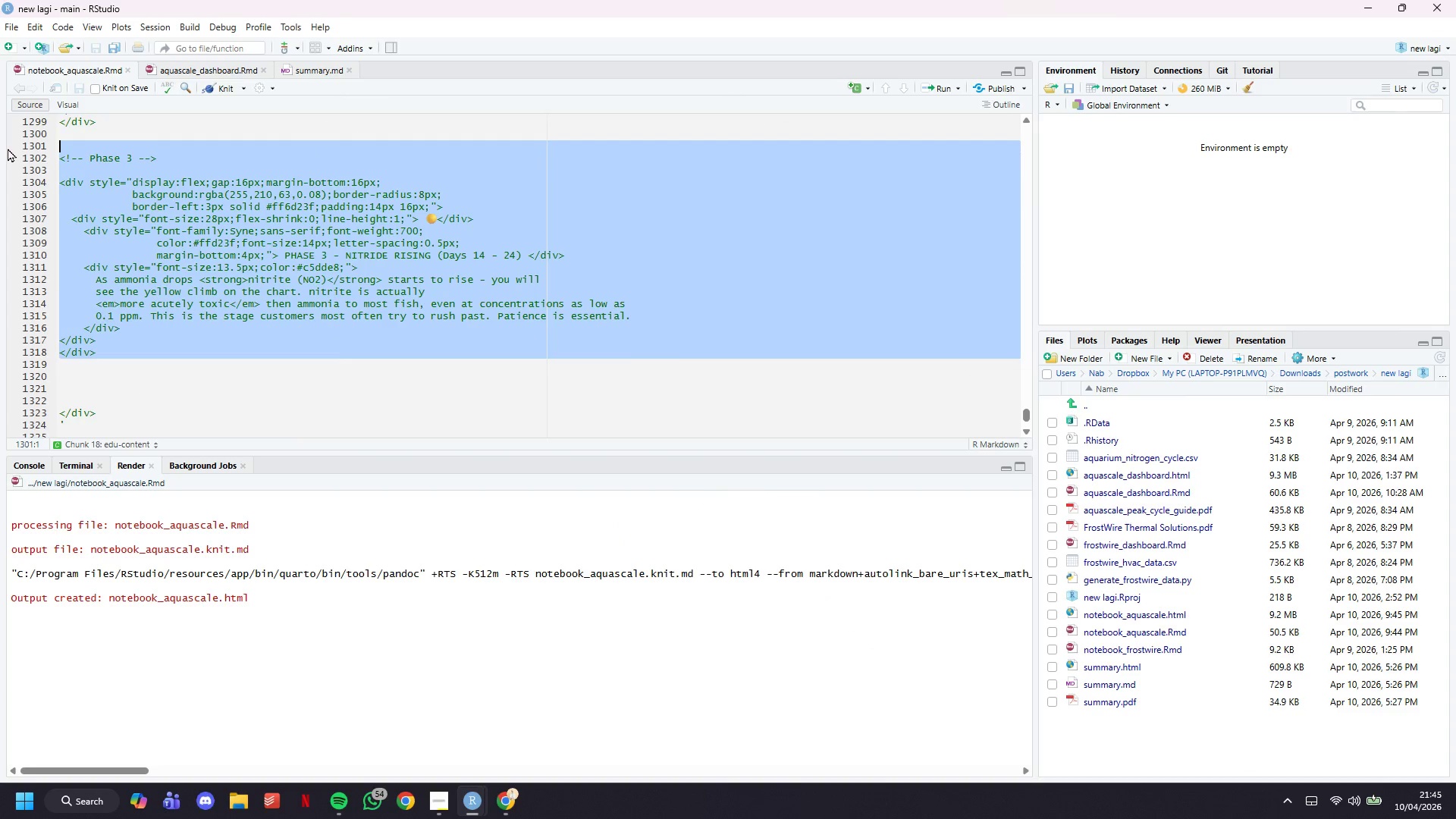 
key(Control+C)
 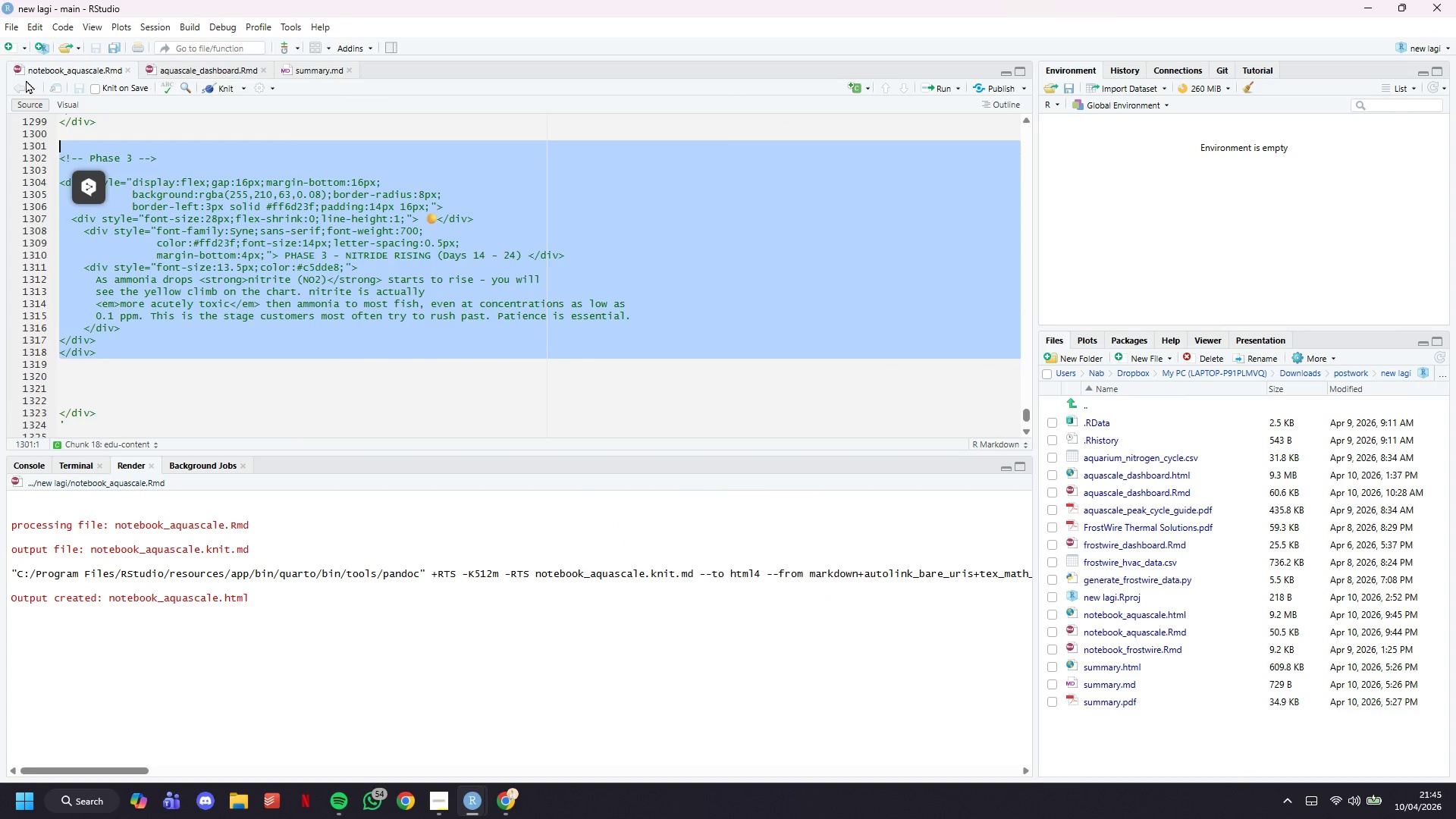 
key(ArrowRight)
 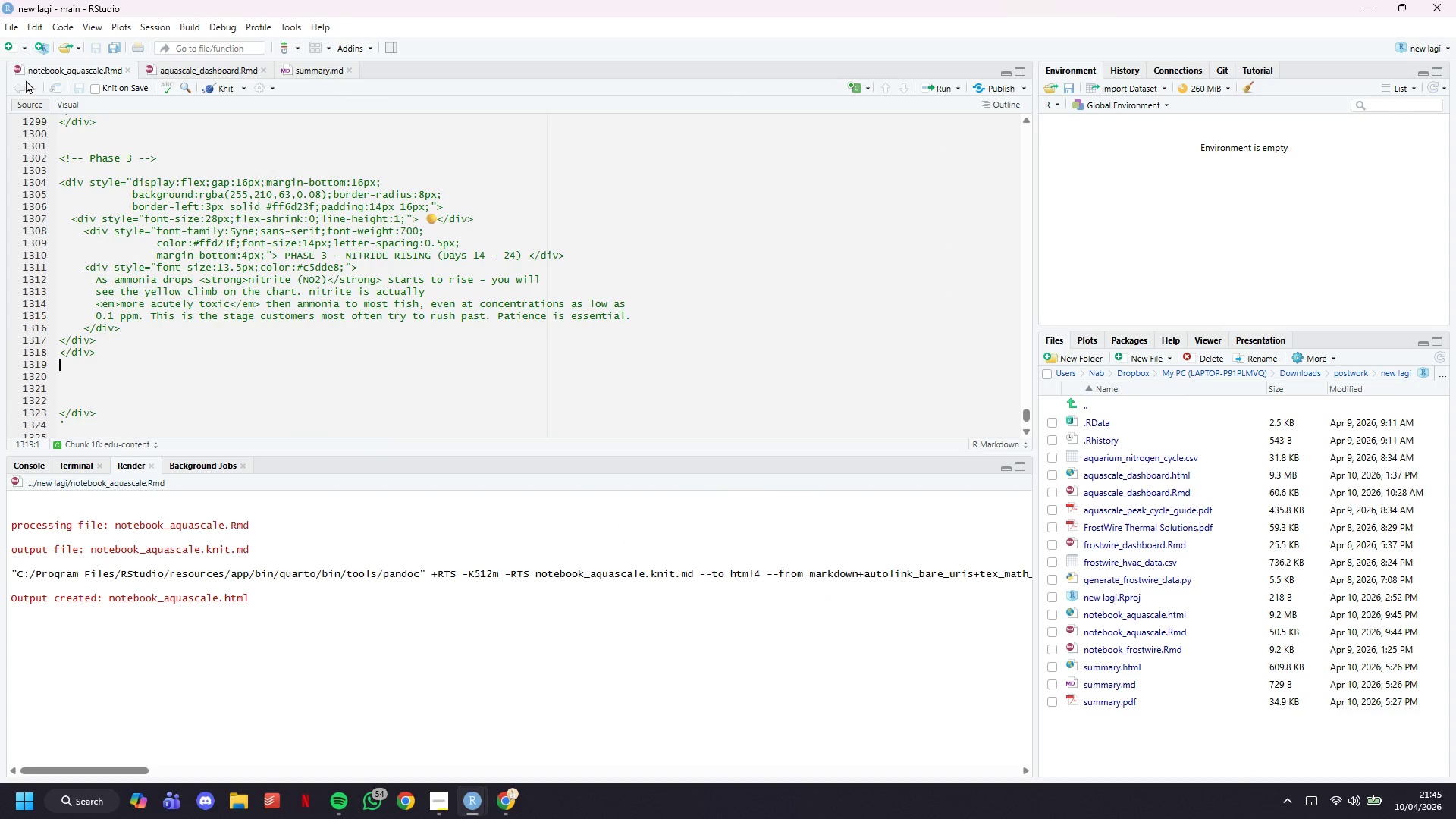 
key(Enter)
 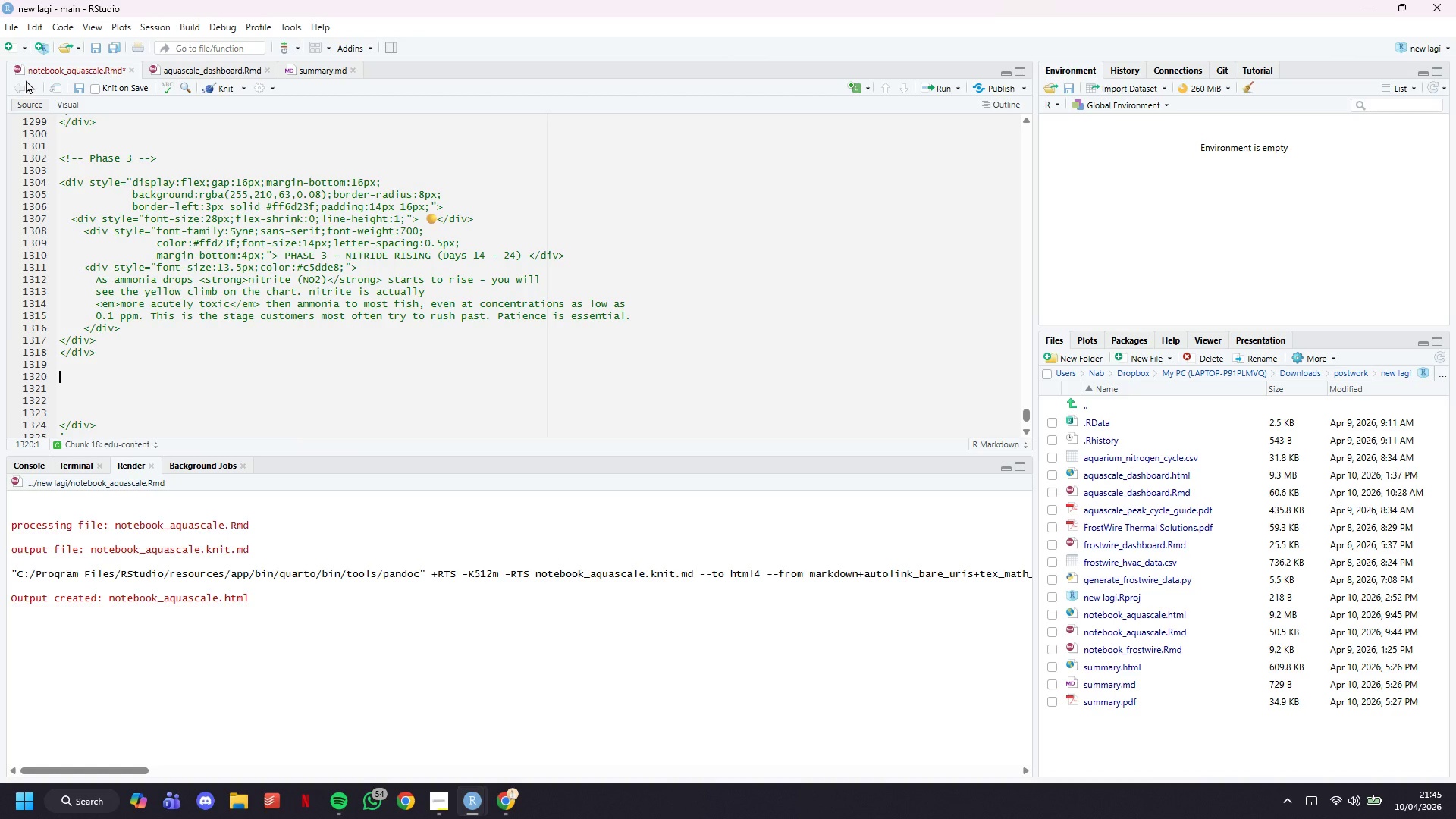 
wait(15.5)
 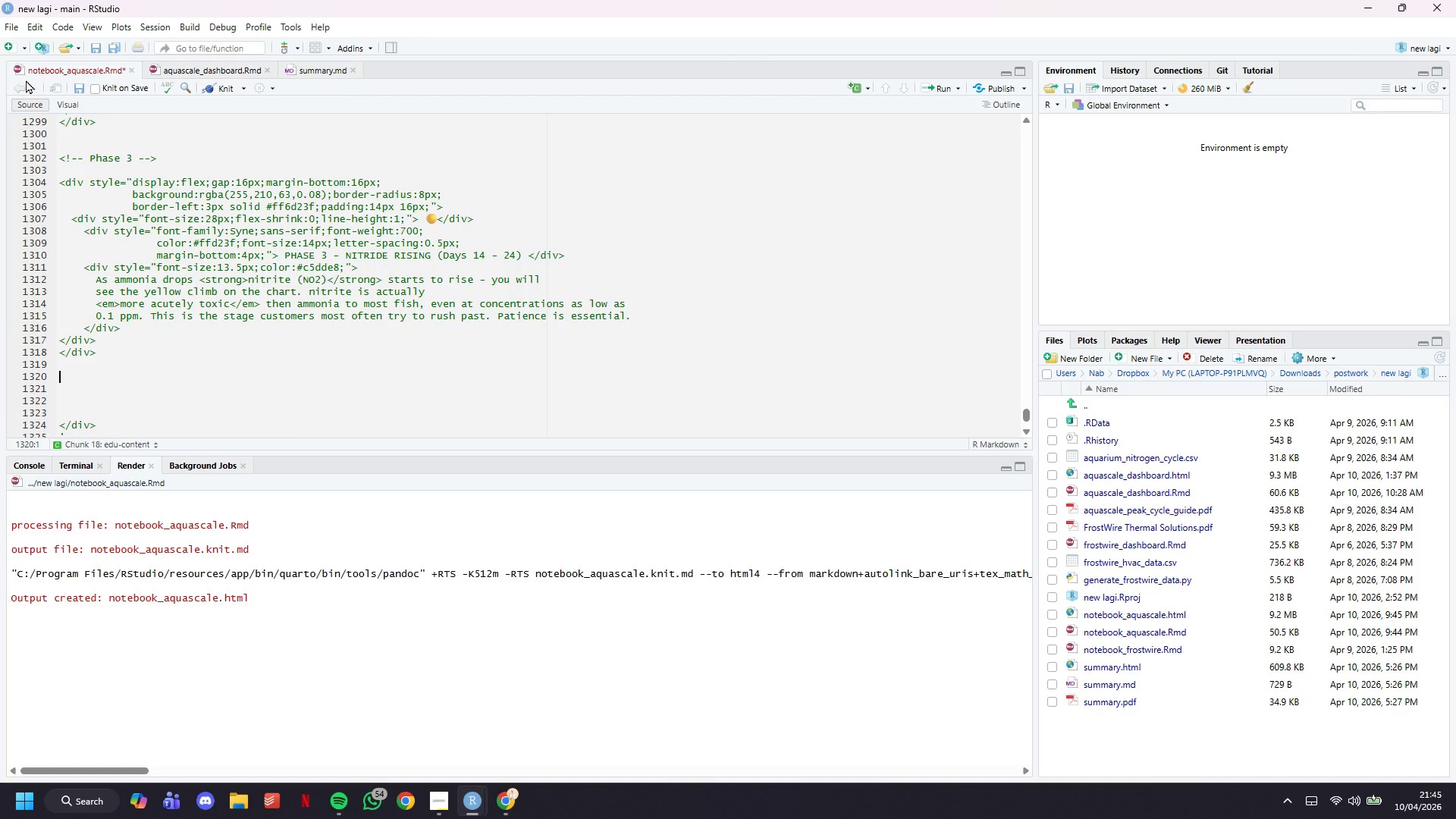 
key(Shift+ShiftLeft)
 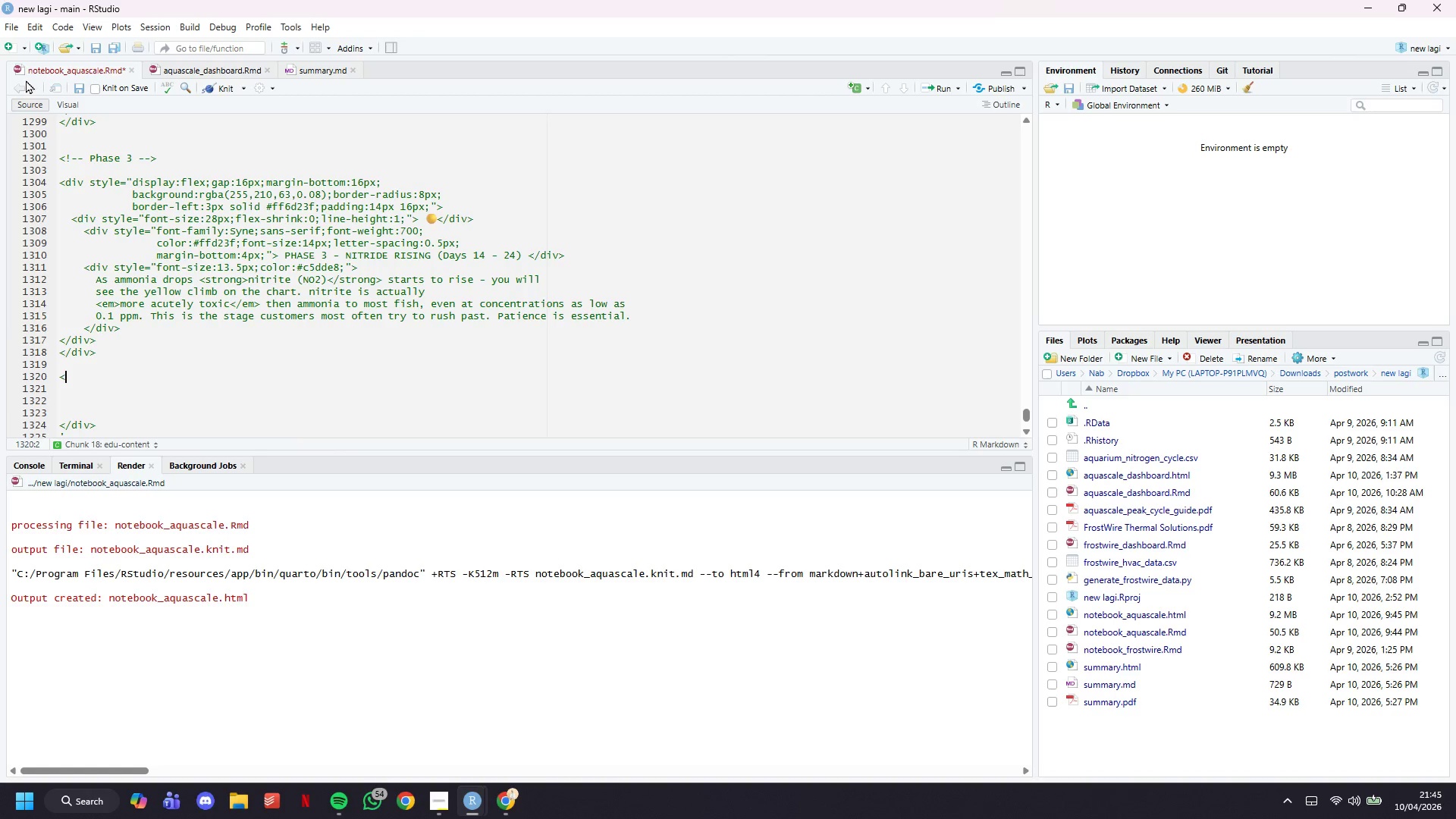 
key(Shift+Comma)
 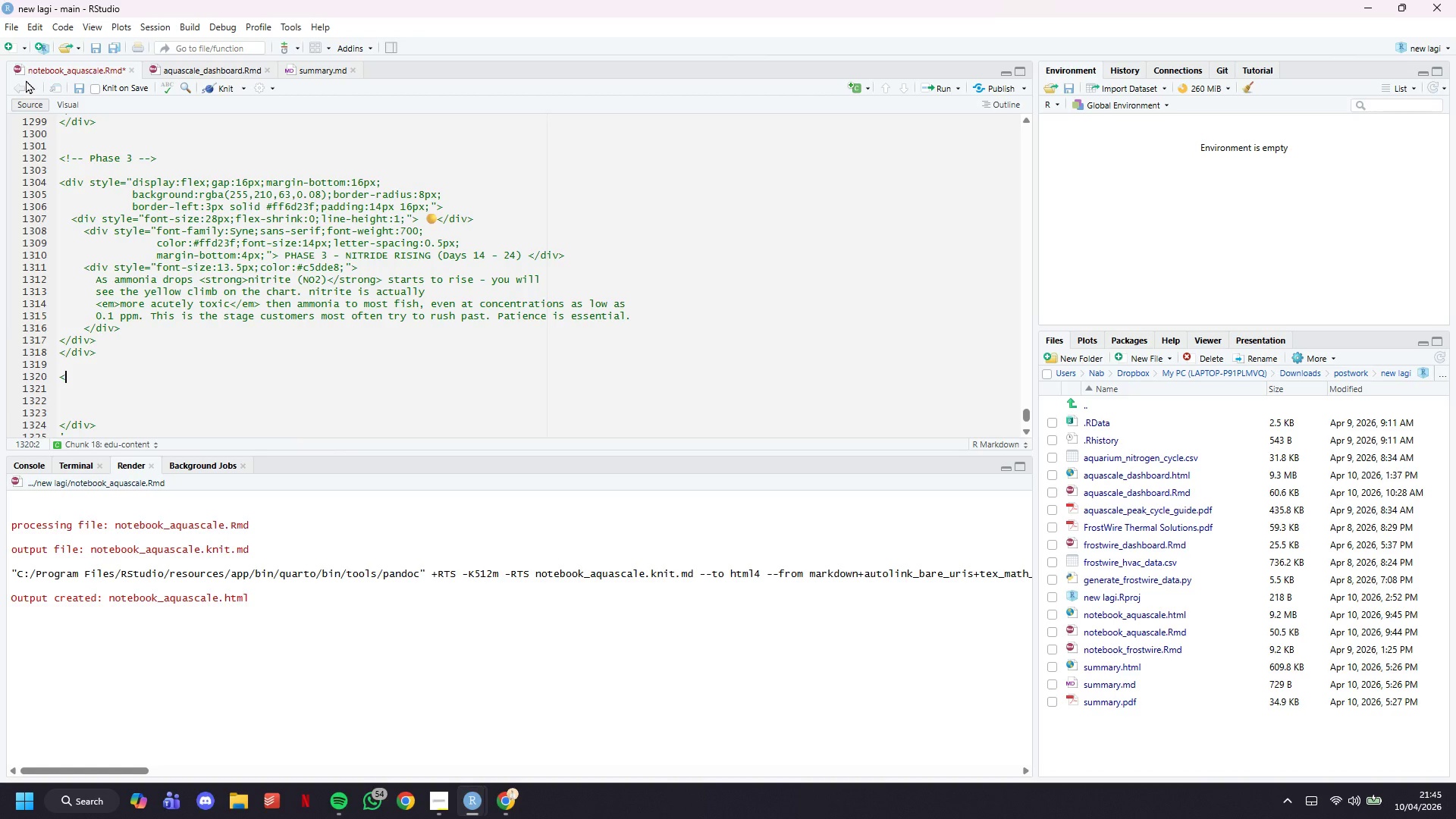 
key(Shift+ShiftLeft)
 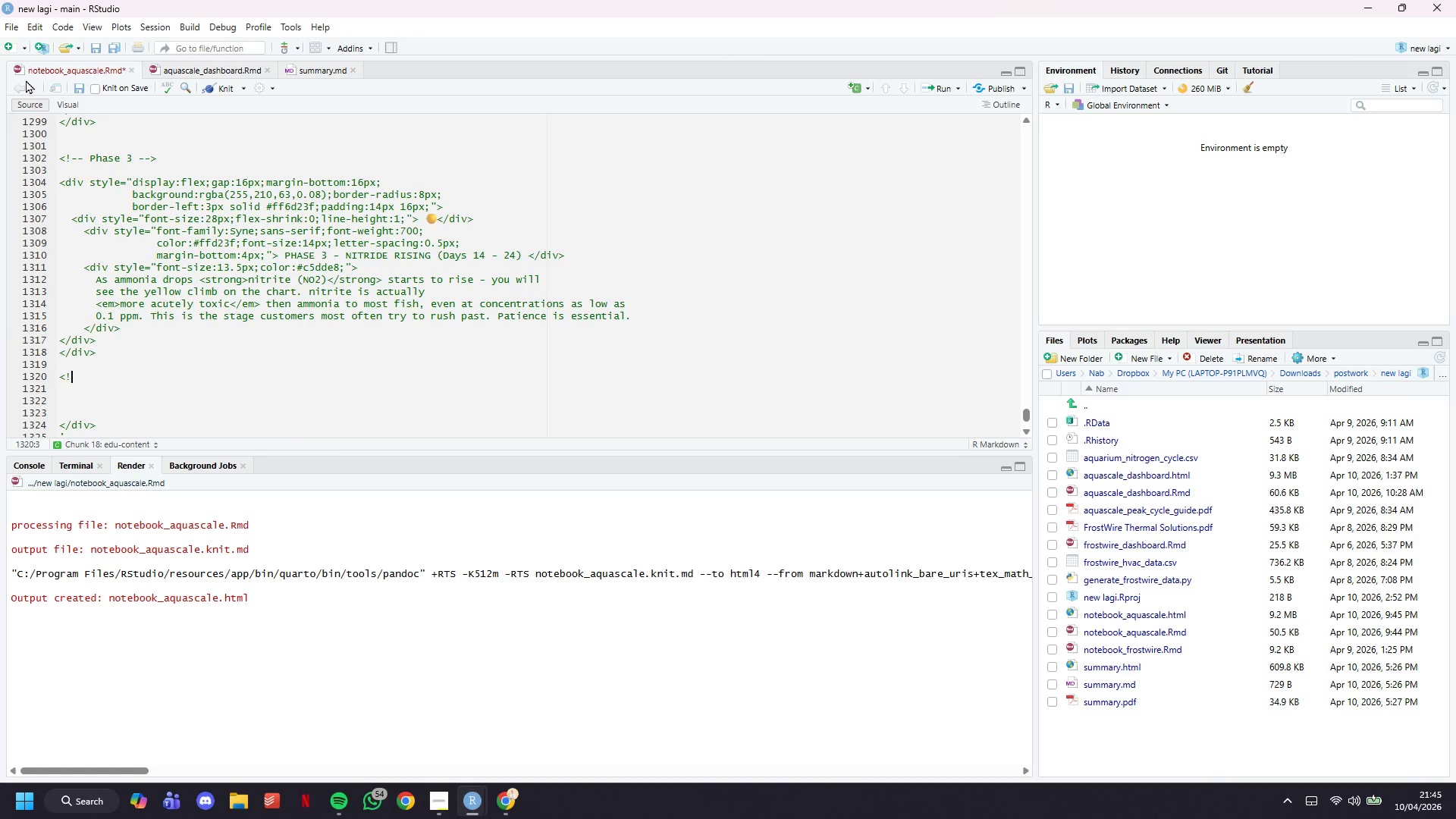 
key(Shift+1)
 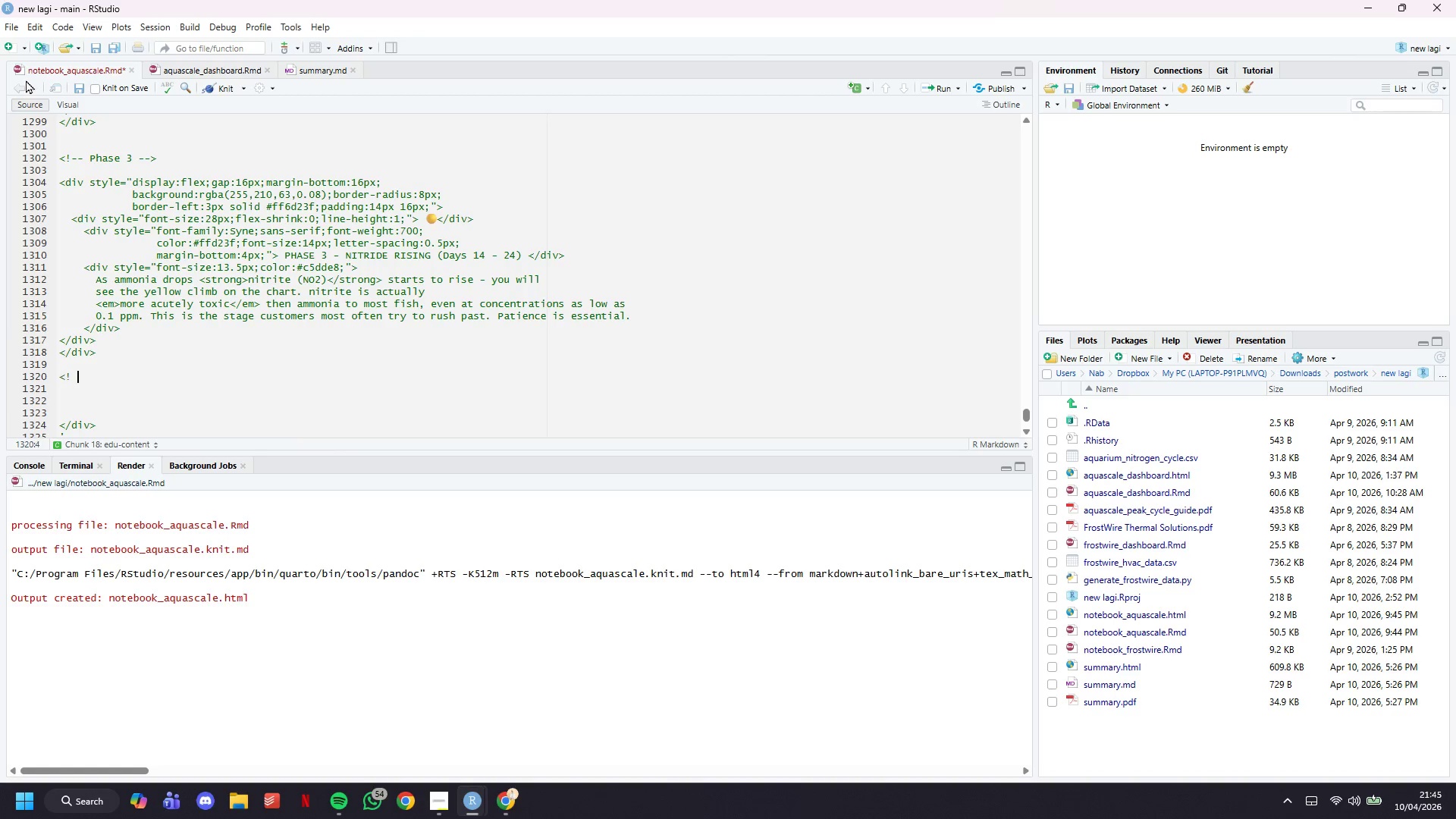 
key(Space)
 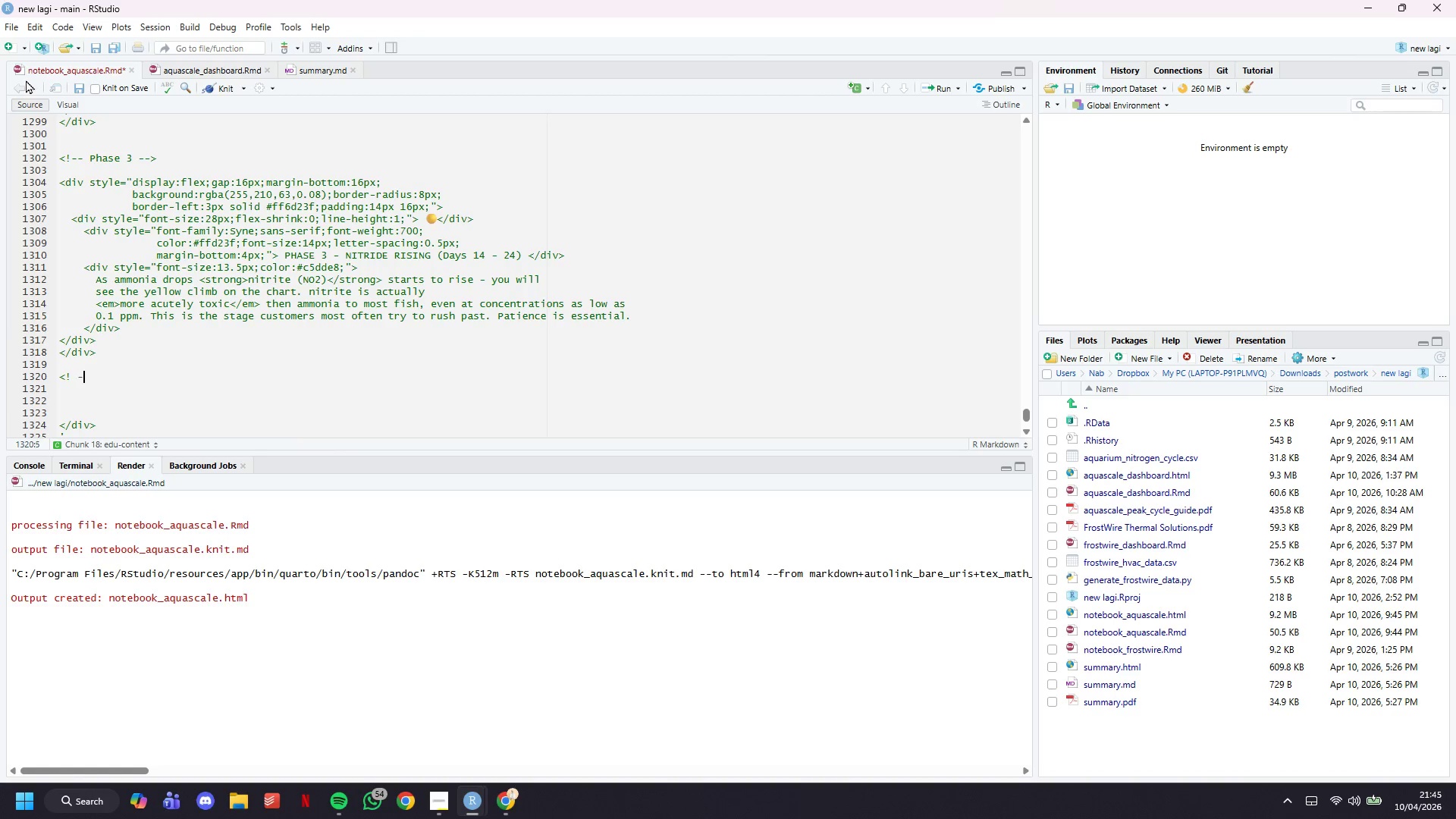 
key(Minus)
 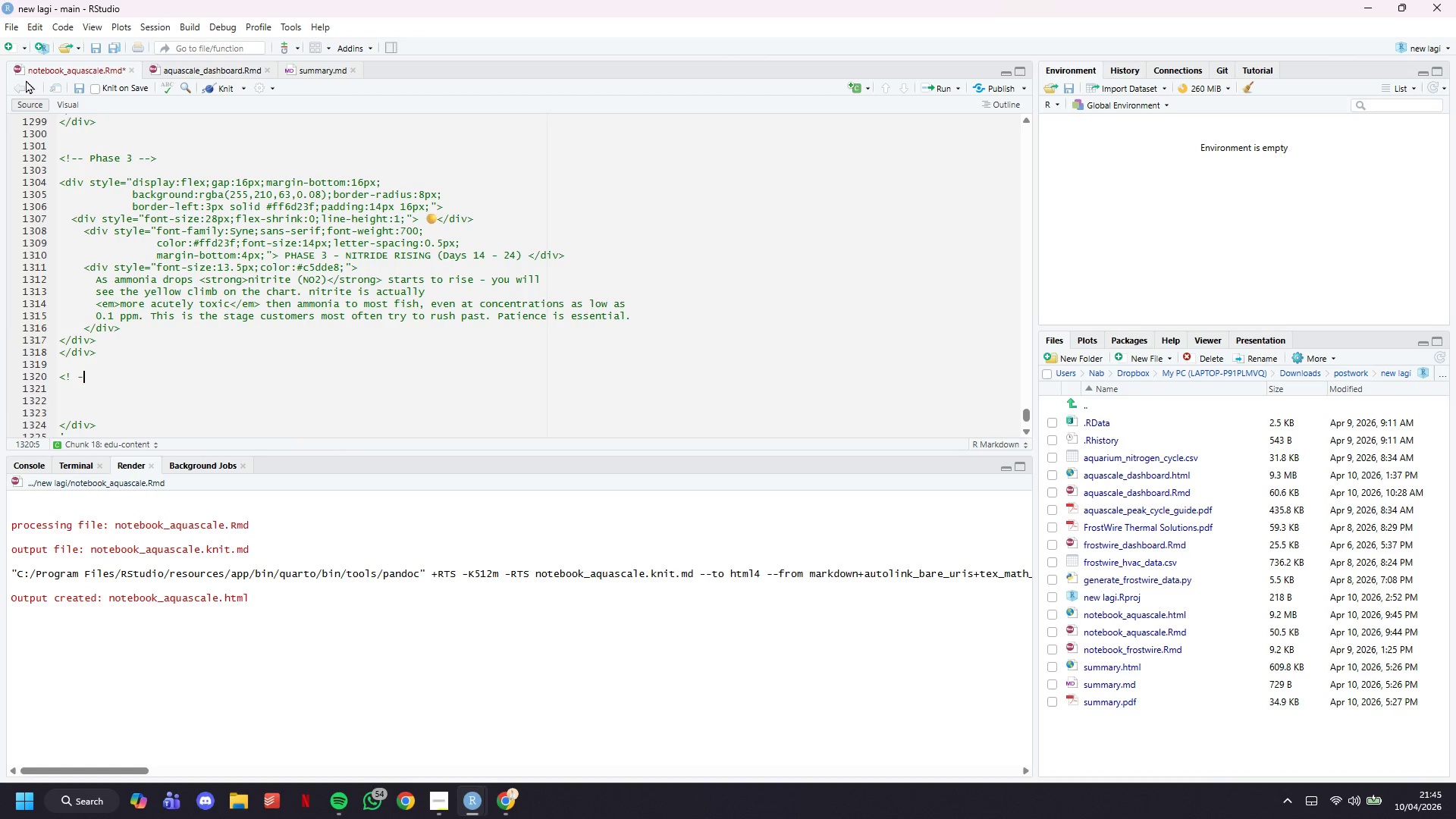 
key(Minus)
 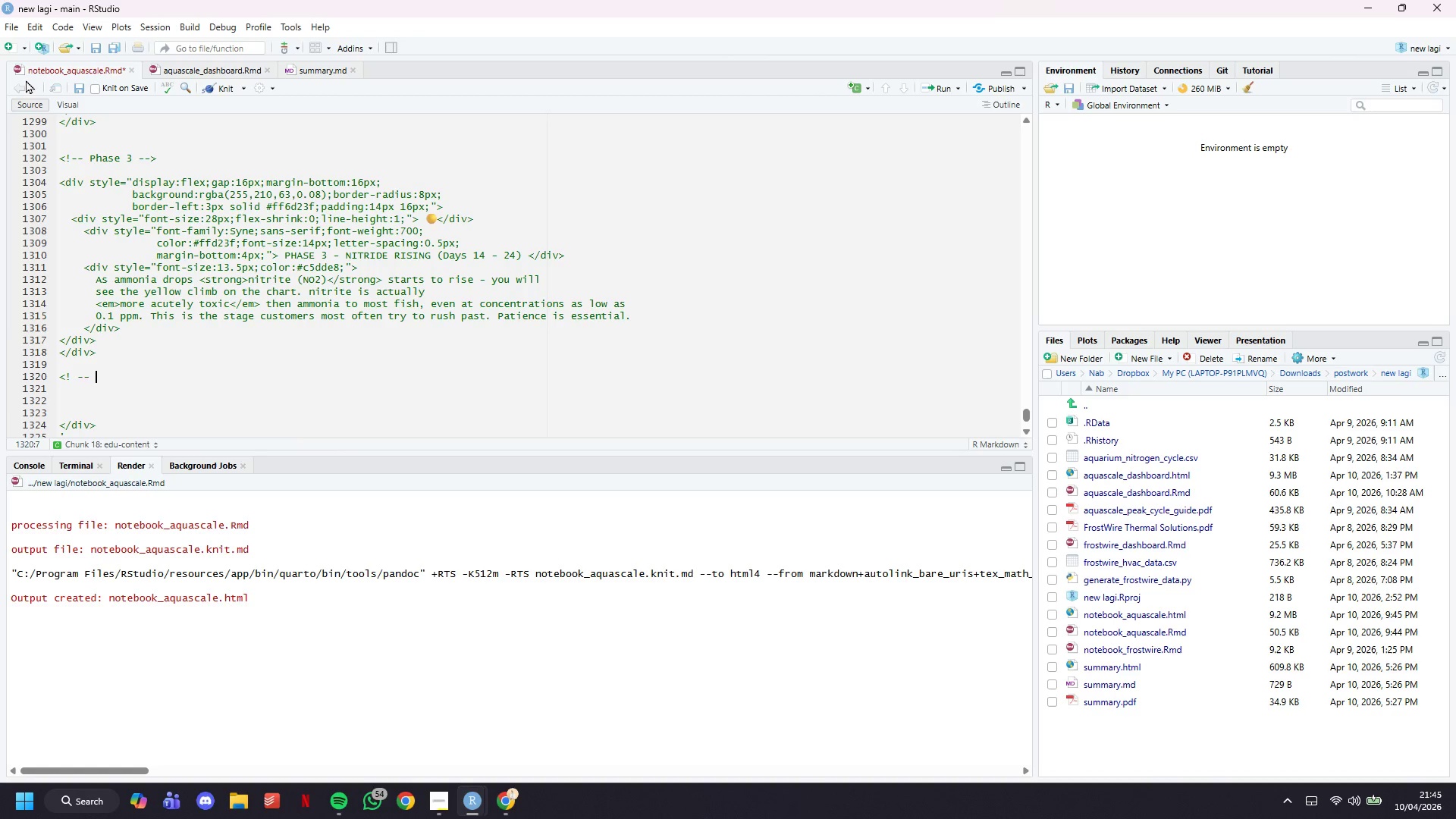 
key(Space)
 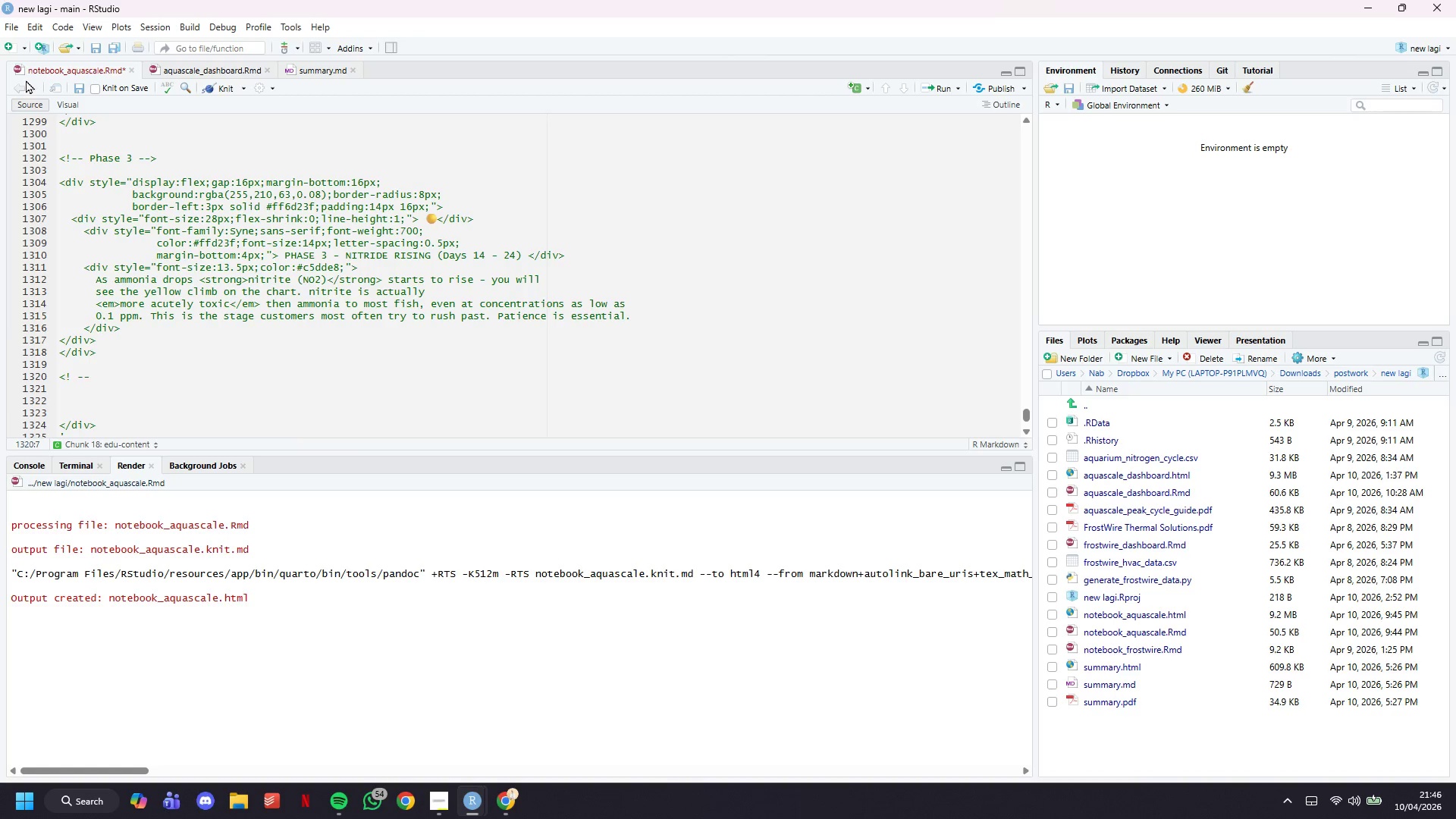 
wait(12.67)
 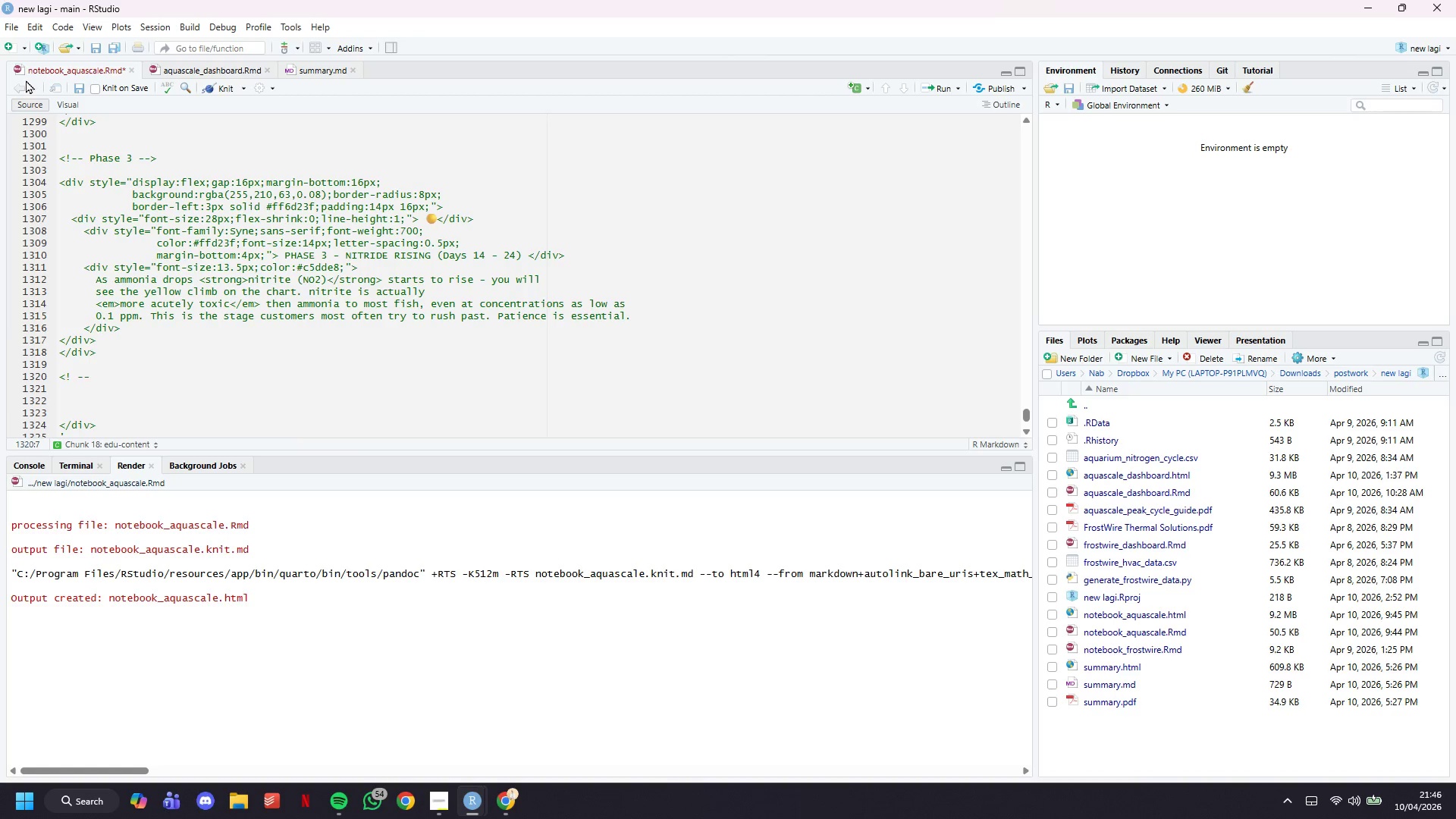 
type(Phase 4 -->)
 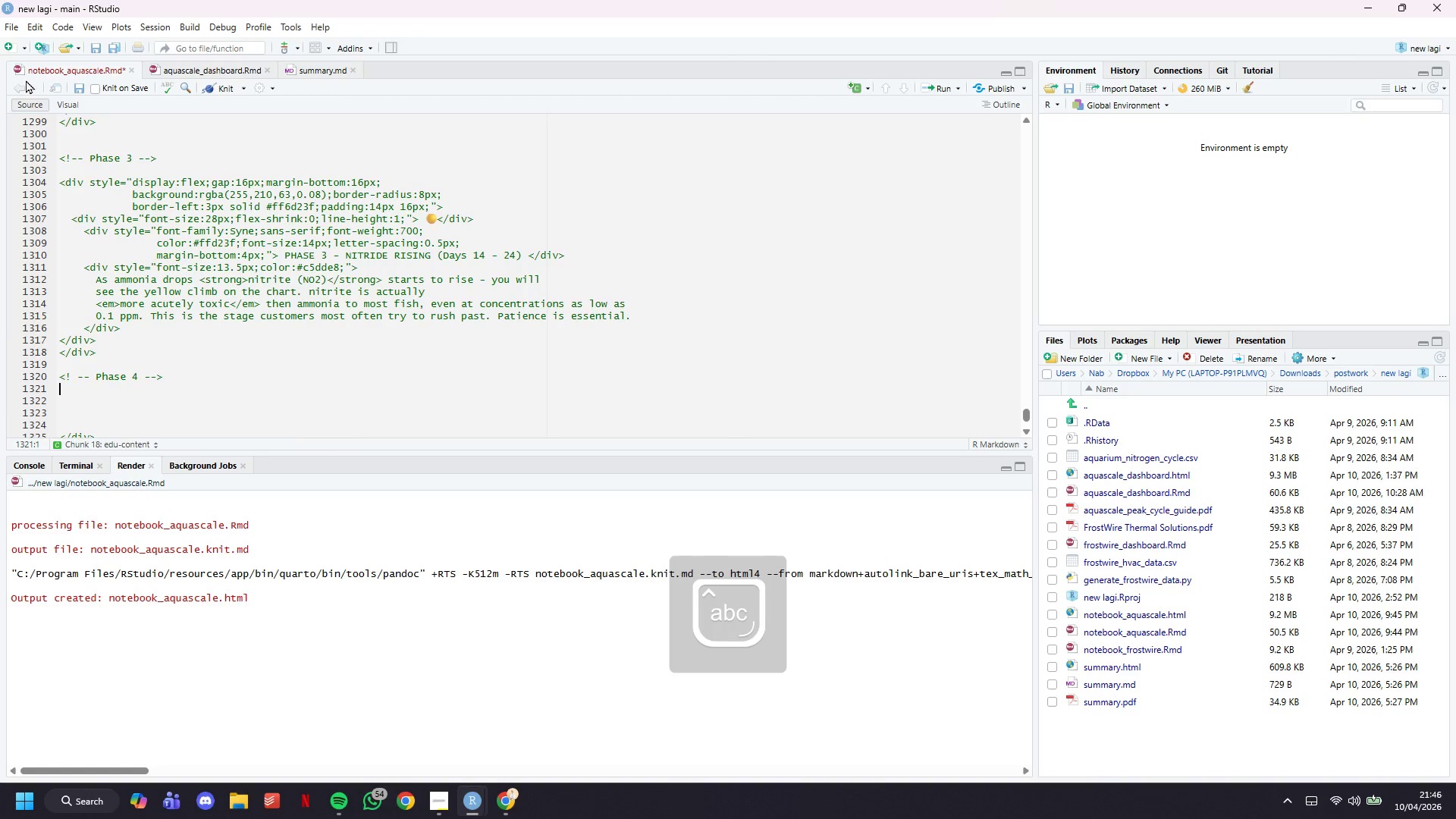 
key(Enter)
 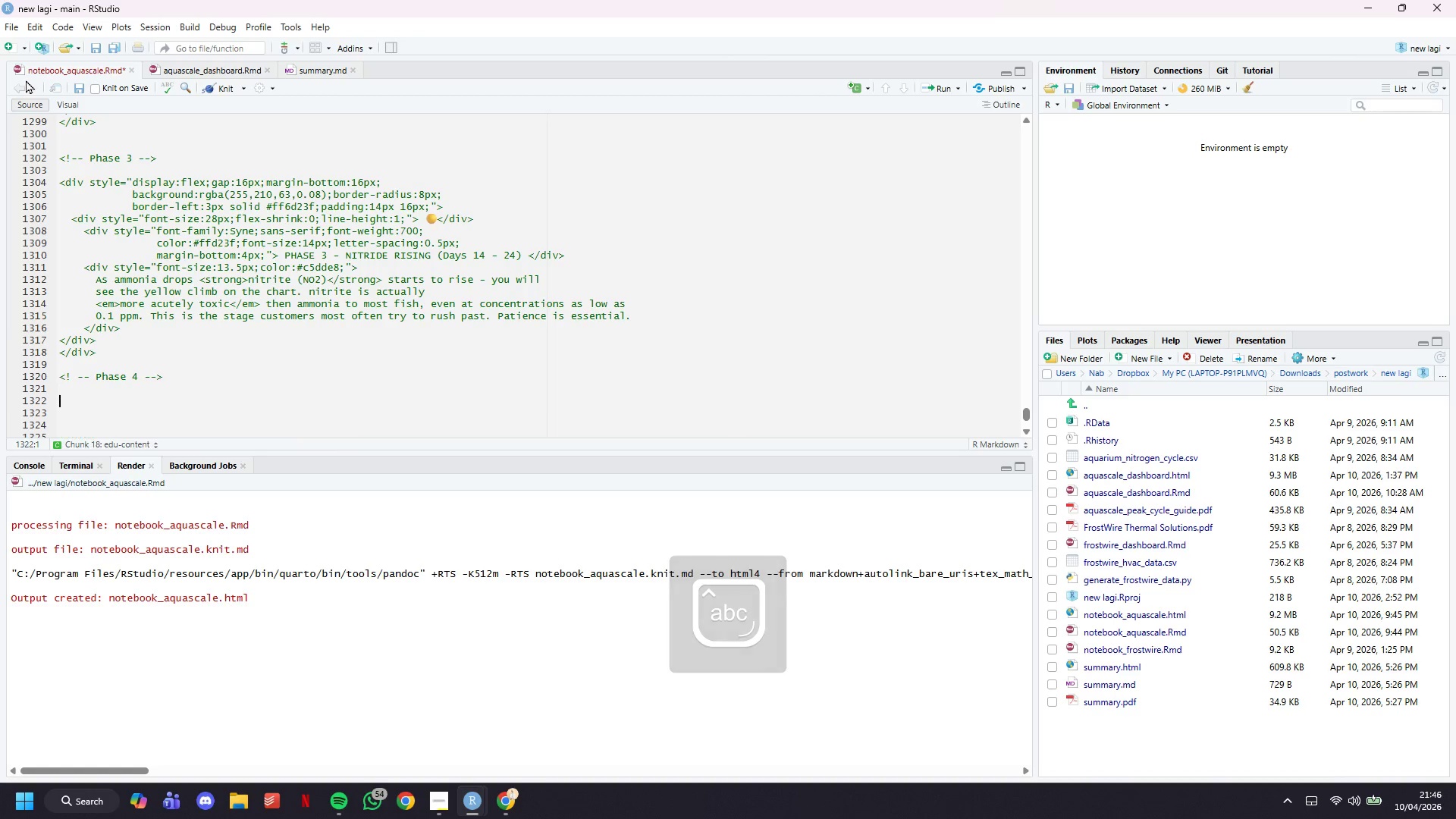 
key(Enter)
 